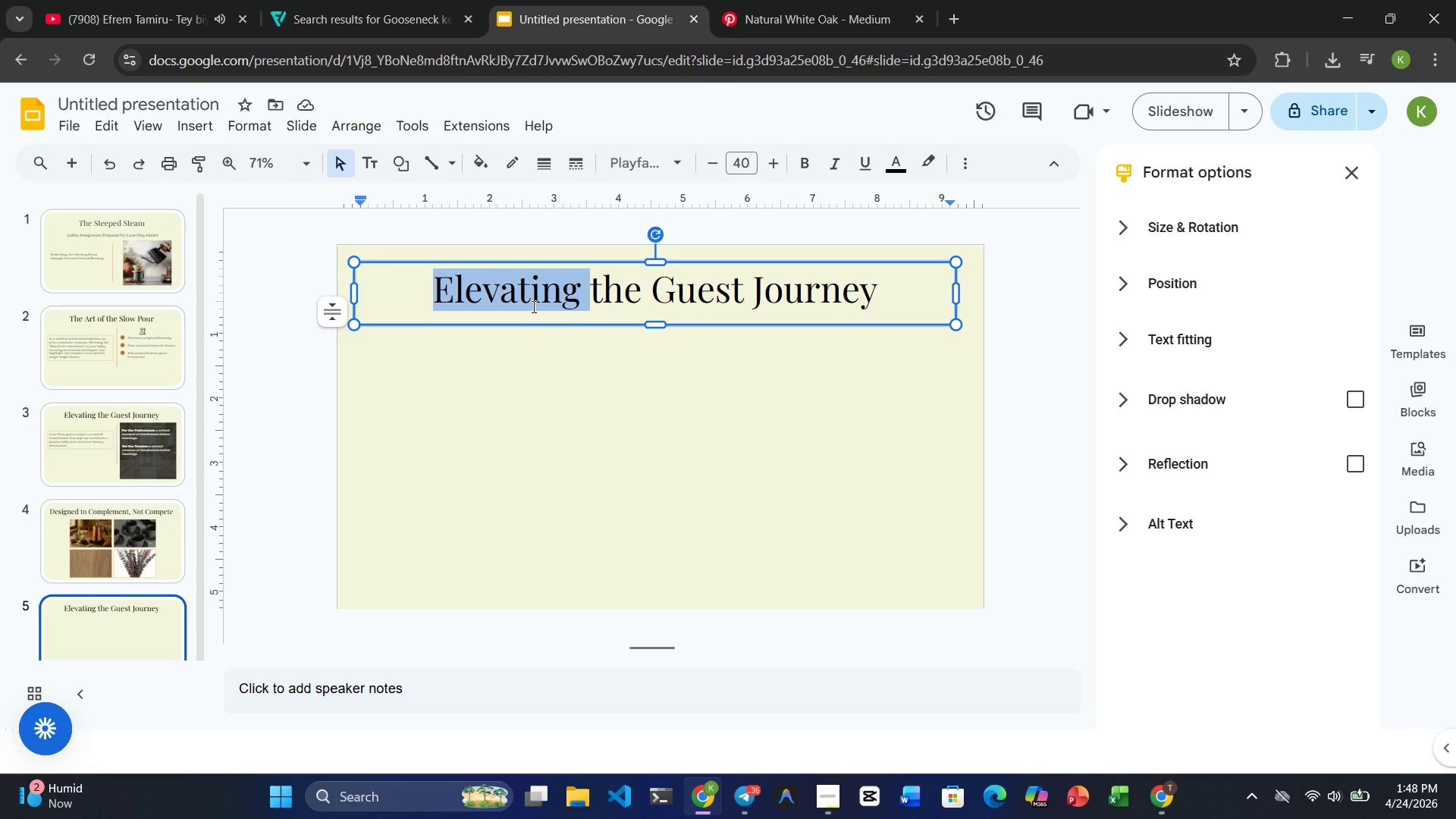 
triple_click([532, 306])
 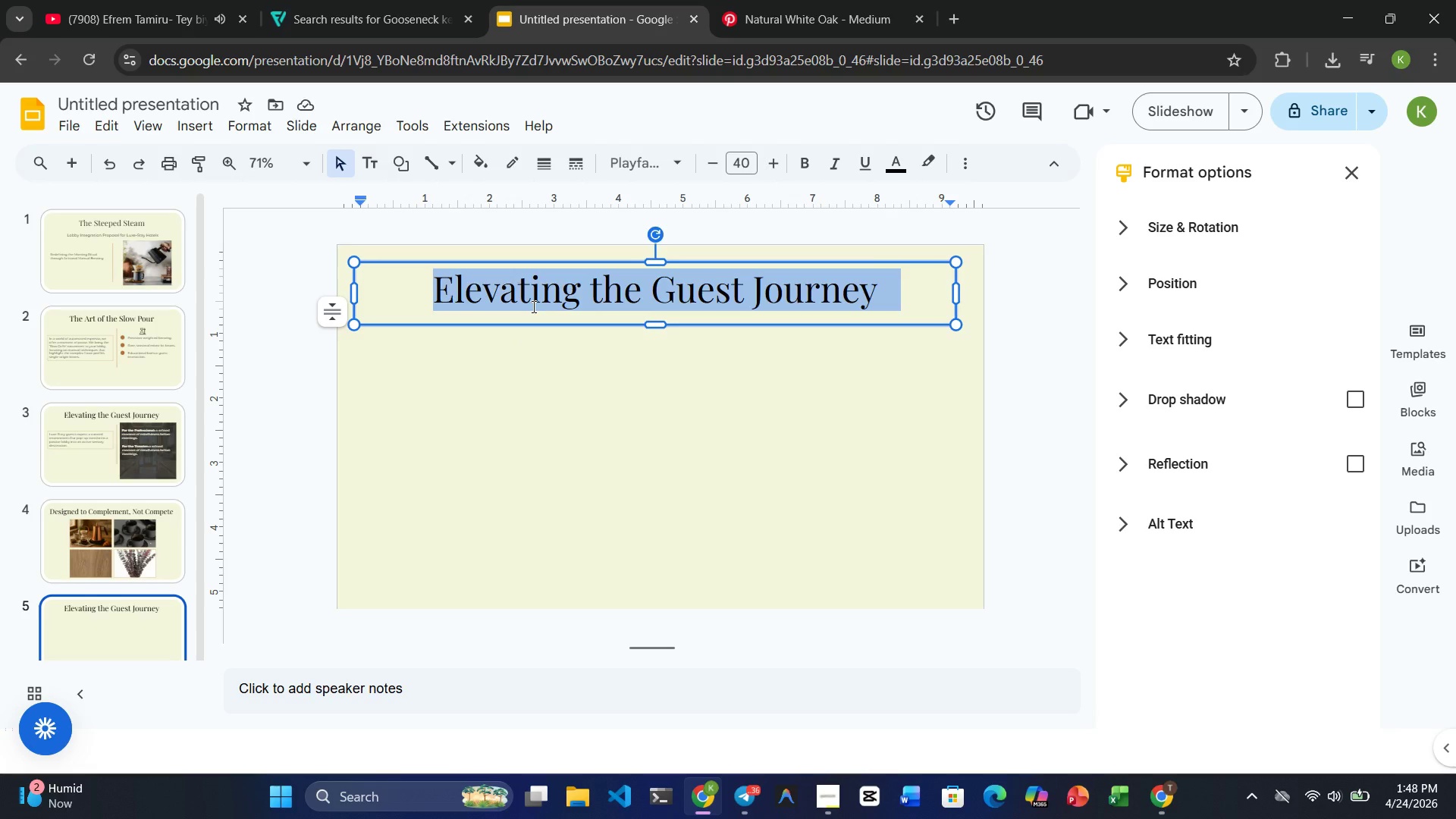 
key(Backspace)
type(Seamless Inter)
key(Backspace)
type(f)
key(Backspace)
type(grations)
key(Backspace)
type( & )
 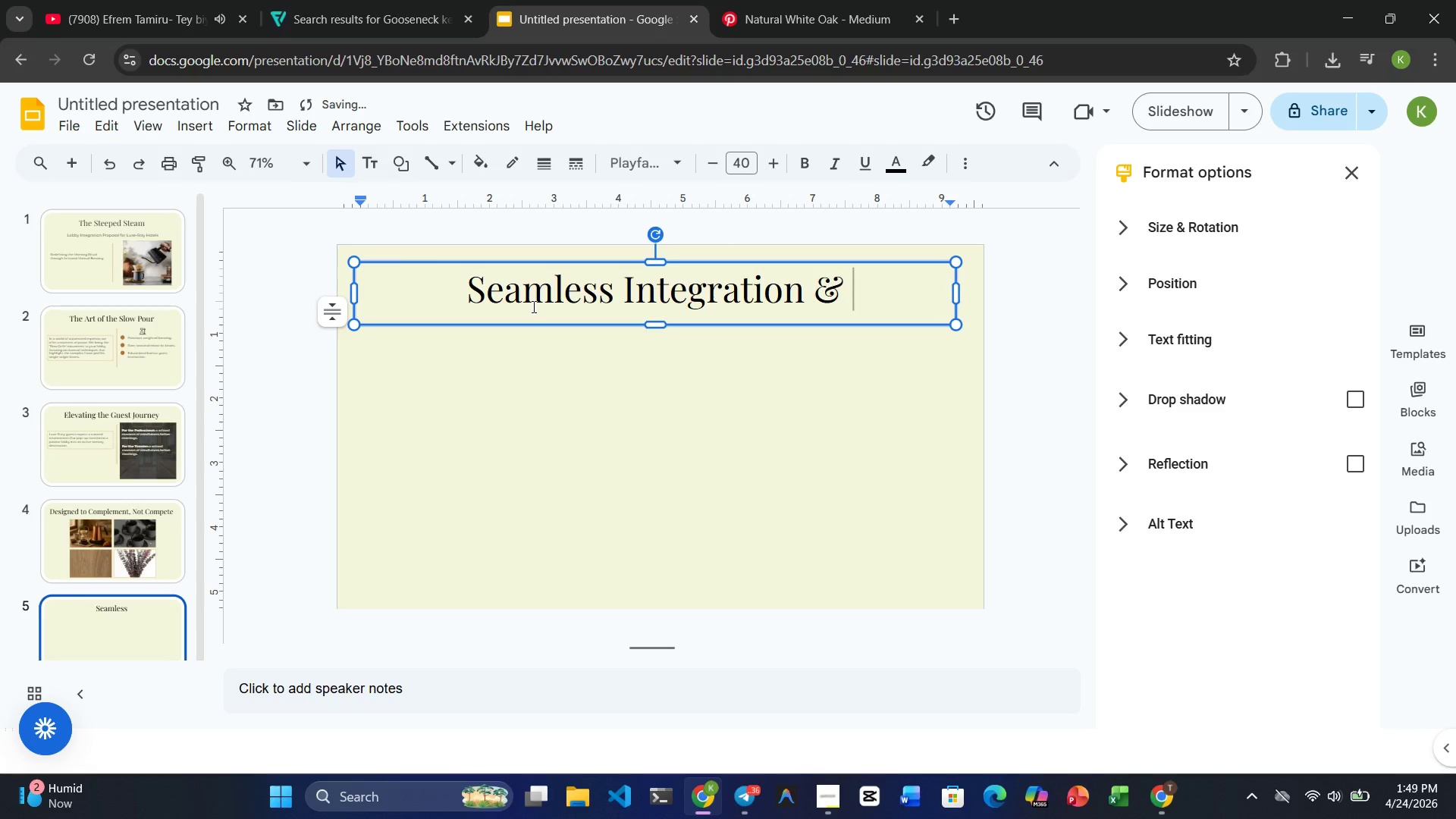 
type(Technical Specs)
 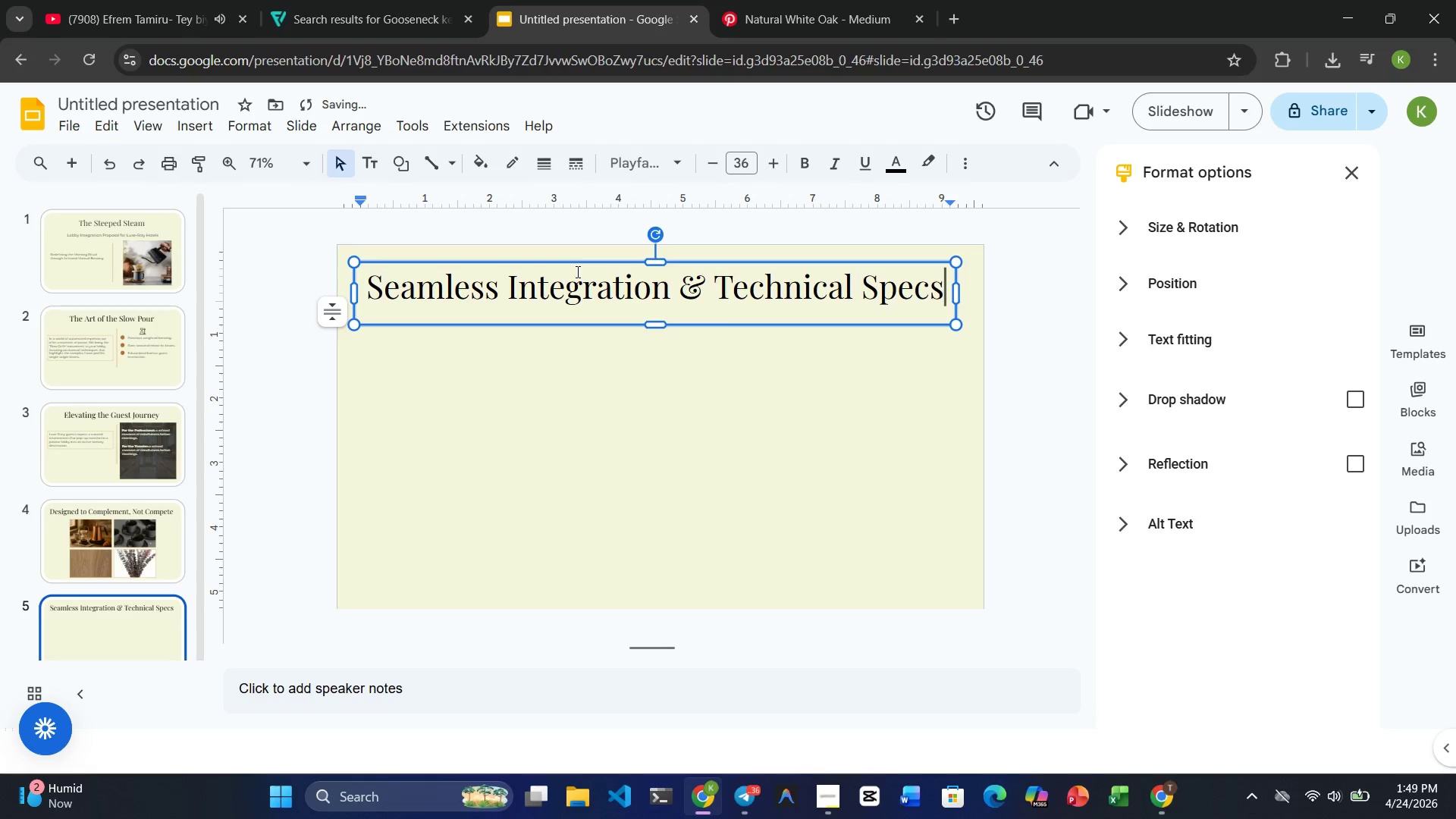 
double_click([576, 271])
 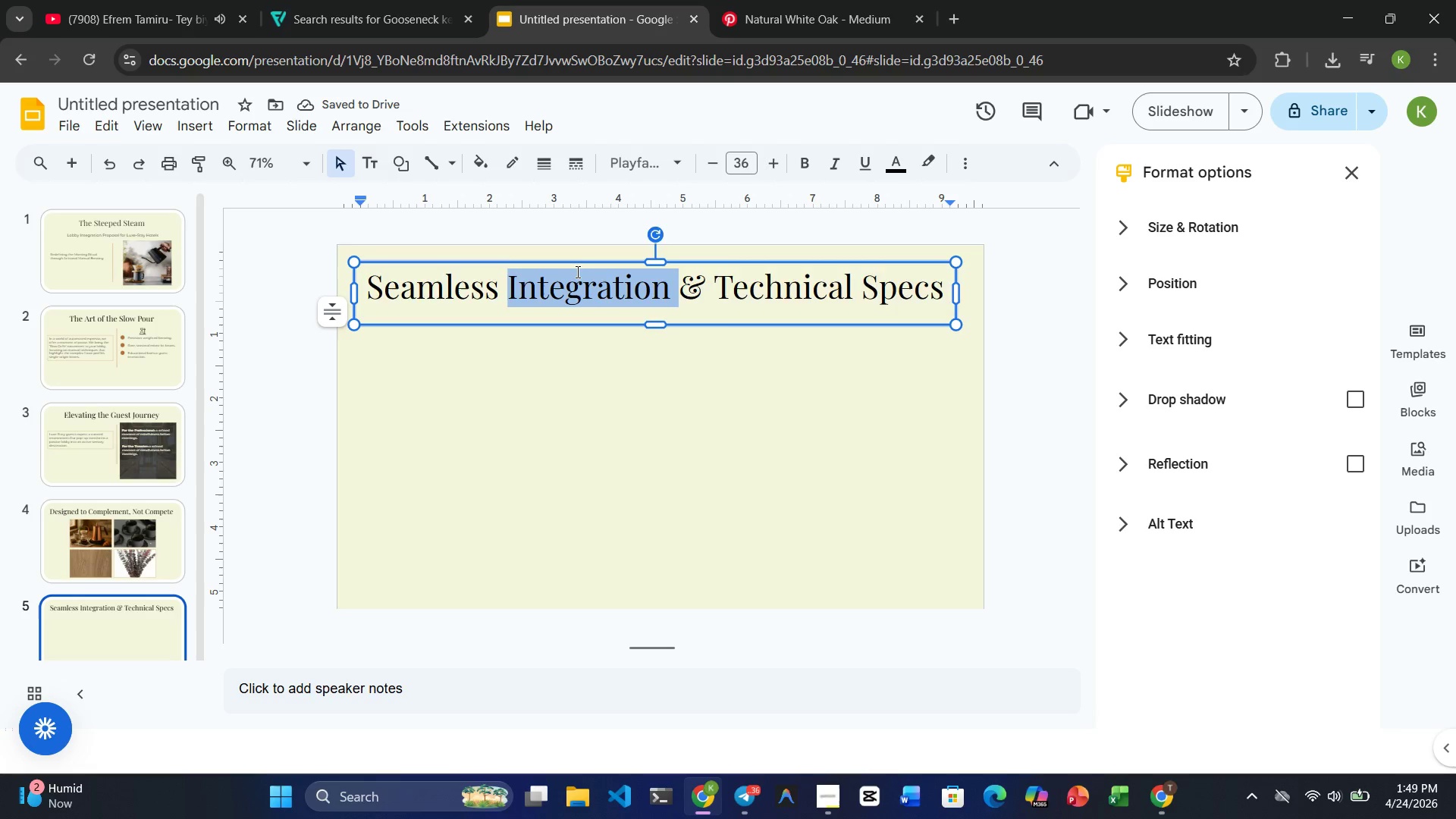 
triple_click([576, 271])
 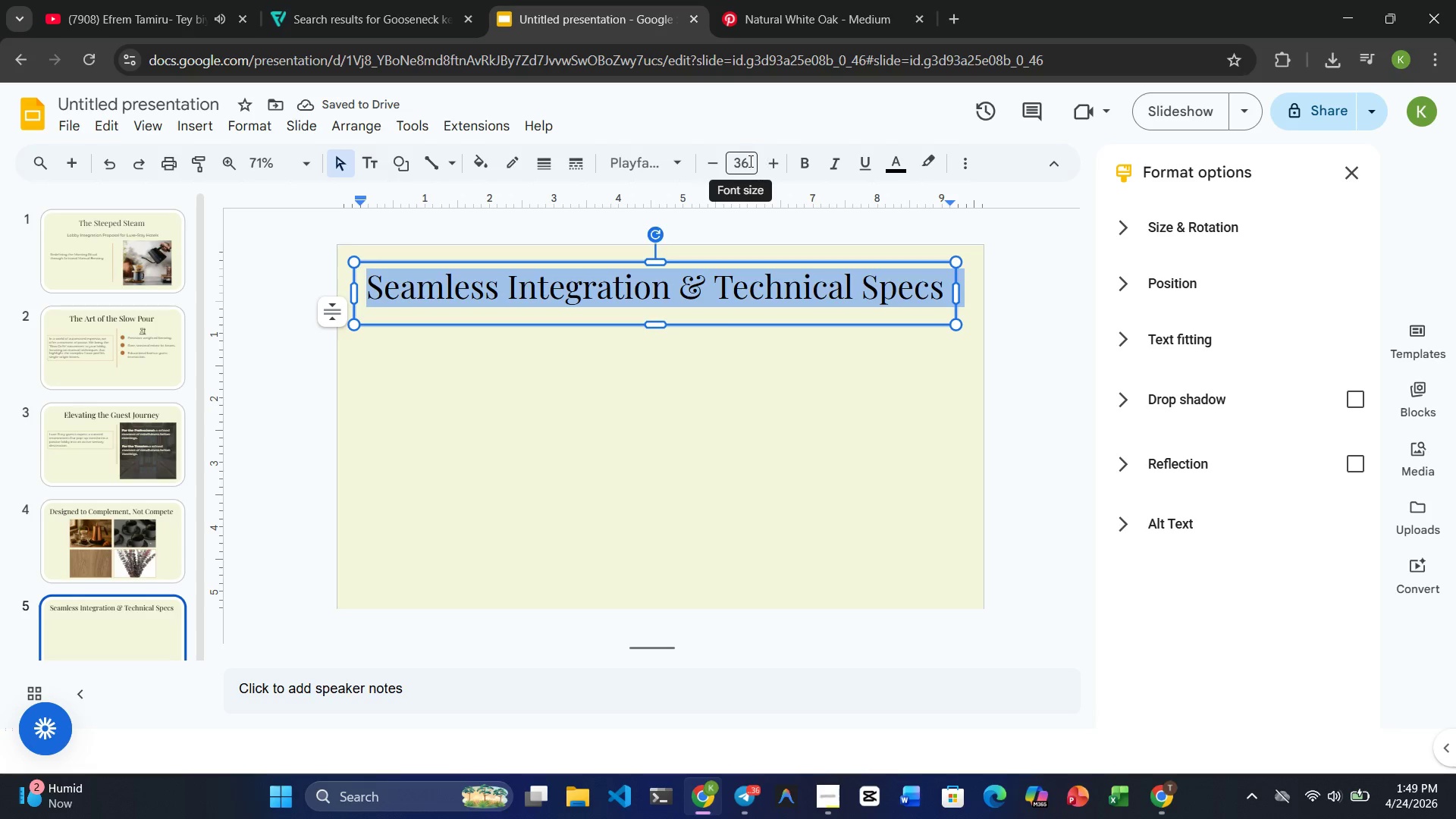 
double_click([750, 162])
 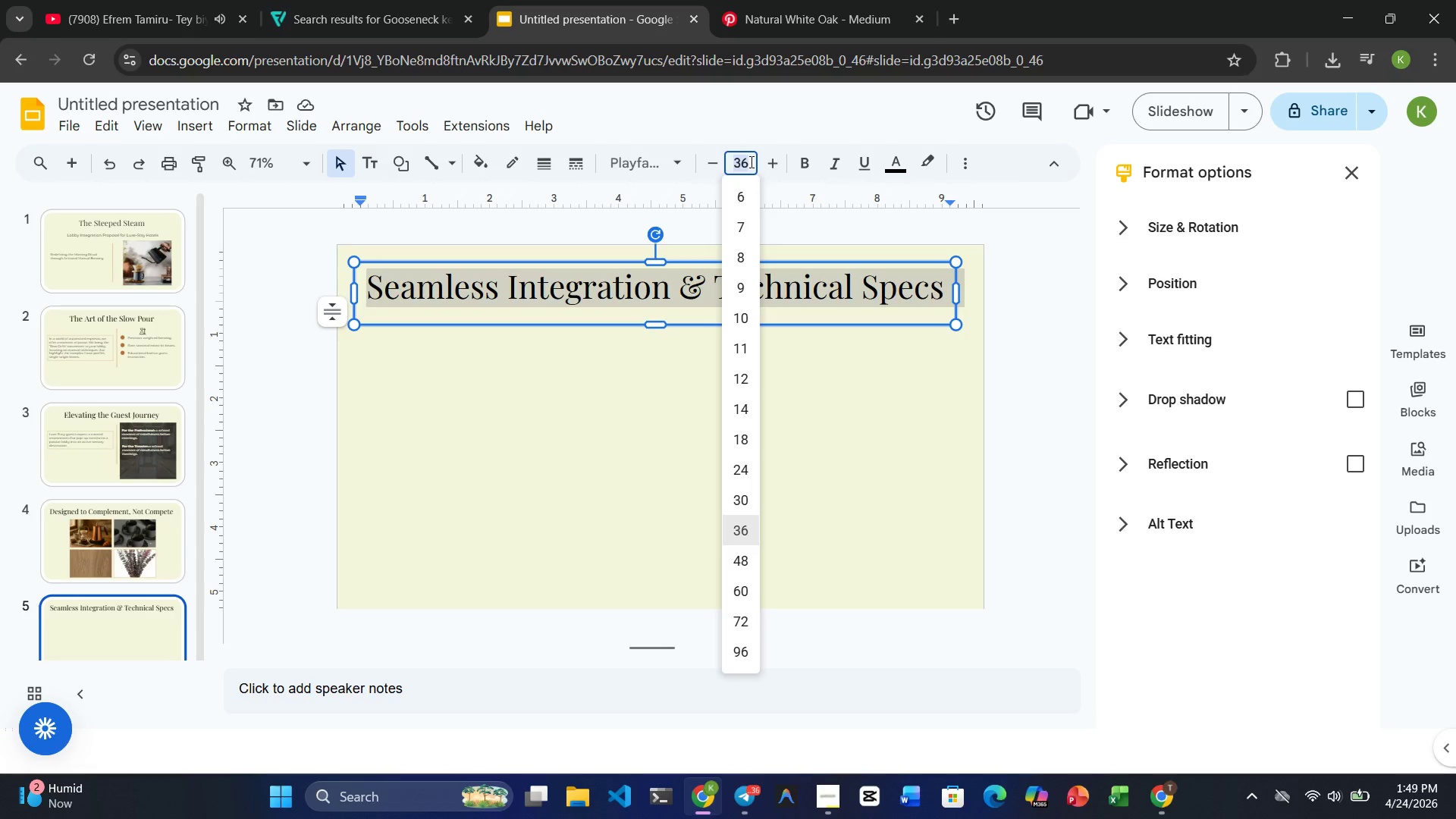 
key(Numpad4)
 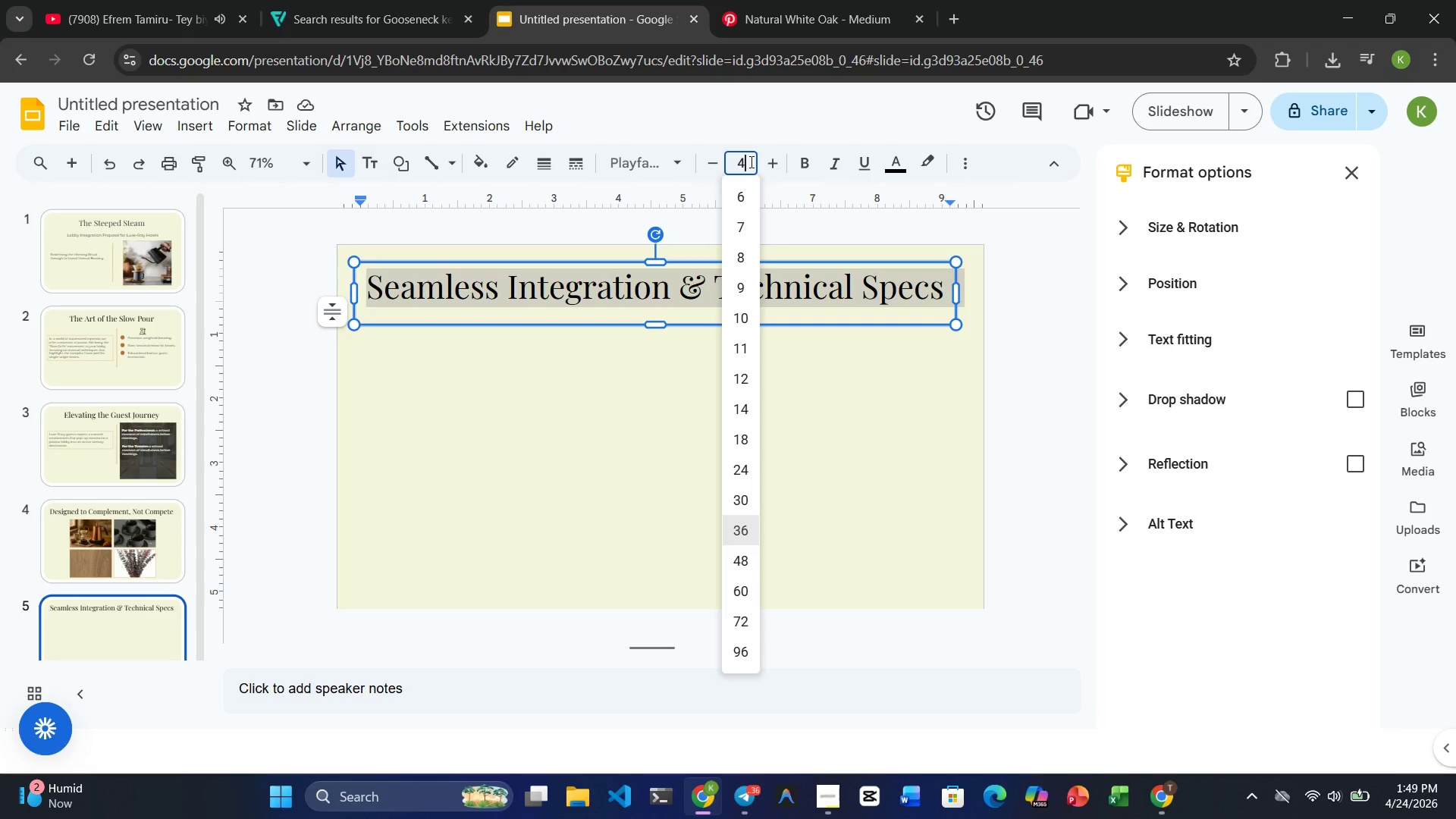 
key(Numpad0)
 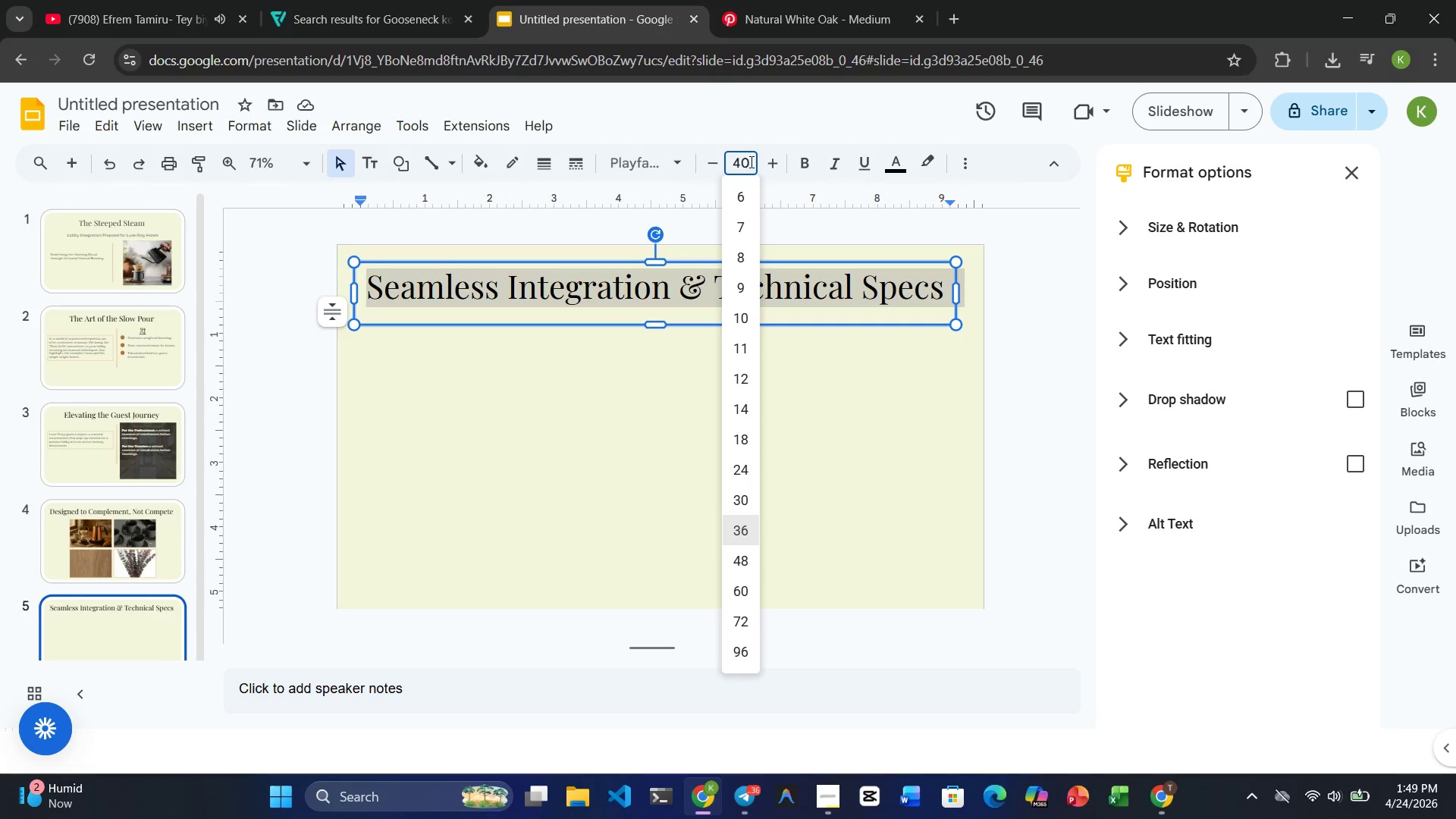 
key(Enter)
 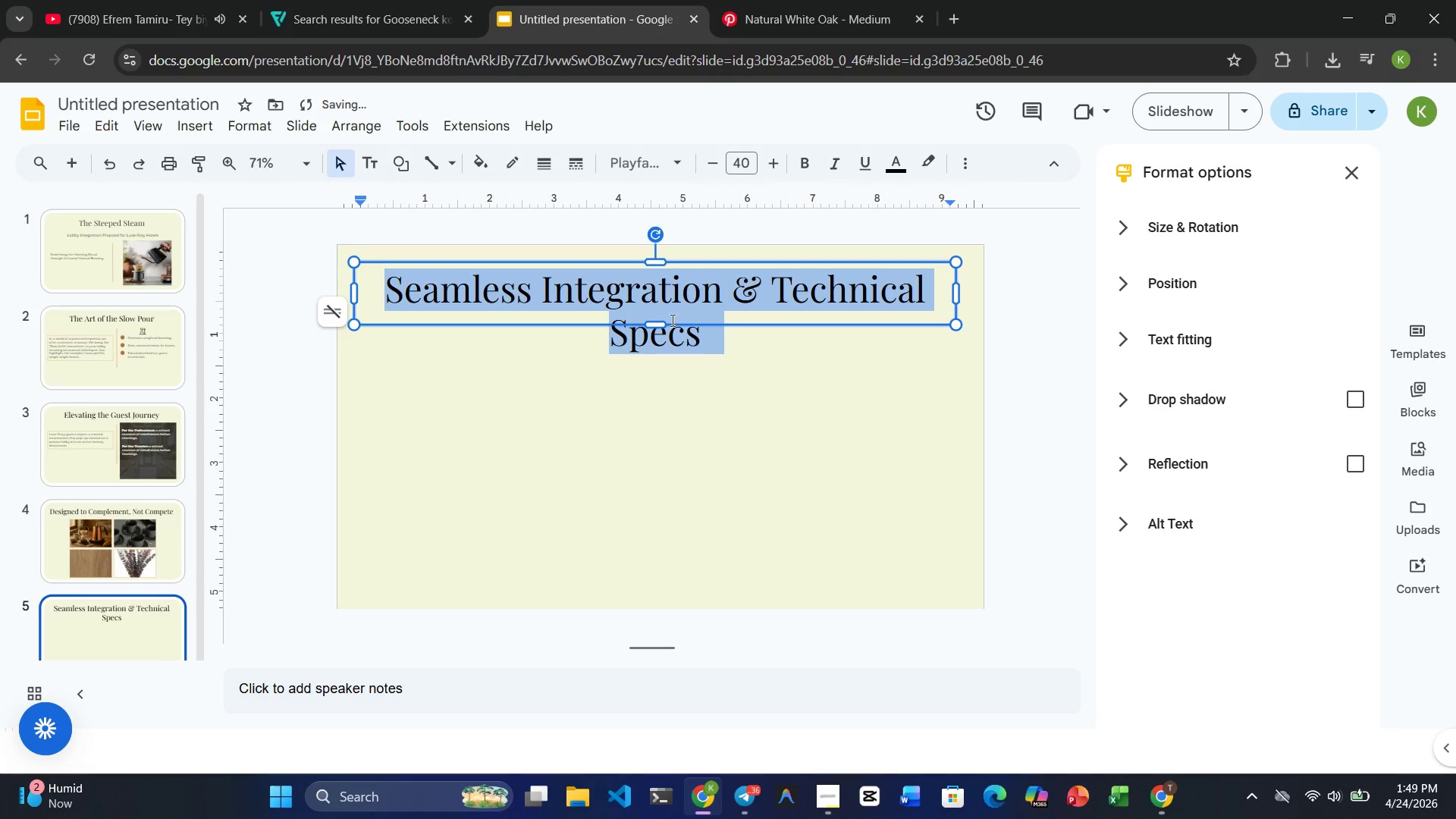 
left_click_drag(start_coordinate=[659, 326], to_coordinate=[658, 356])
 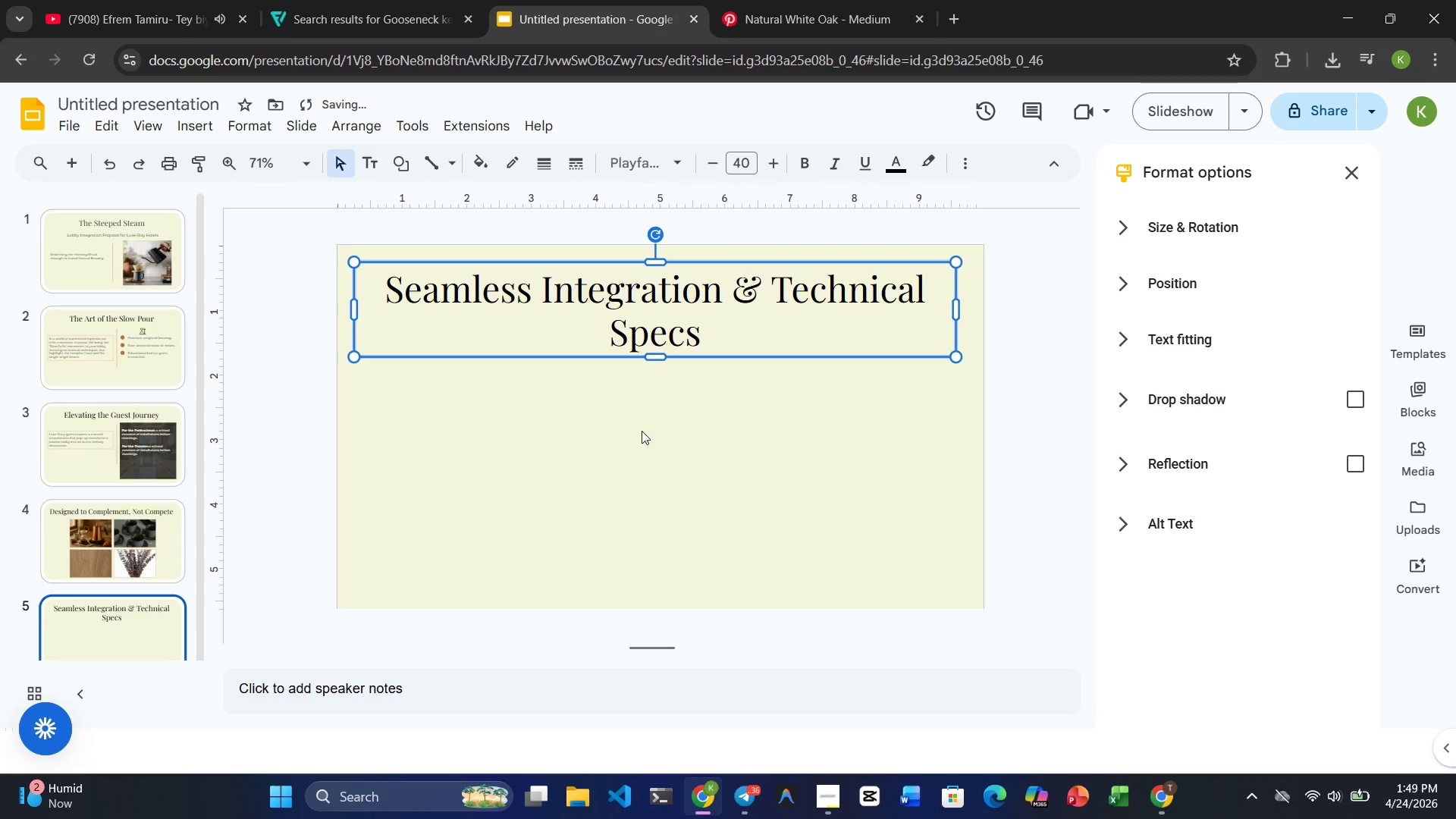 
left_click([642, 431])
 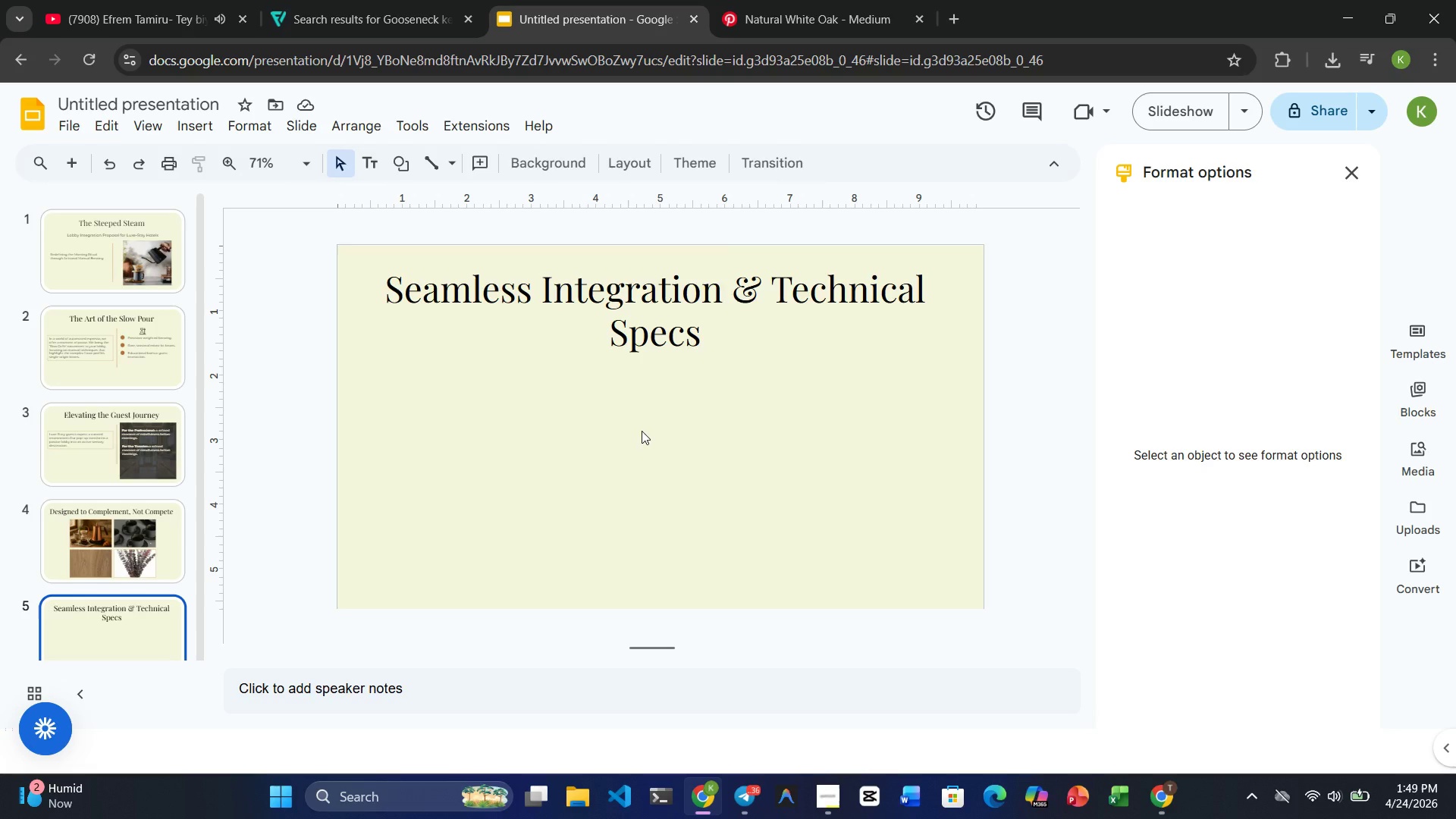 
wait(17.61)
 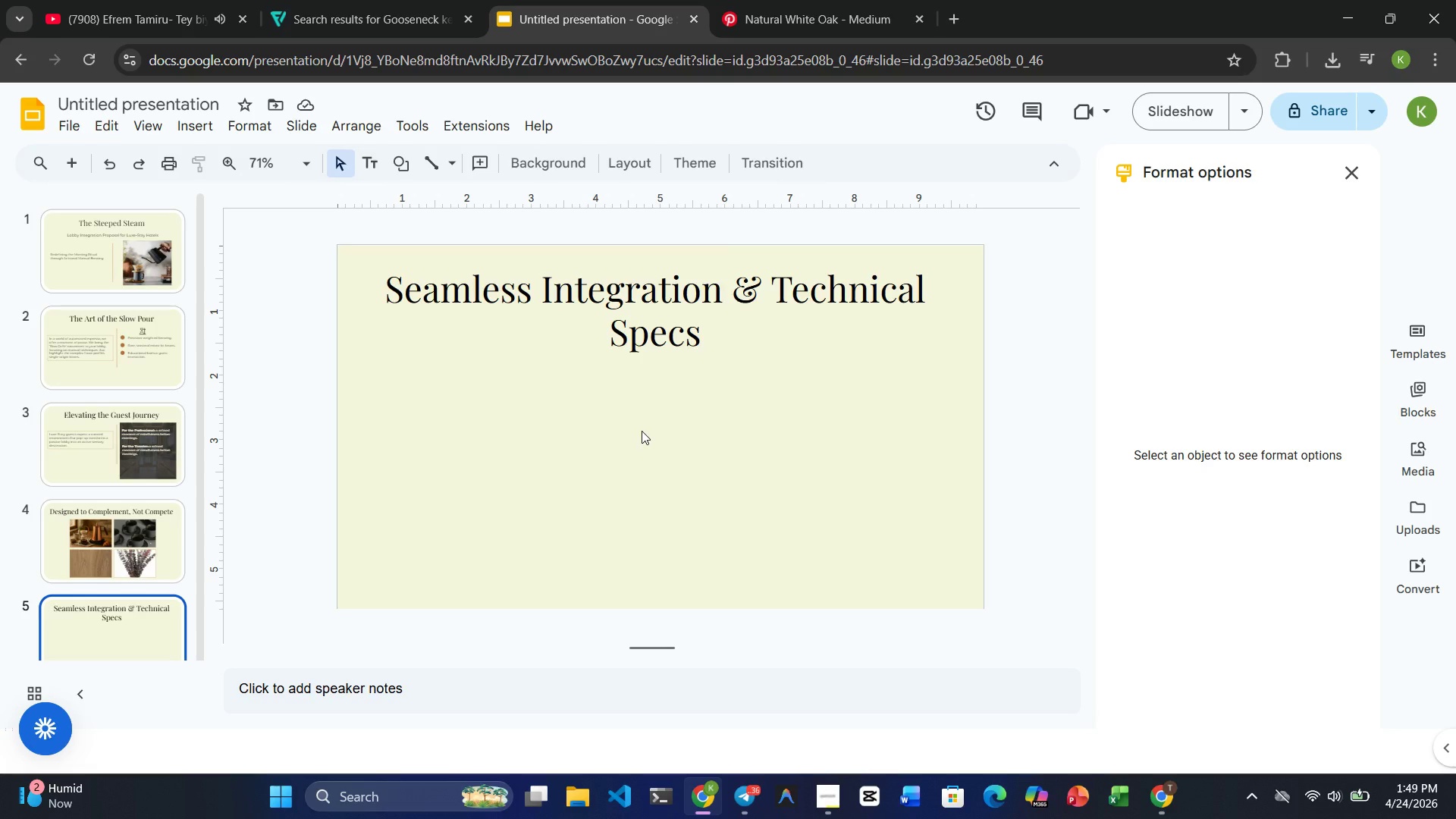 
key(Control+Z)
 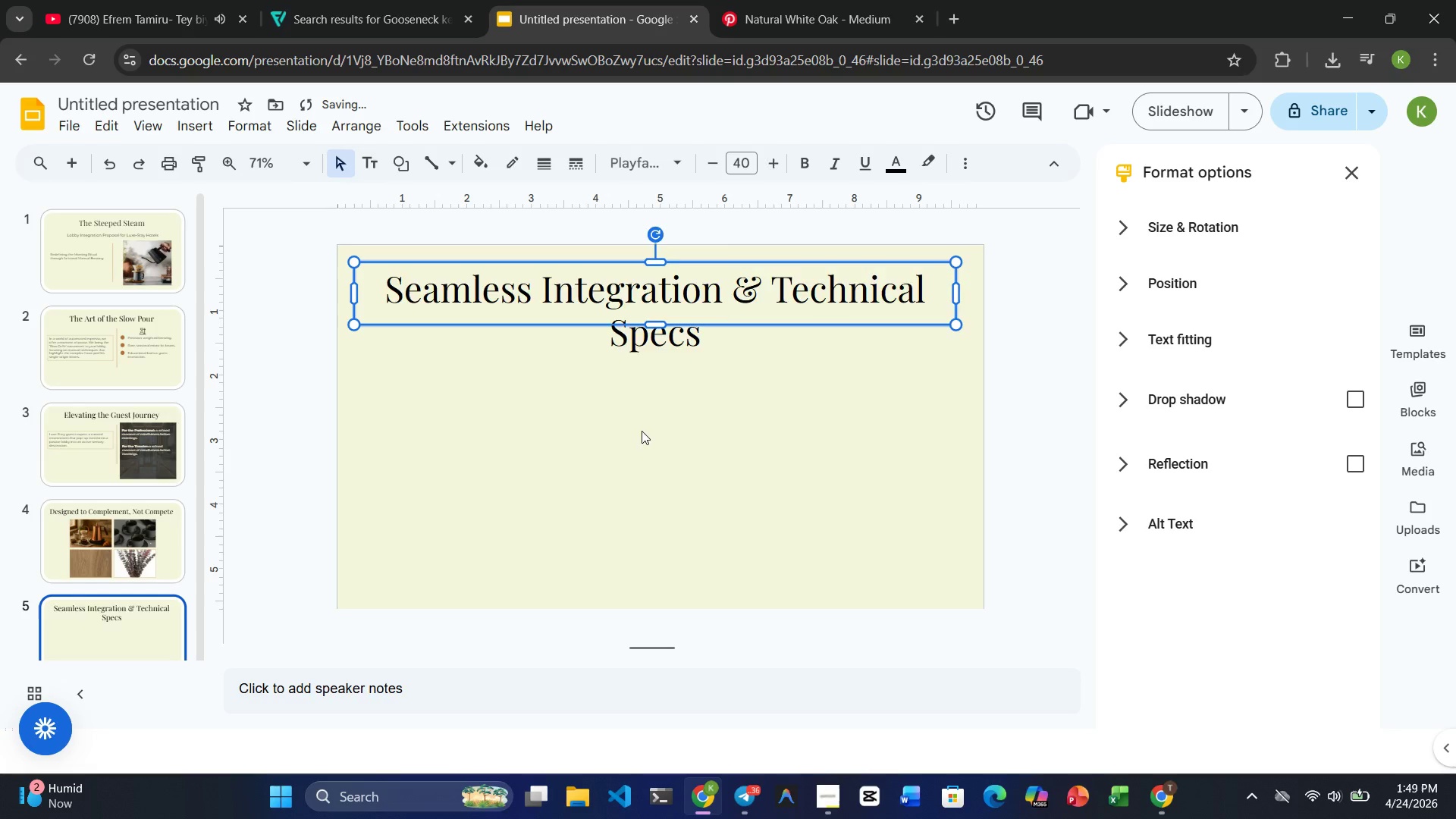 
key(Control+Z)
 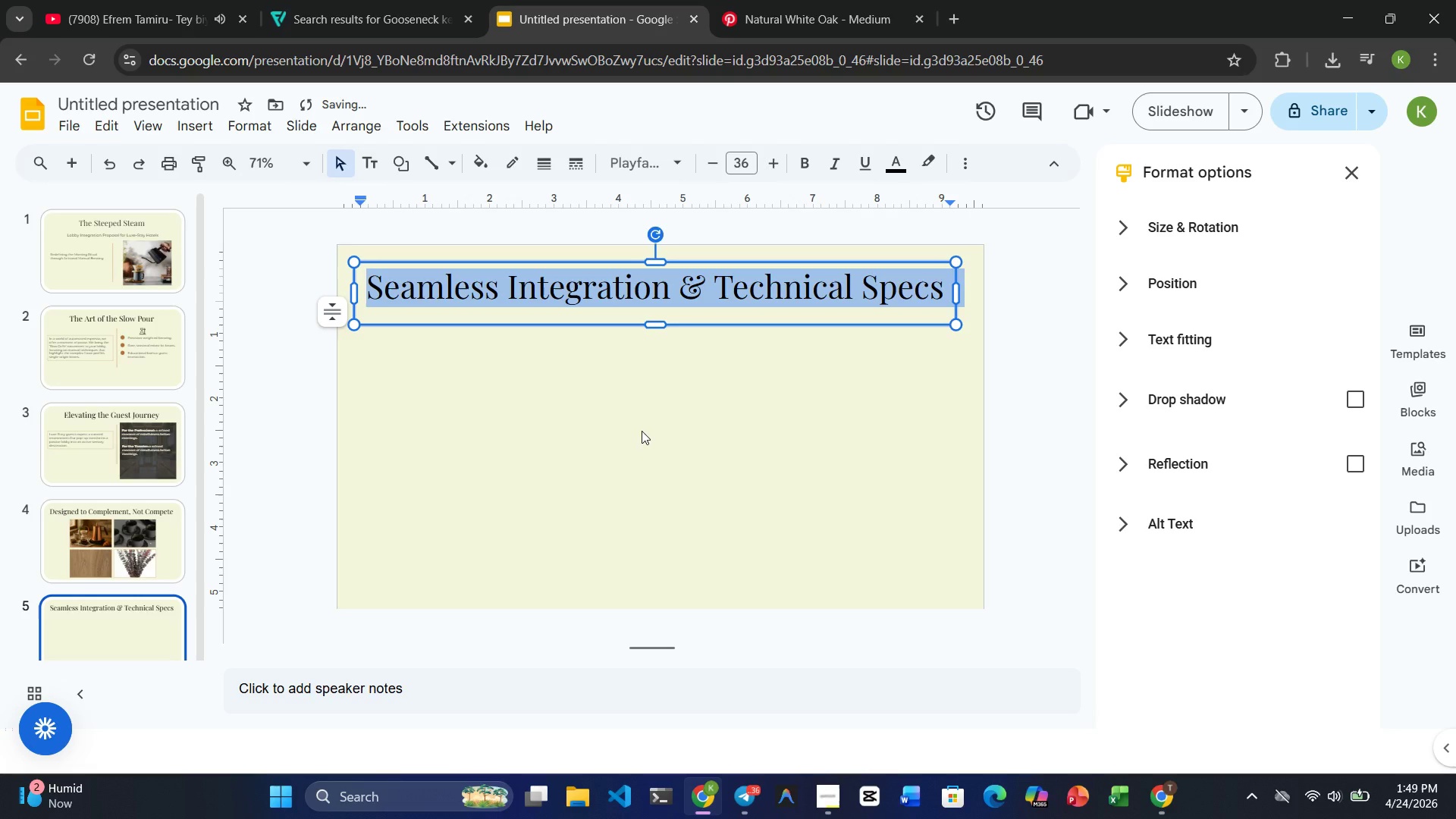 
key(Control+Z)
 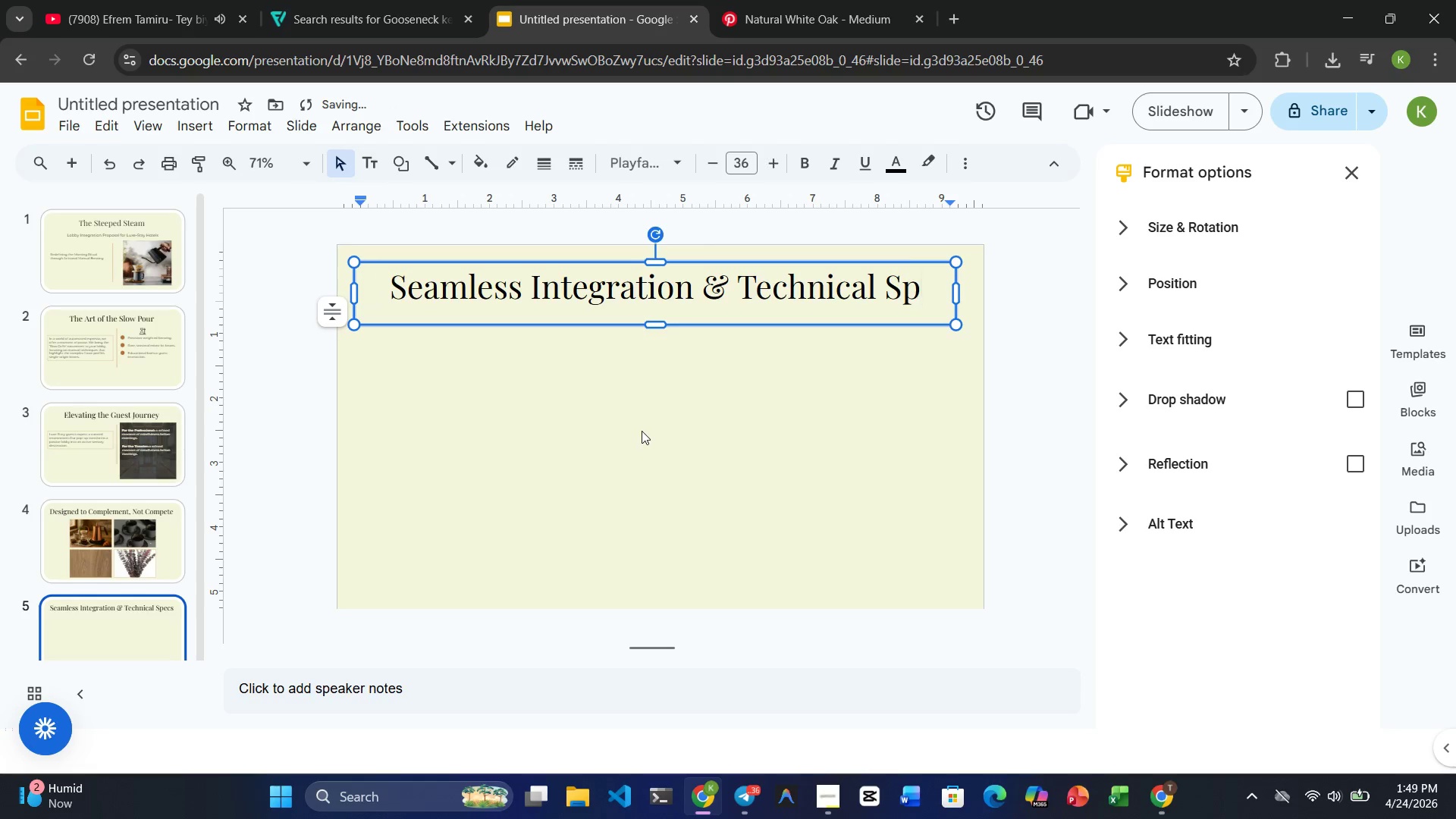 
key(Control+Z)
 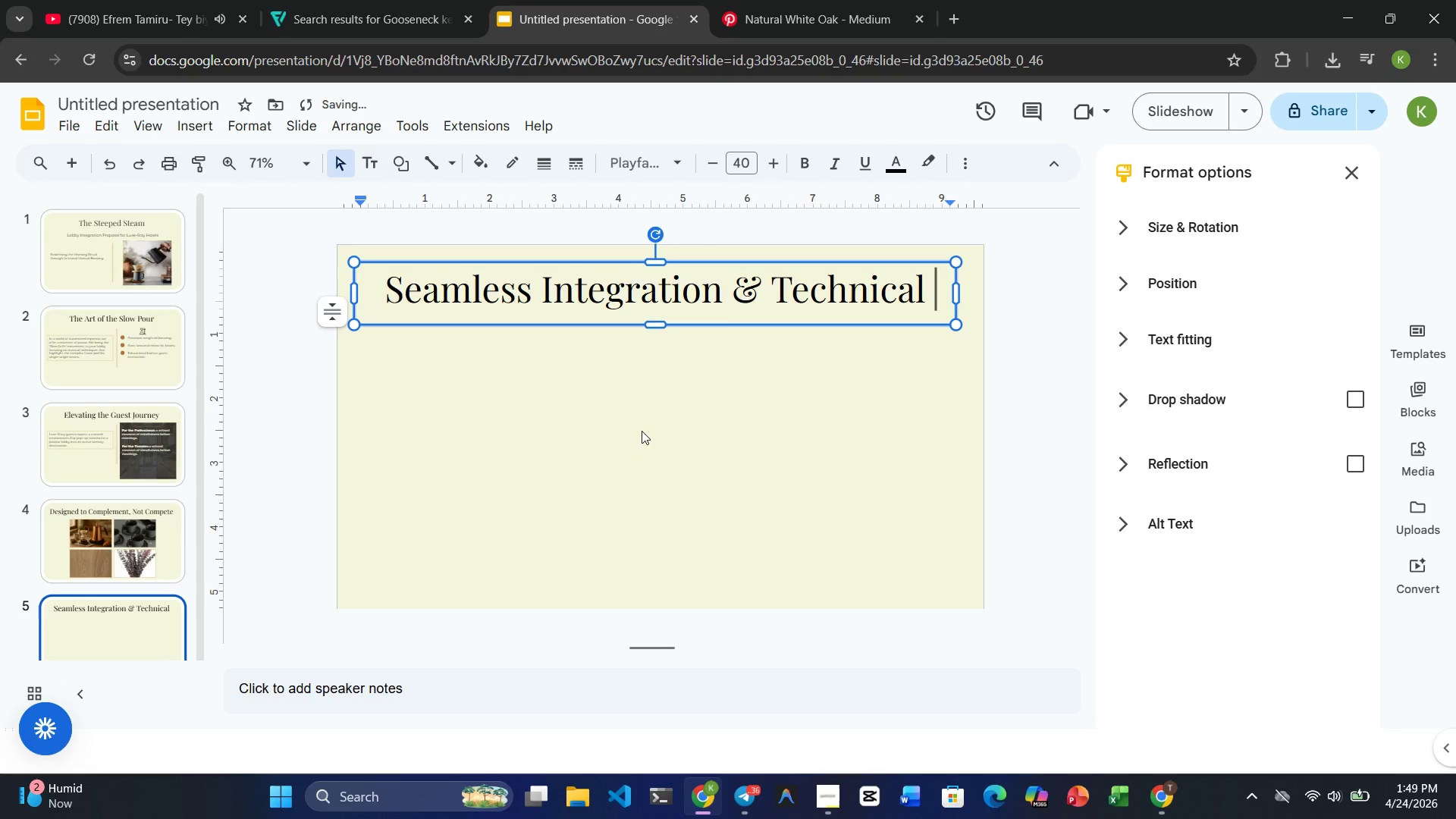 
hold_key(key=Backspace, duration=0.91)
 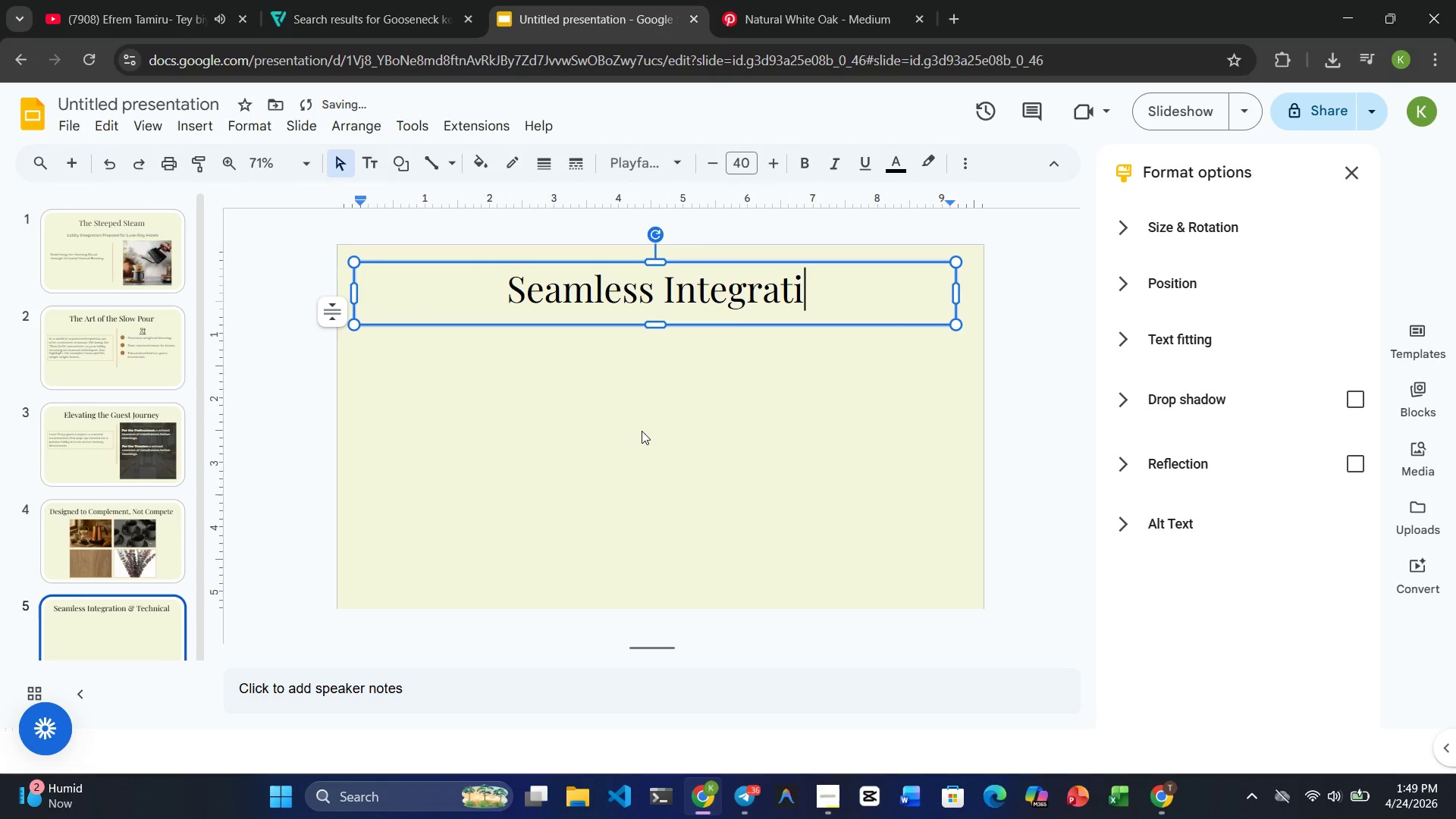 
key(Backspace)
key(Backspace)
key(Backspace)
key(Backspace)
key(Backspace)
key(Backspace)
key(Backspace)
key(Backspace)
key(Backspace)
key(Backspace)
type(Minim)
key(Backspace)
key(Backspace)
type(imal Footprint, )
 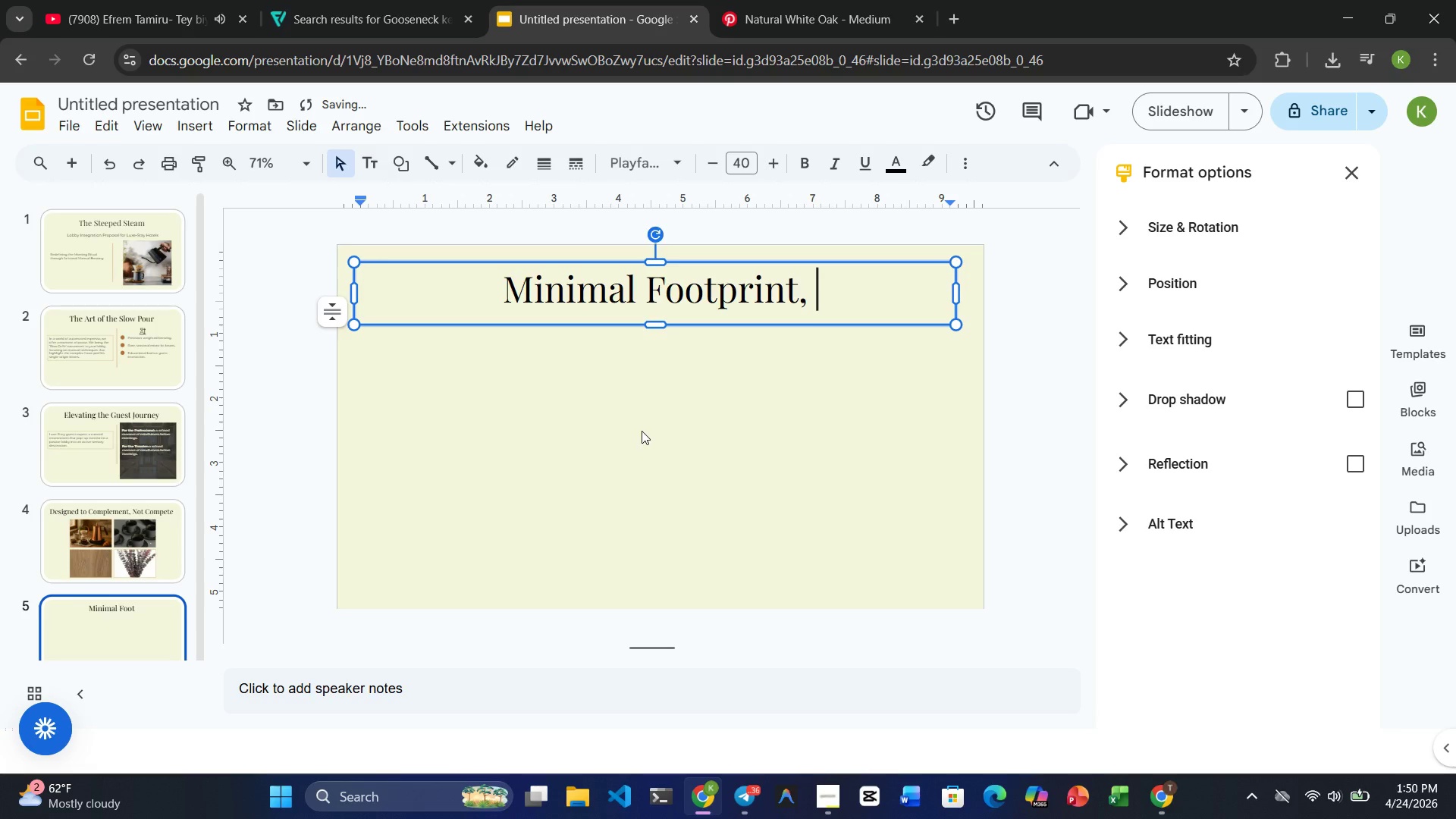 
type(Maximium Impact)
 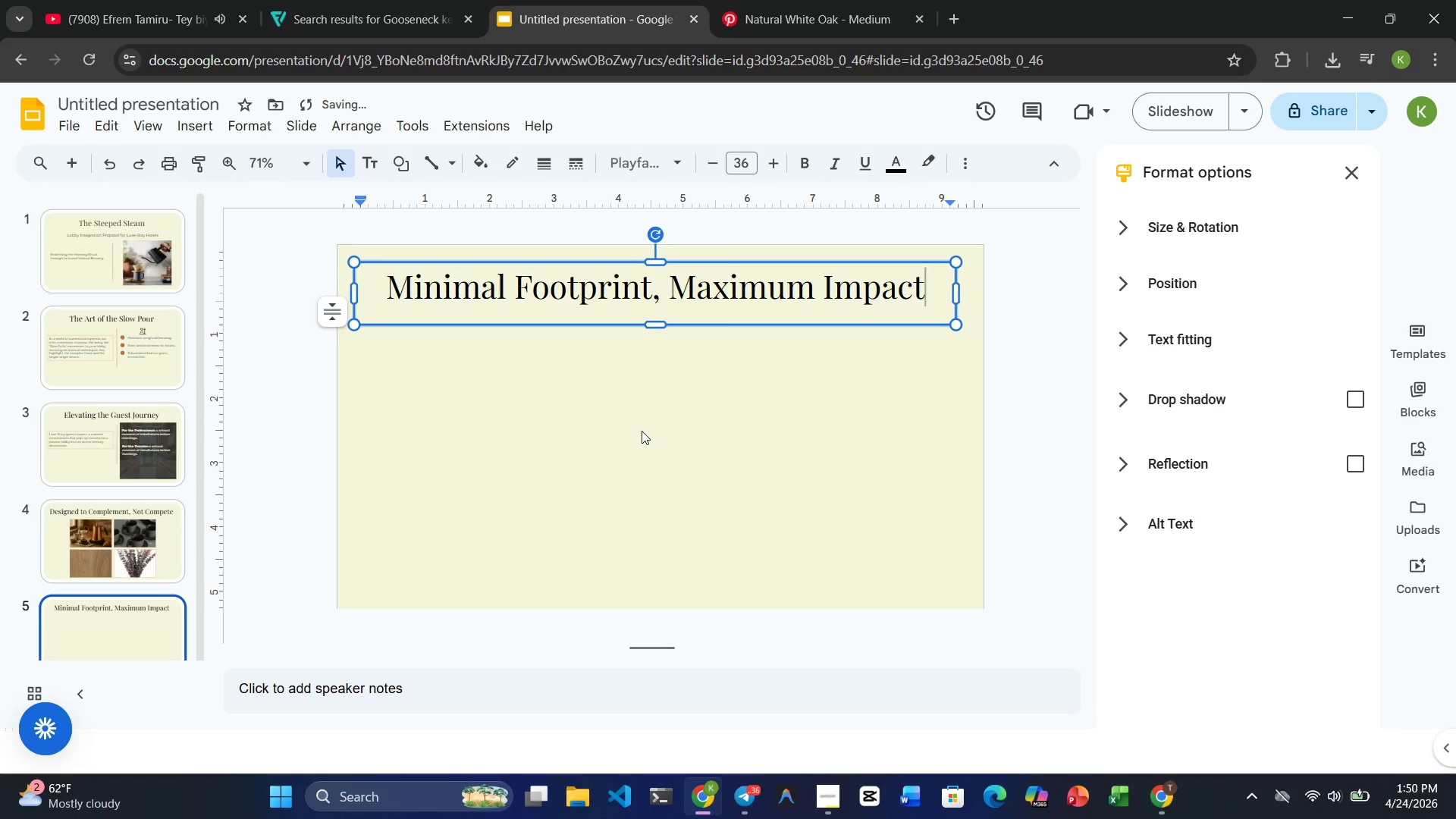 
double_click([683, 287])
 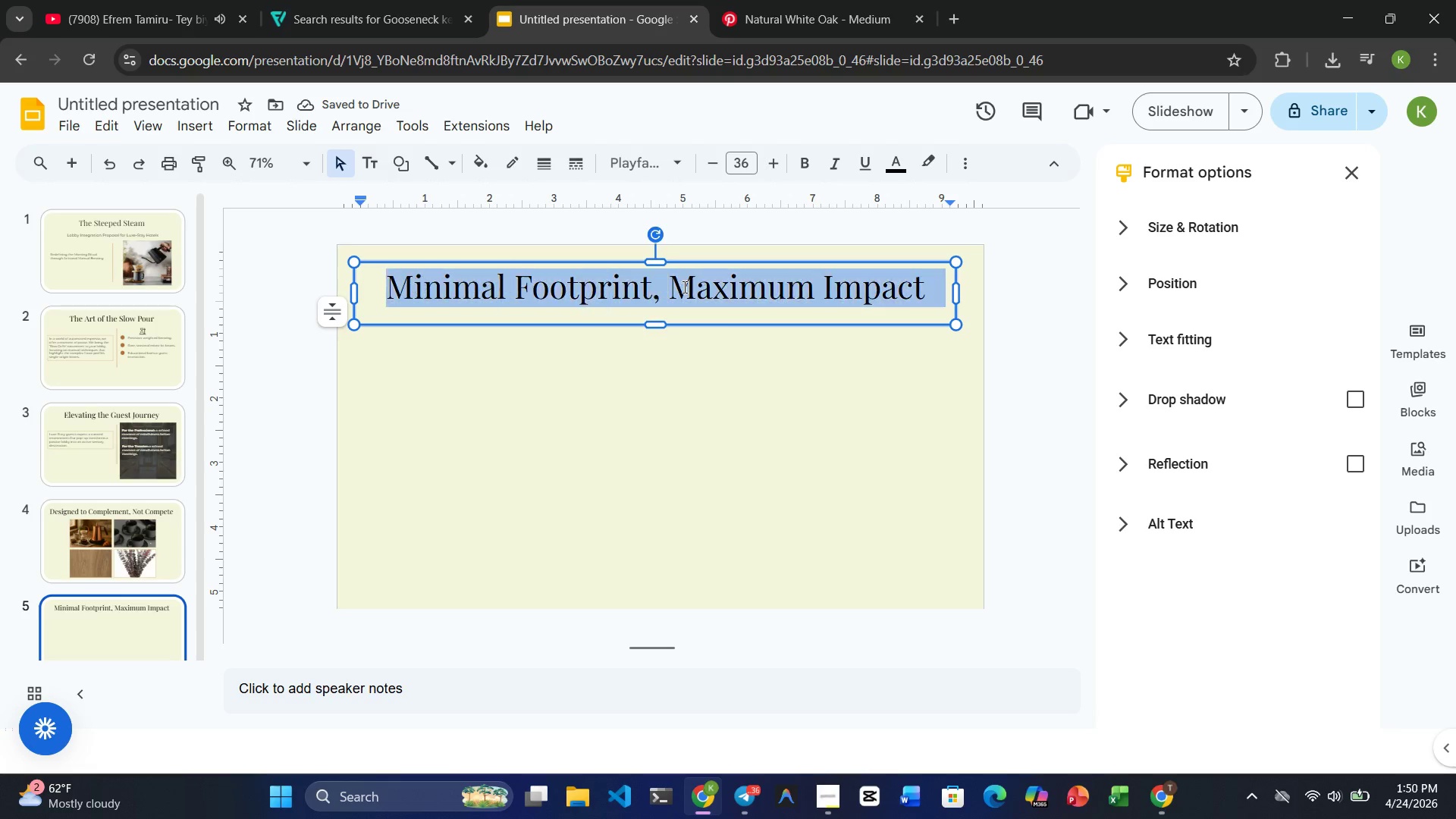 
triple_click([683, 287])
 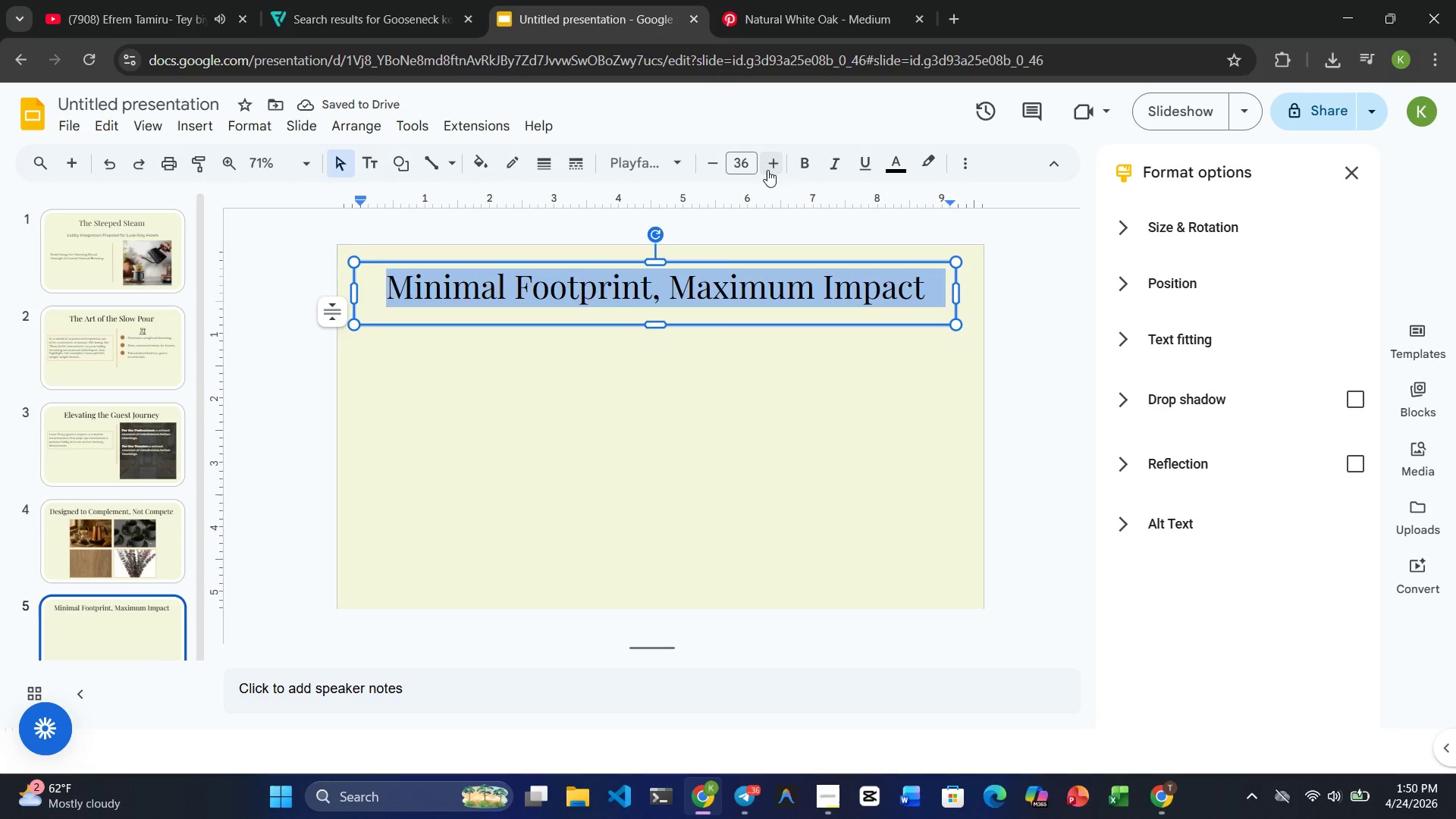 
left_click([773, 168])
 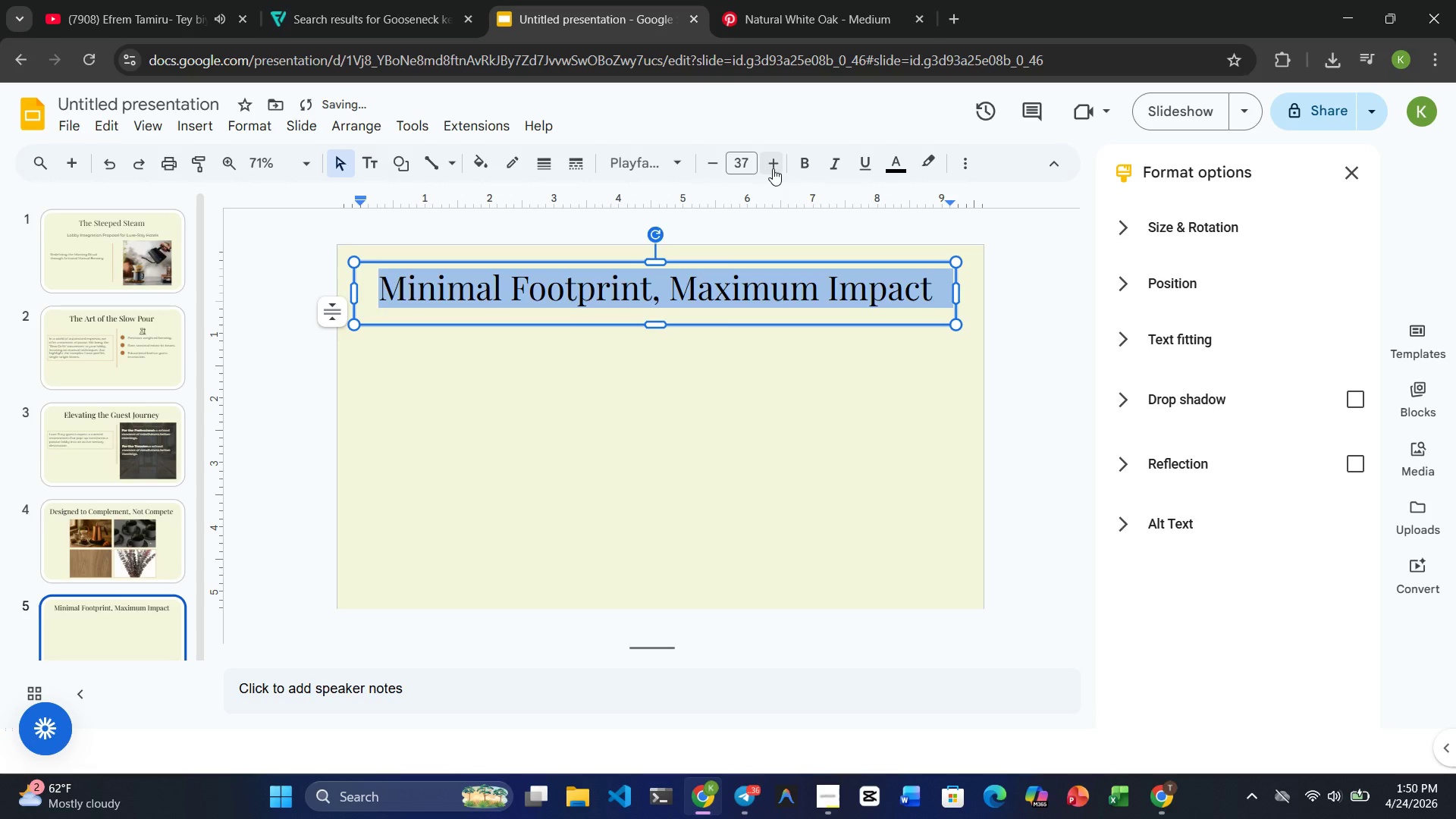 
left_click([773, 168])
 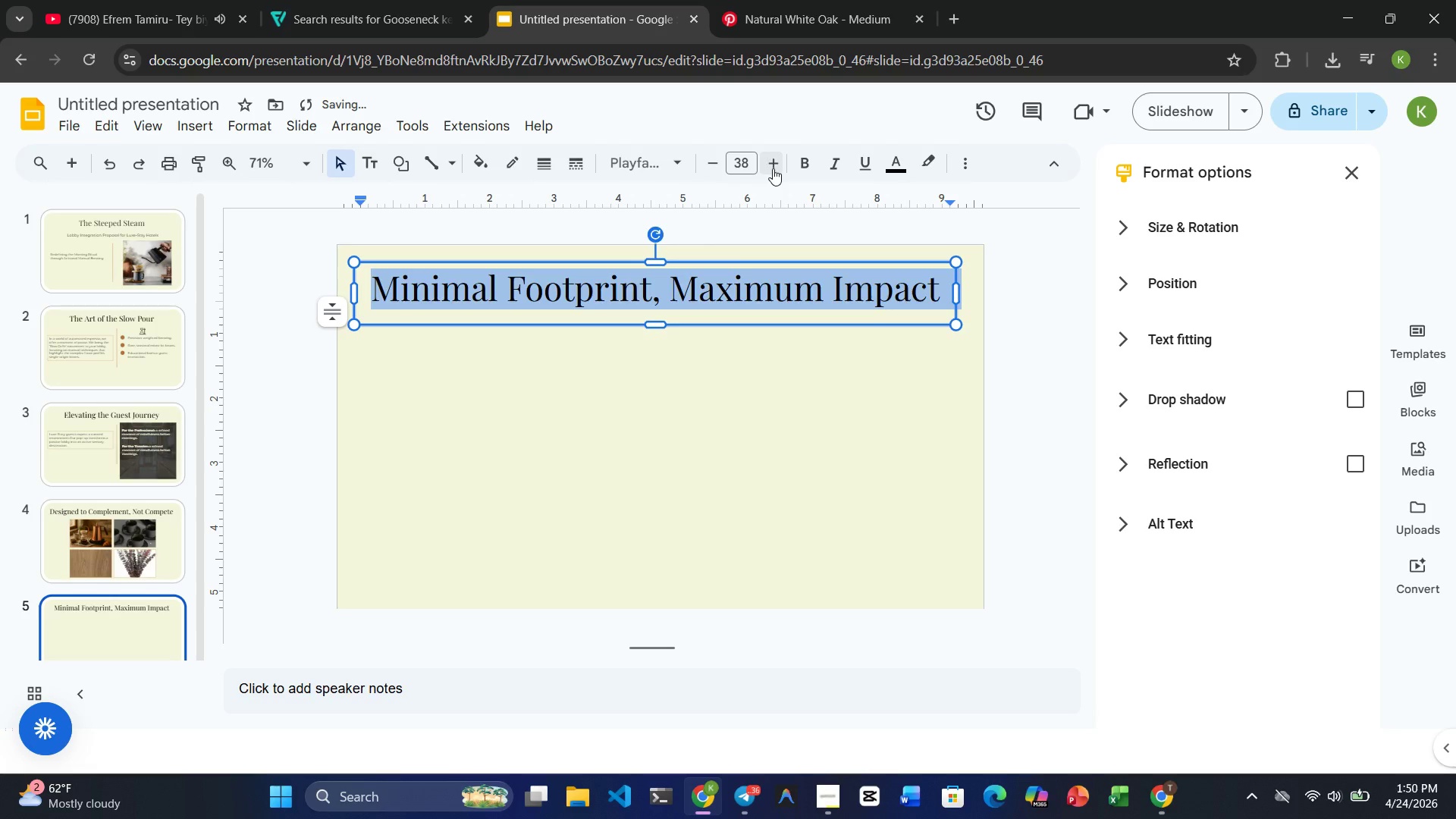 
left_click([773, 168])
 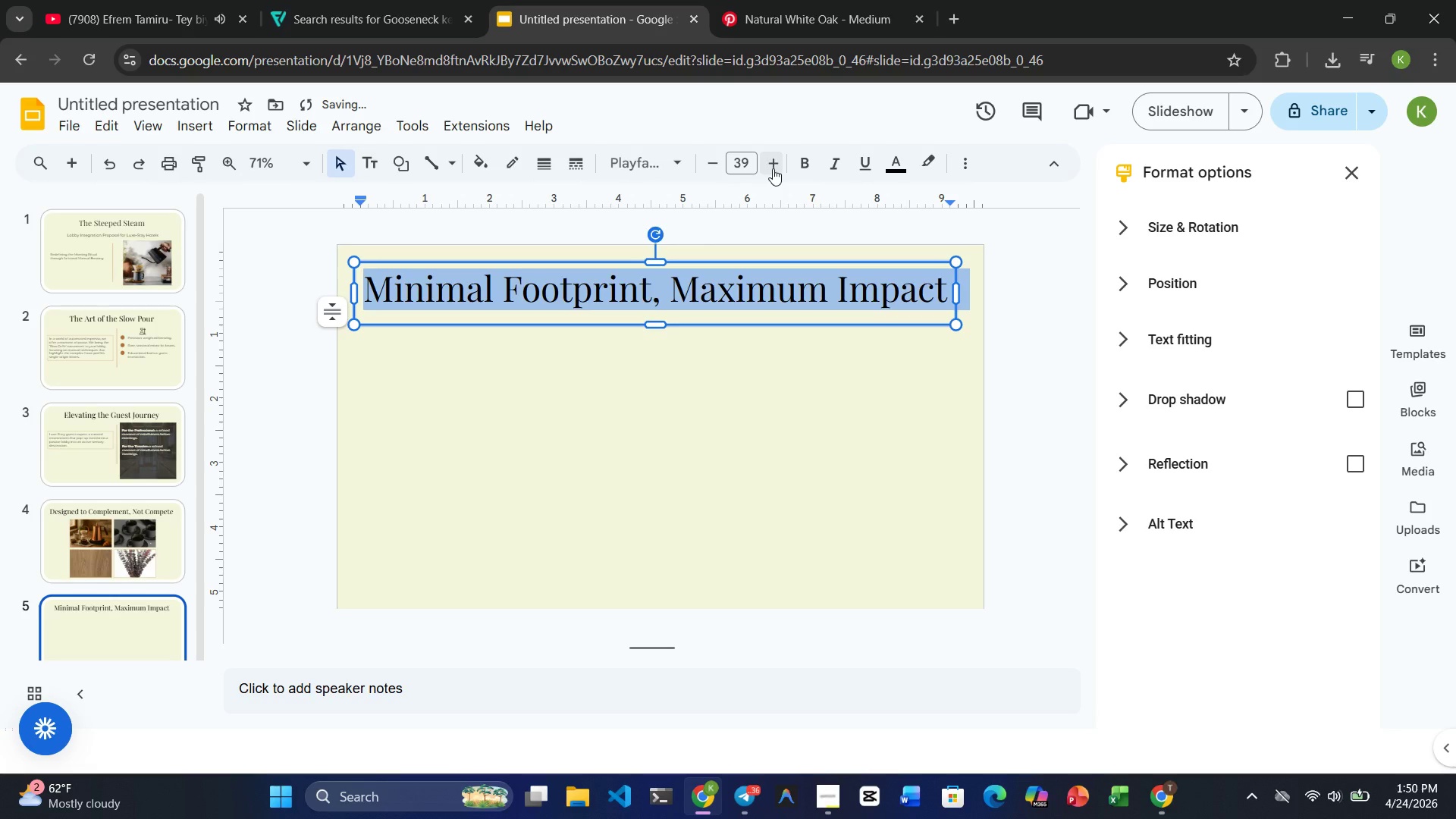 
left_click([773, 168])
 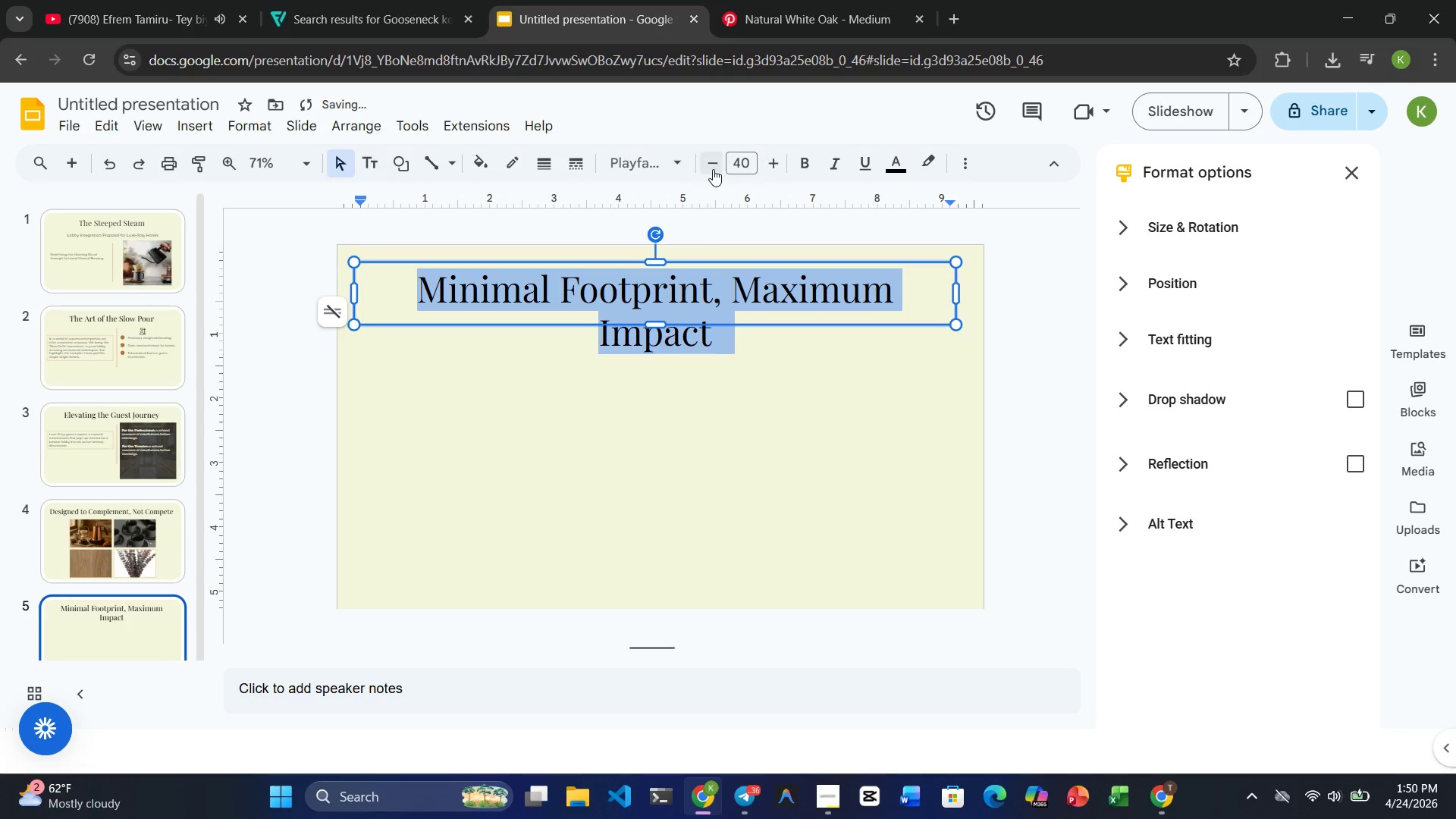 
left_click([712, 169])
 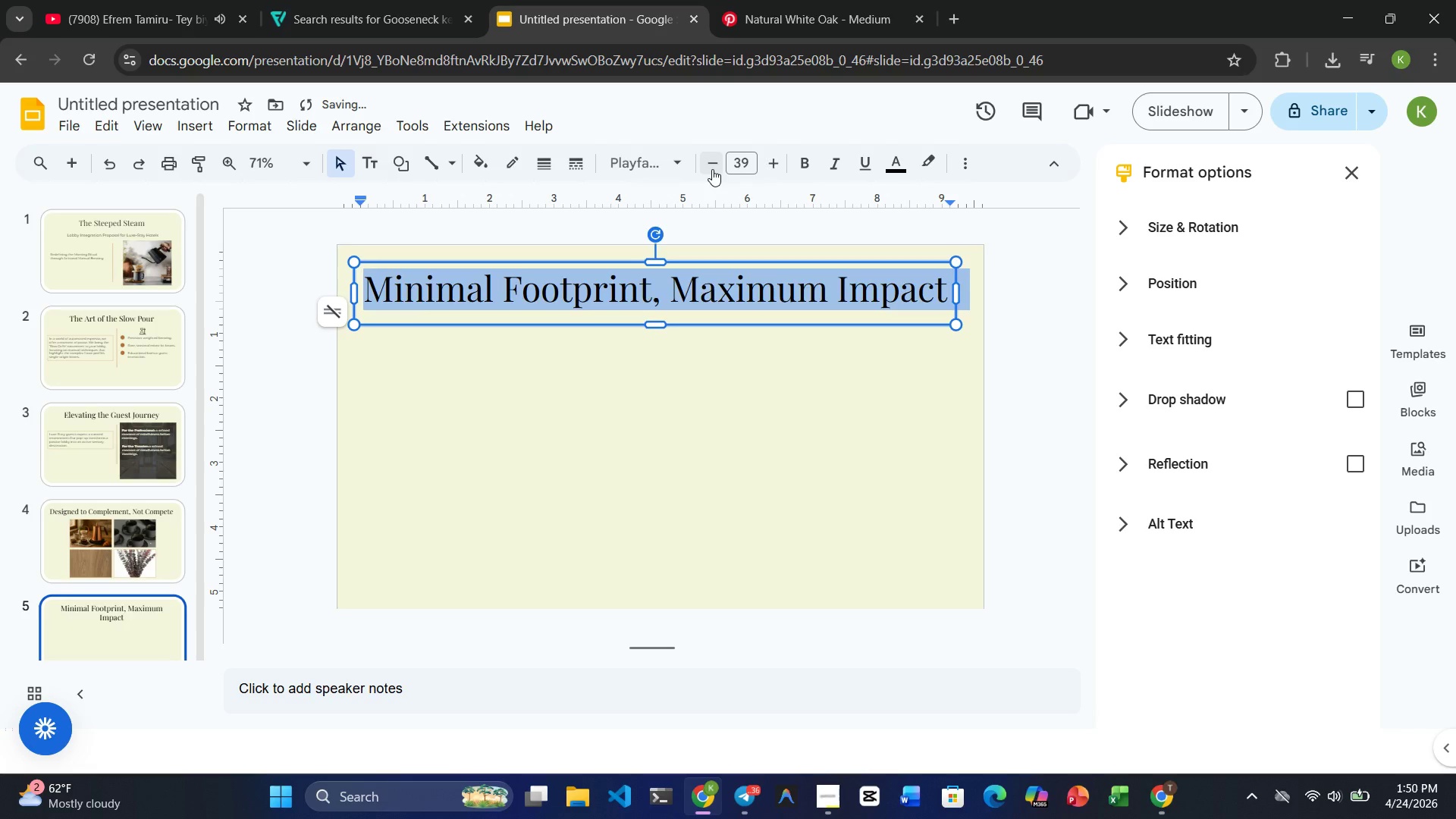 
left_click([752, 409])
 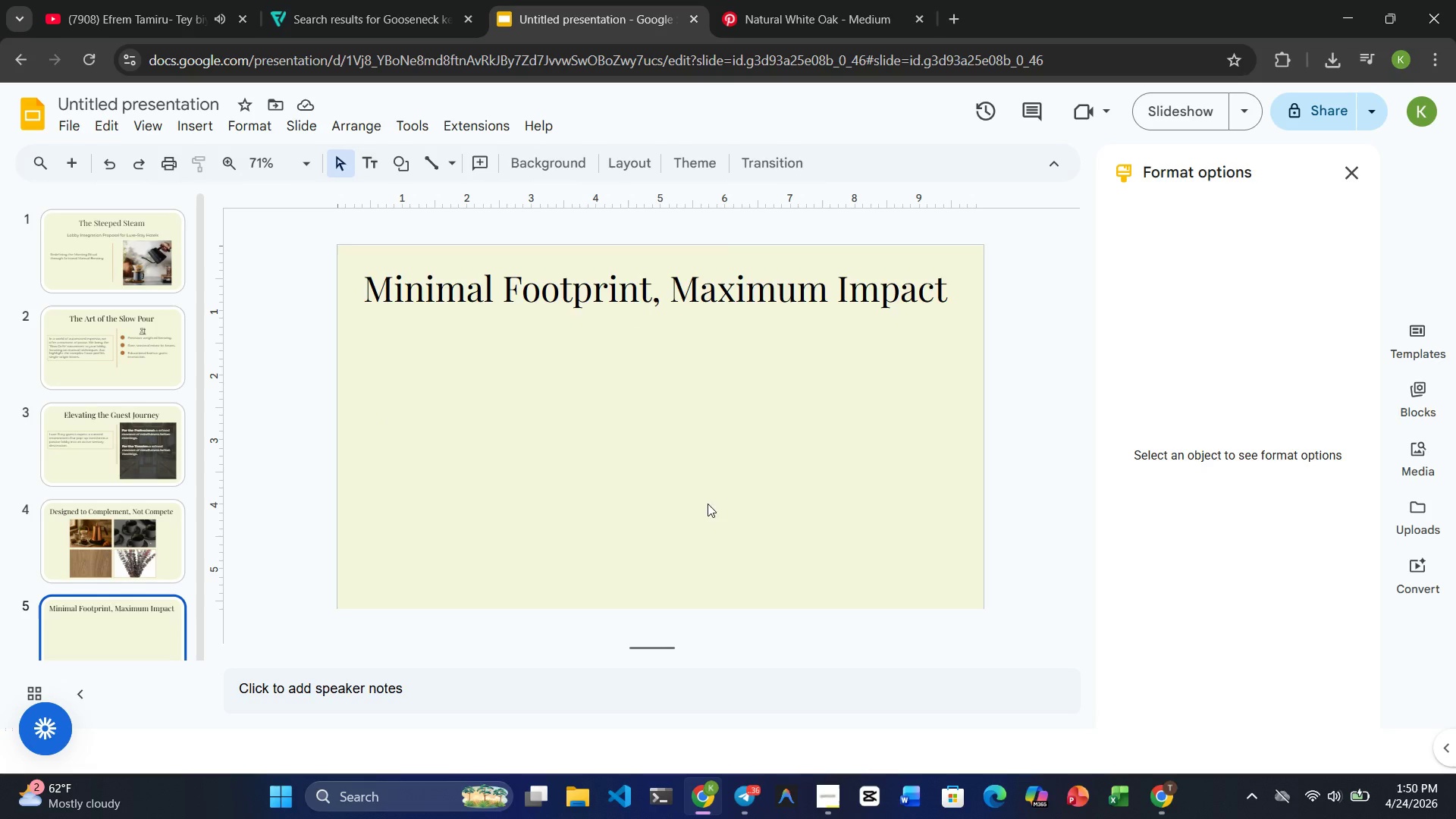 
wait(23.7)
 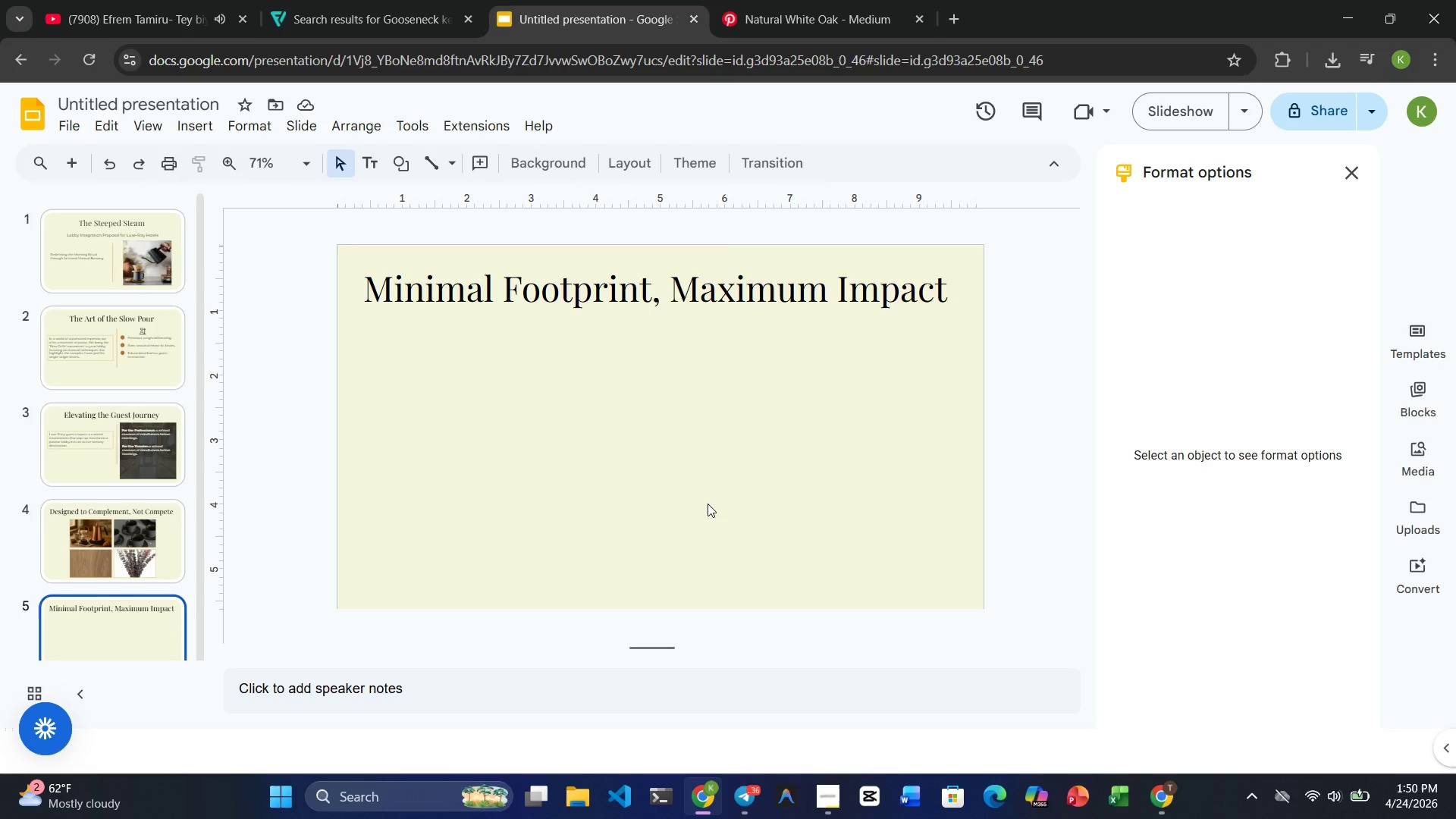 
left_click([727, 236])
 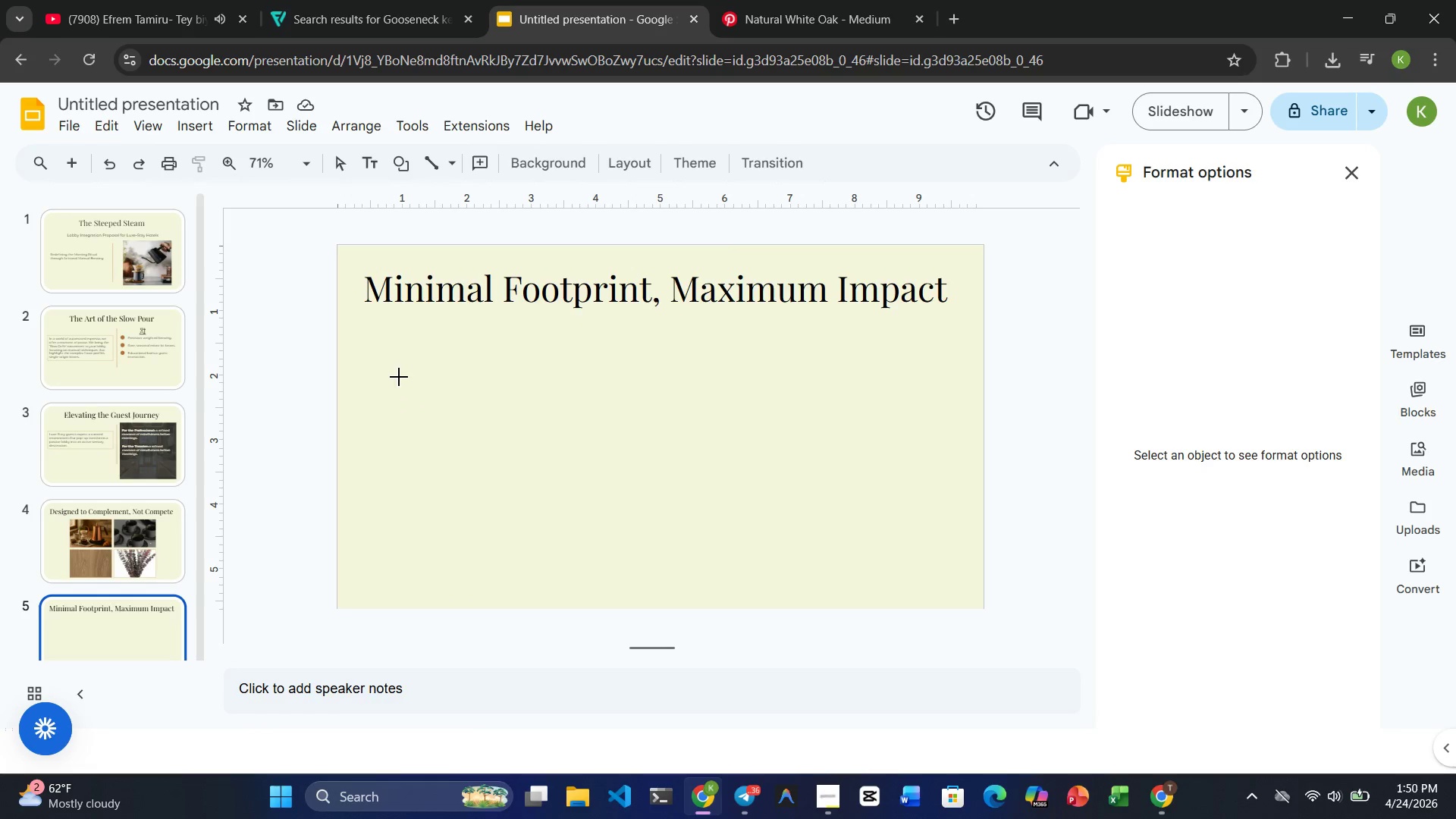 
left_click_drag(start_coordinate=[407, 350], to_coordinate=[426, 509])
 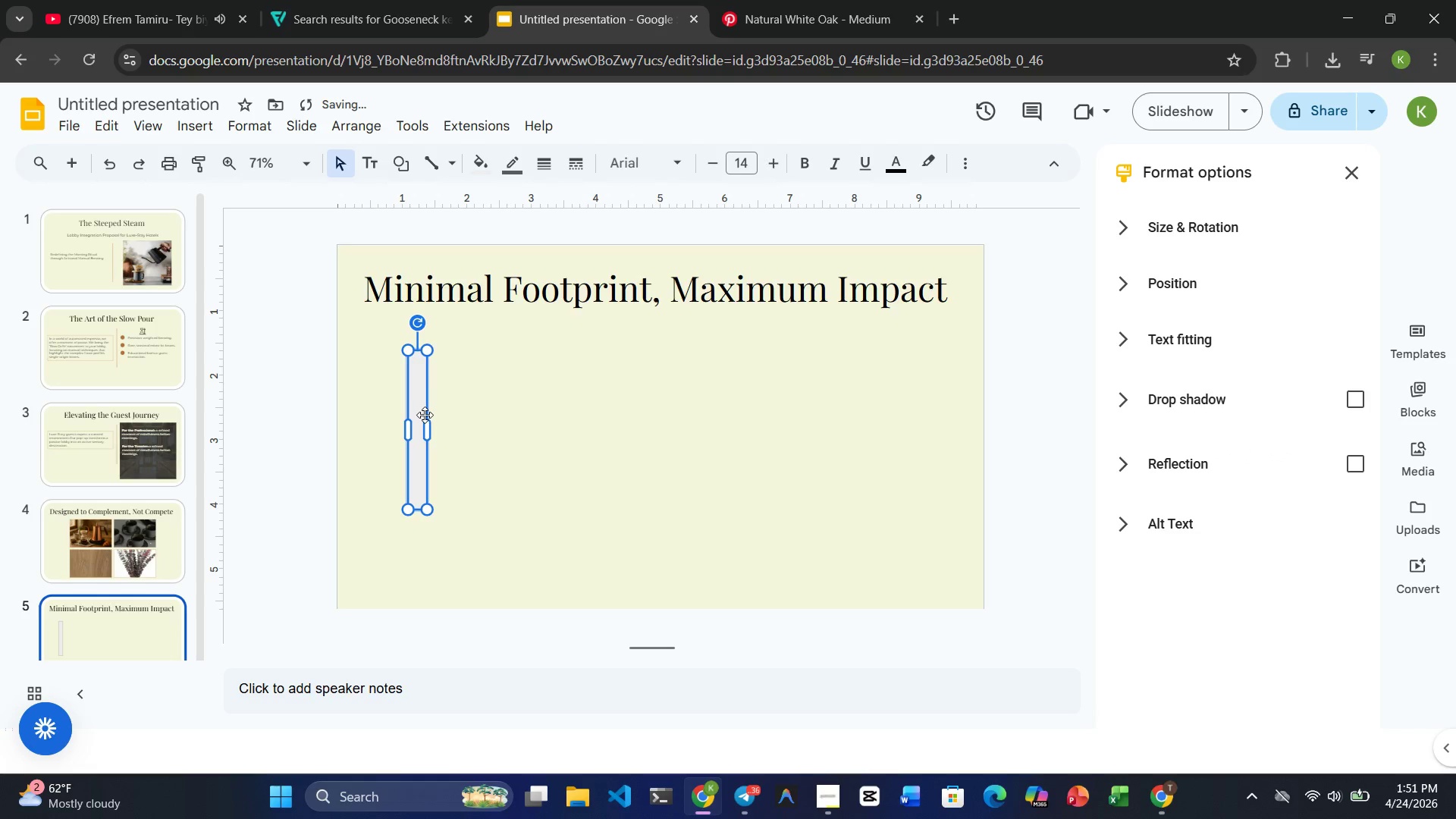 
left_click_drag(start_coordinate=[425, 415], to_coordinate=[426, 392])
 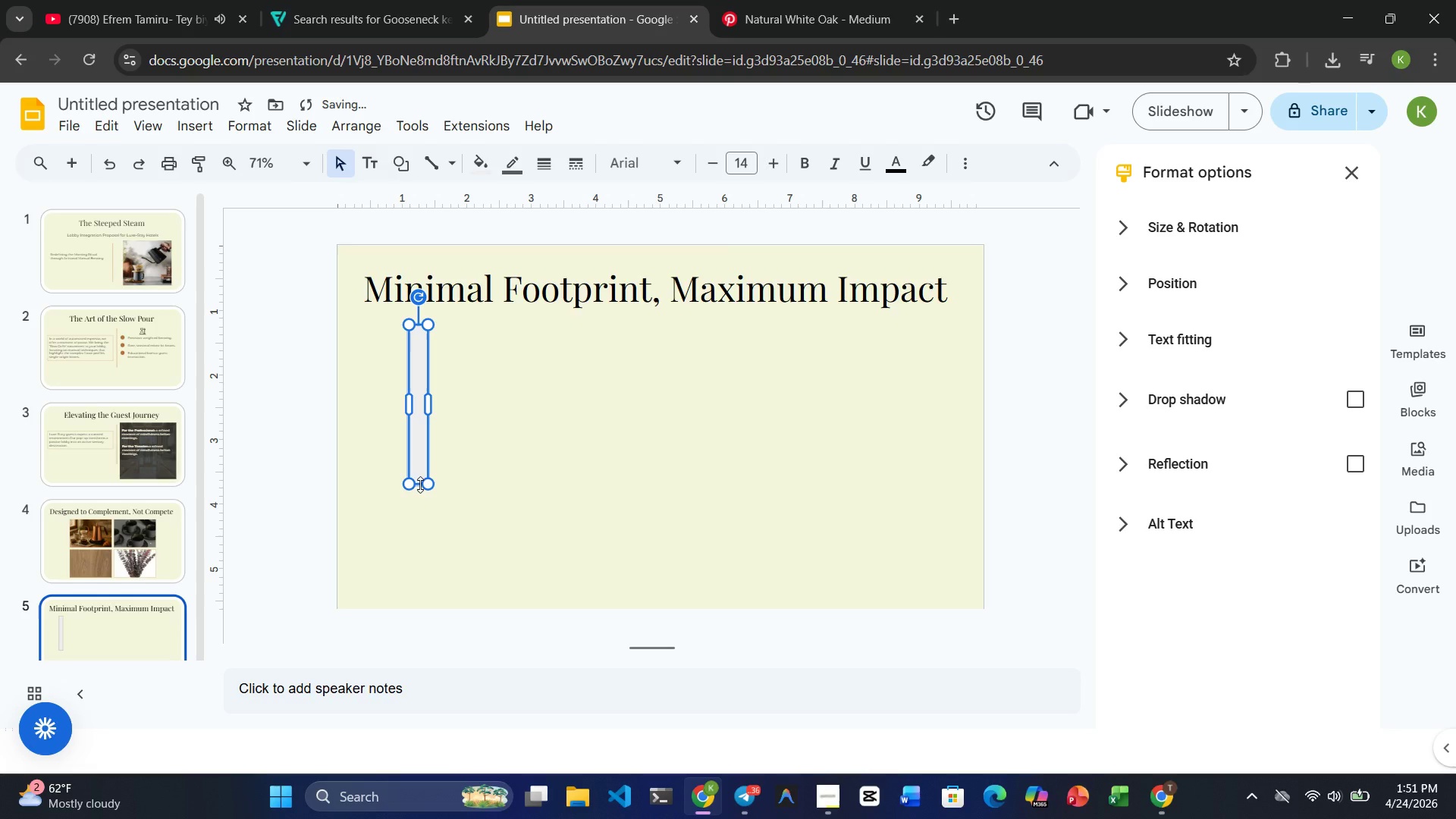 
left_click_drag(start_coordinate=[419, 485], to_coordinate=[425, 520])
 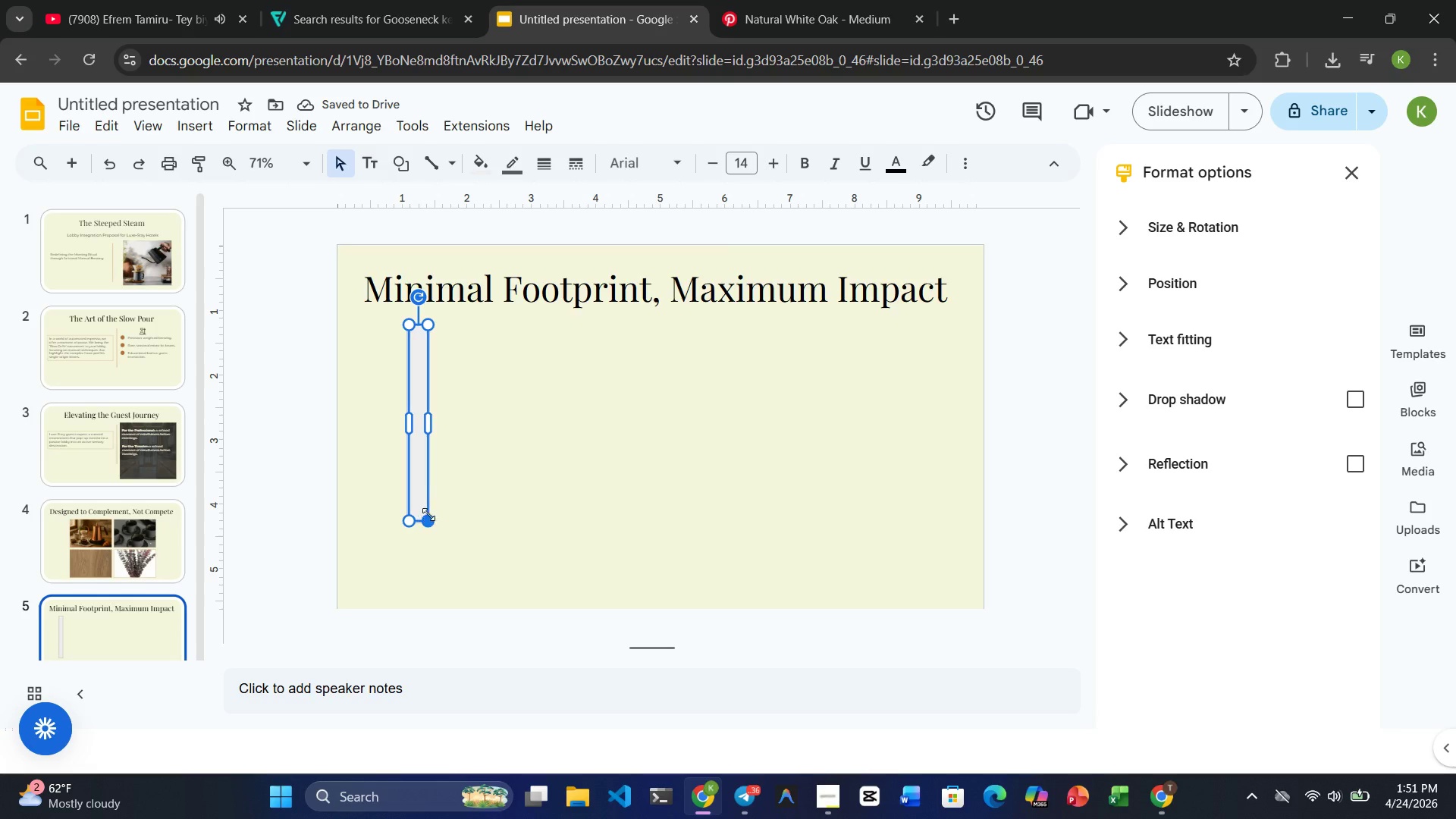 
left_click_drag(start_coordinate=[418, 521], to_coordinate=[437, 519])
 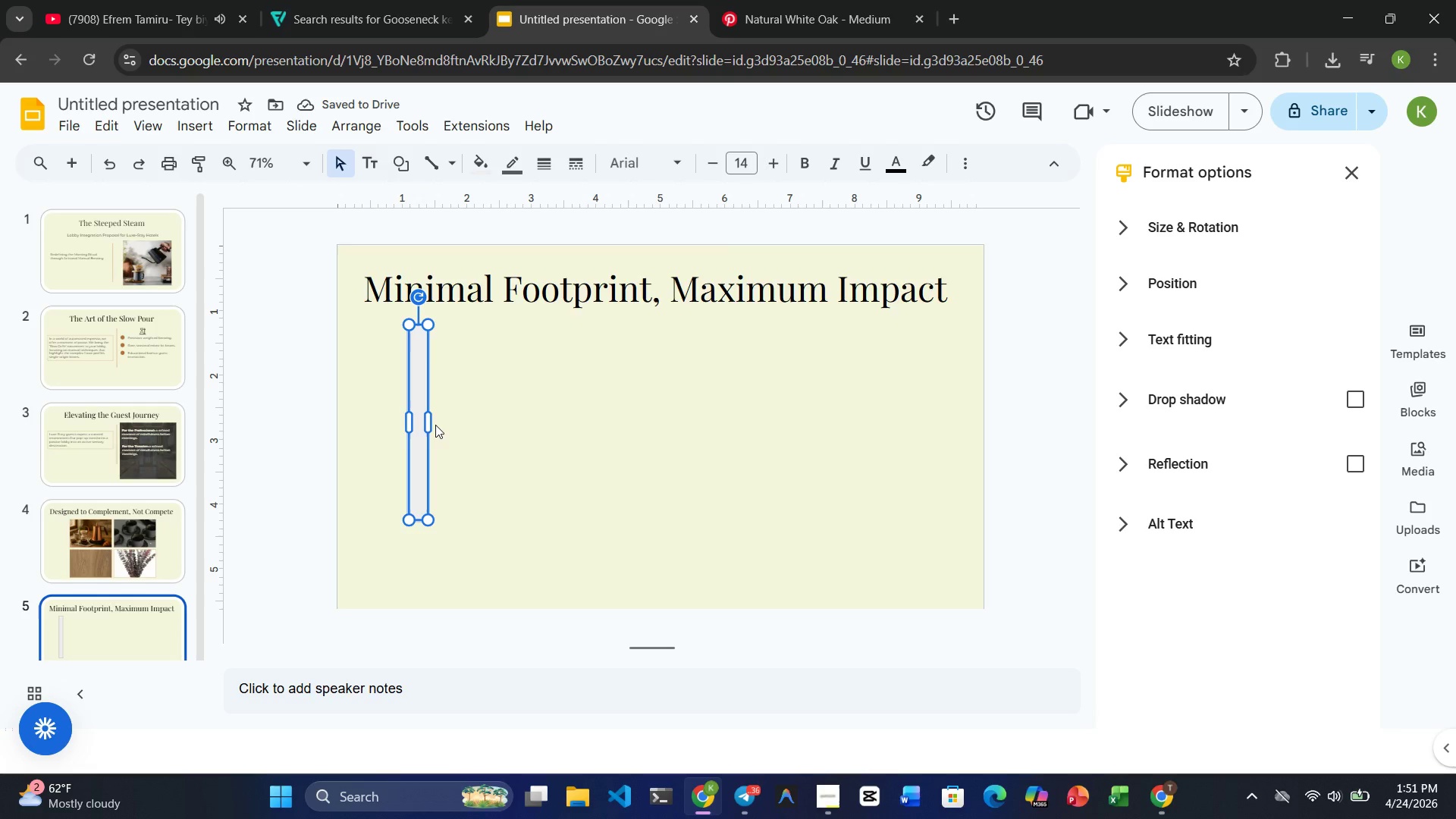 
wait(5.3)
 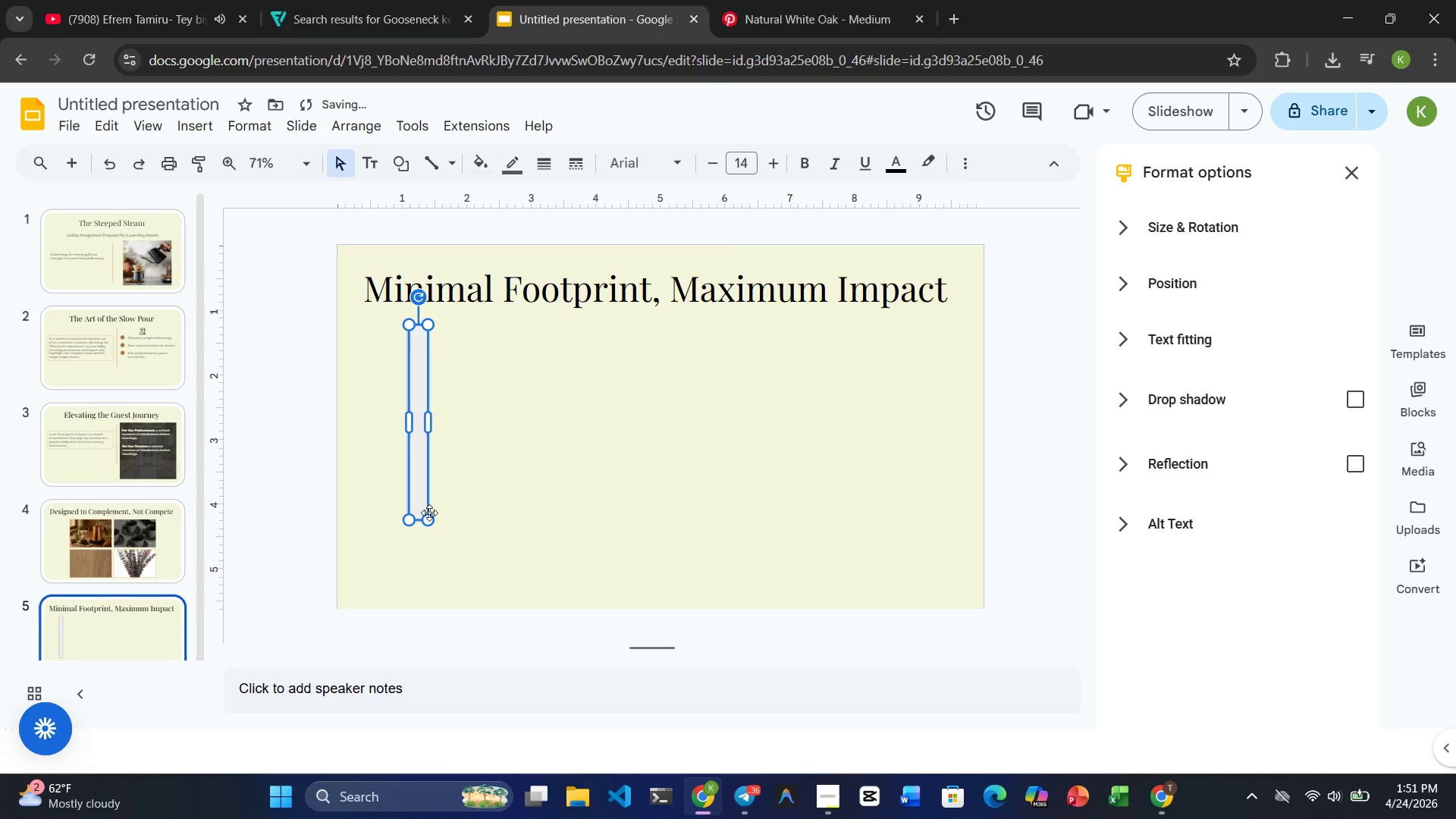 
left_click_drag(start_coordinate=[434, 415], to_coordinate=[507, 416])
 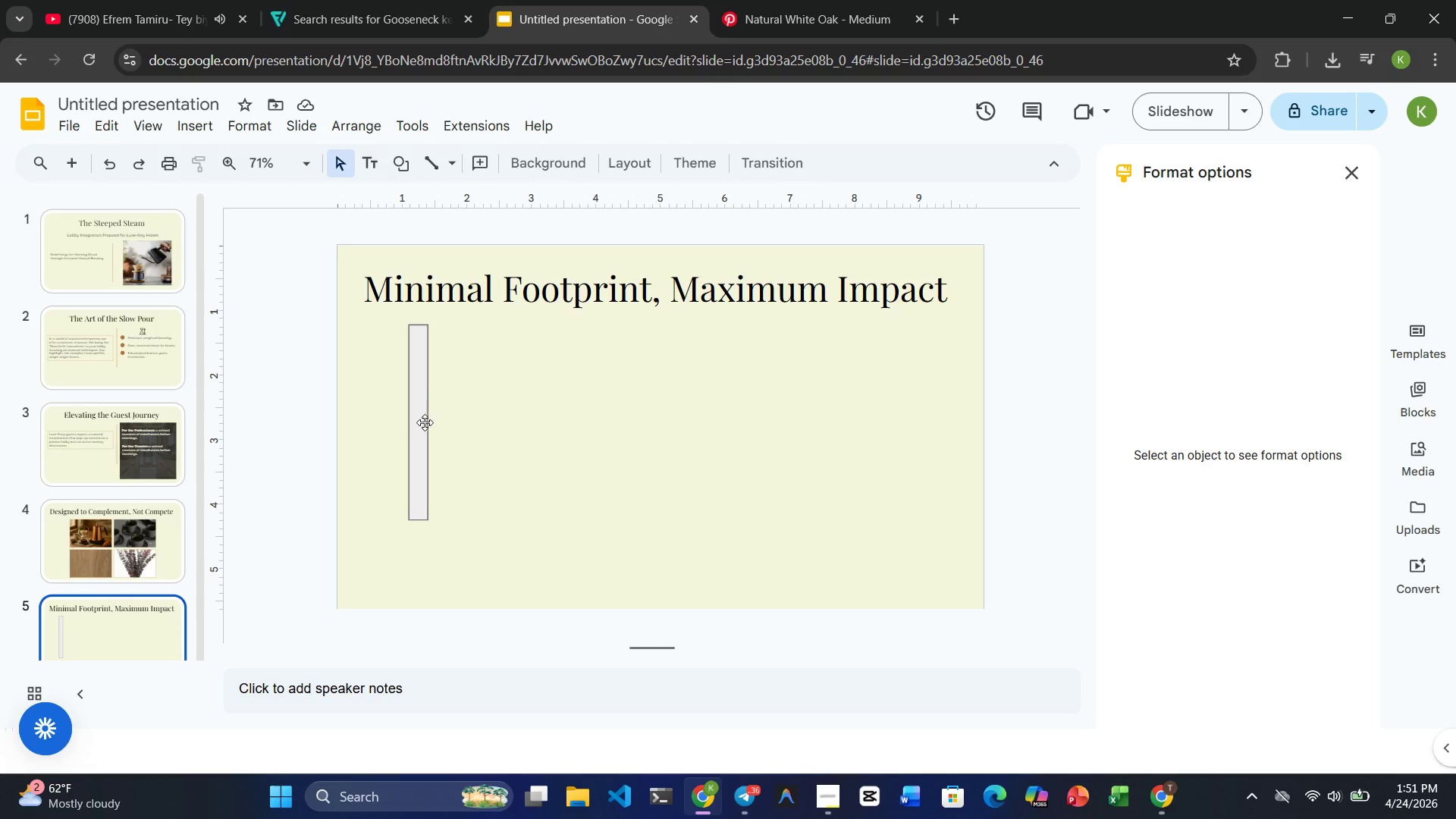 
left_click([425, 427])
 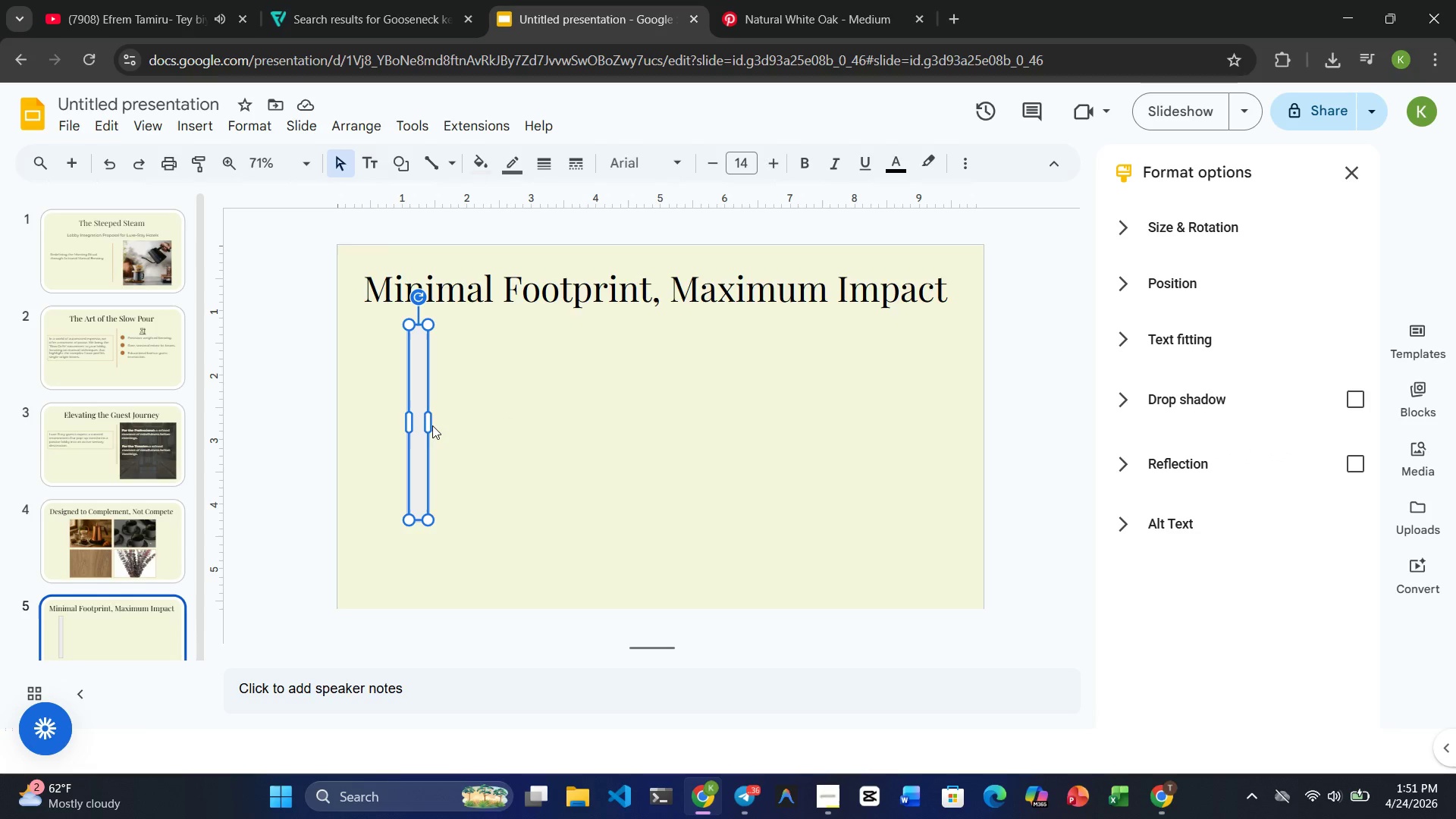 
left_click_drag(start_coordinate=[431, 423], to_coordinate=[725, 441])
 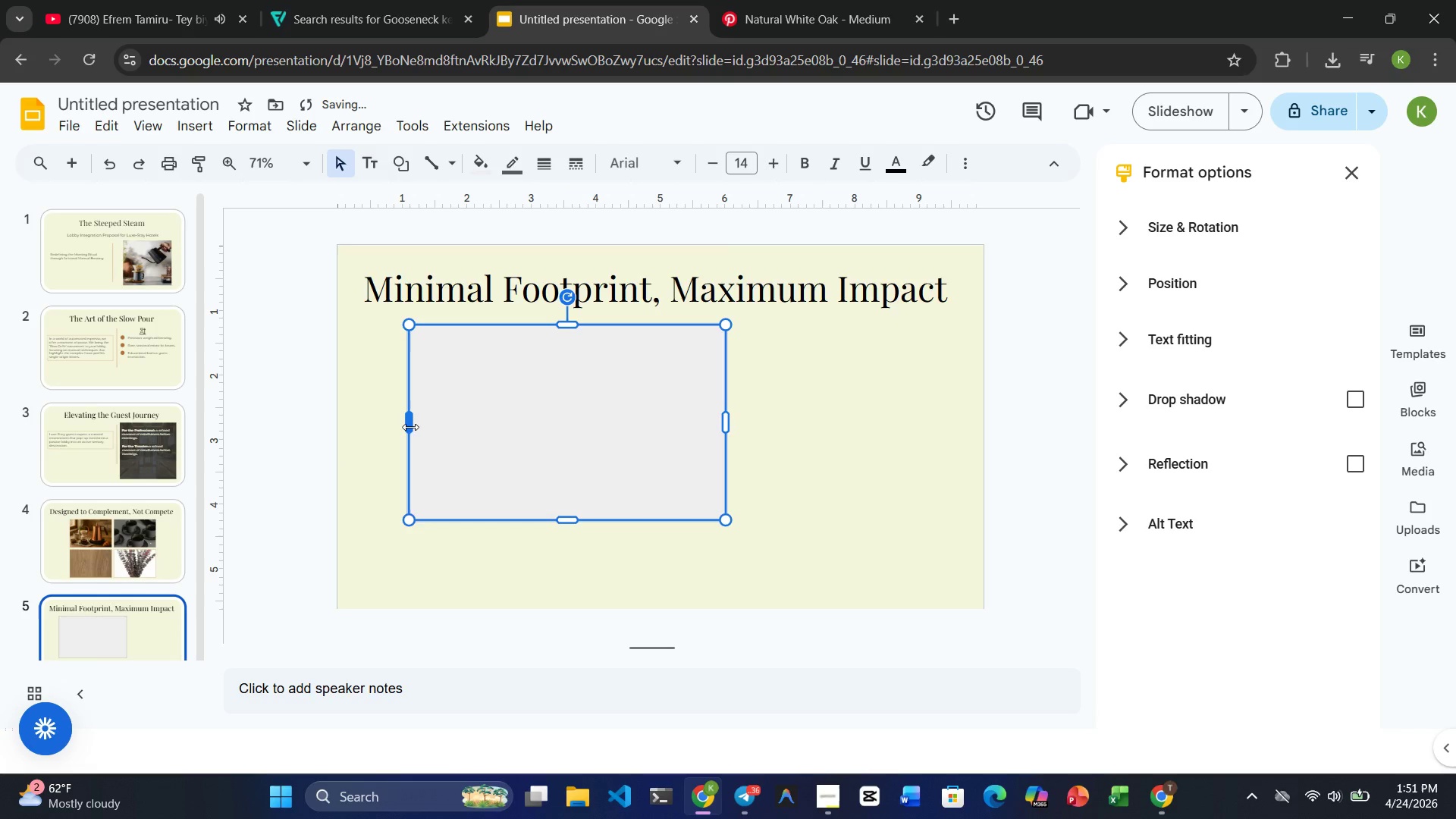 
left_click_drag(start_coordinate=[410, 427], to_coordinate=[402, 437])
 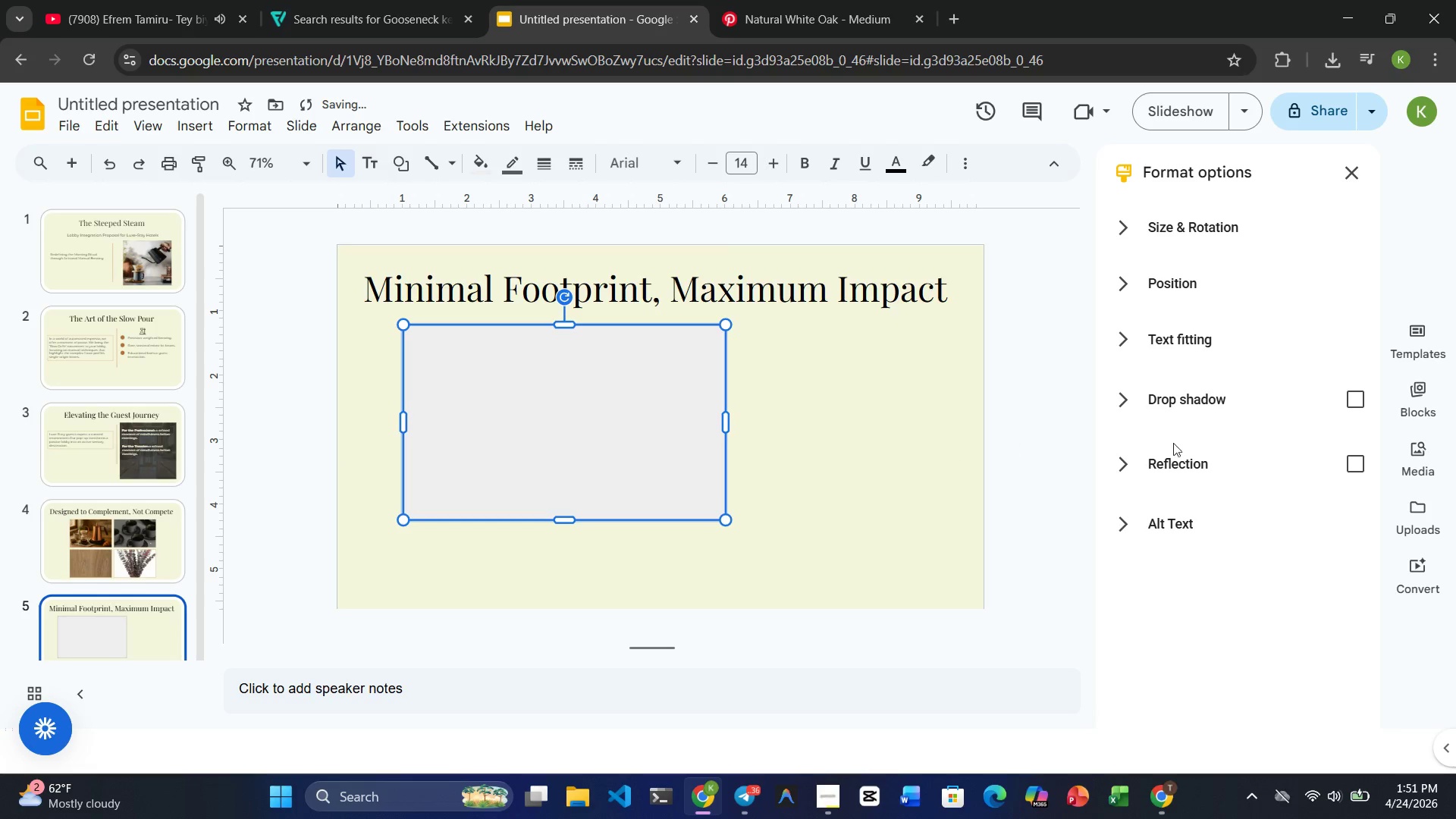 
left_click([1230, 448])
 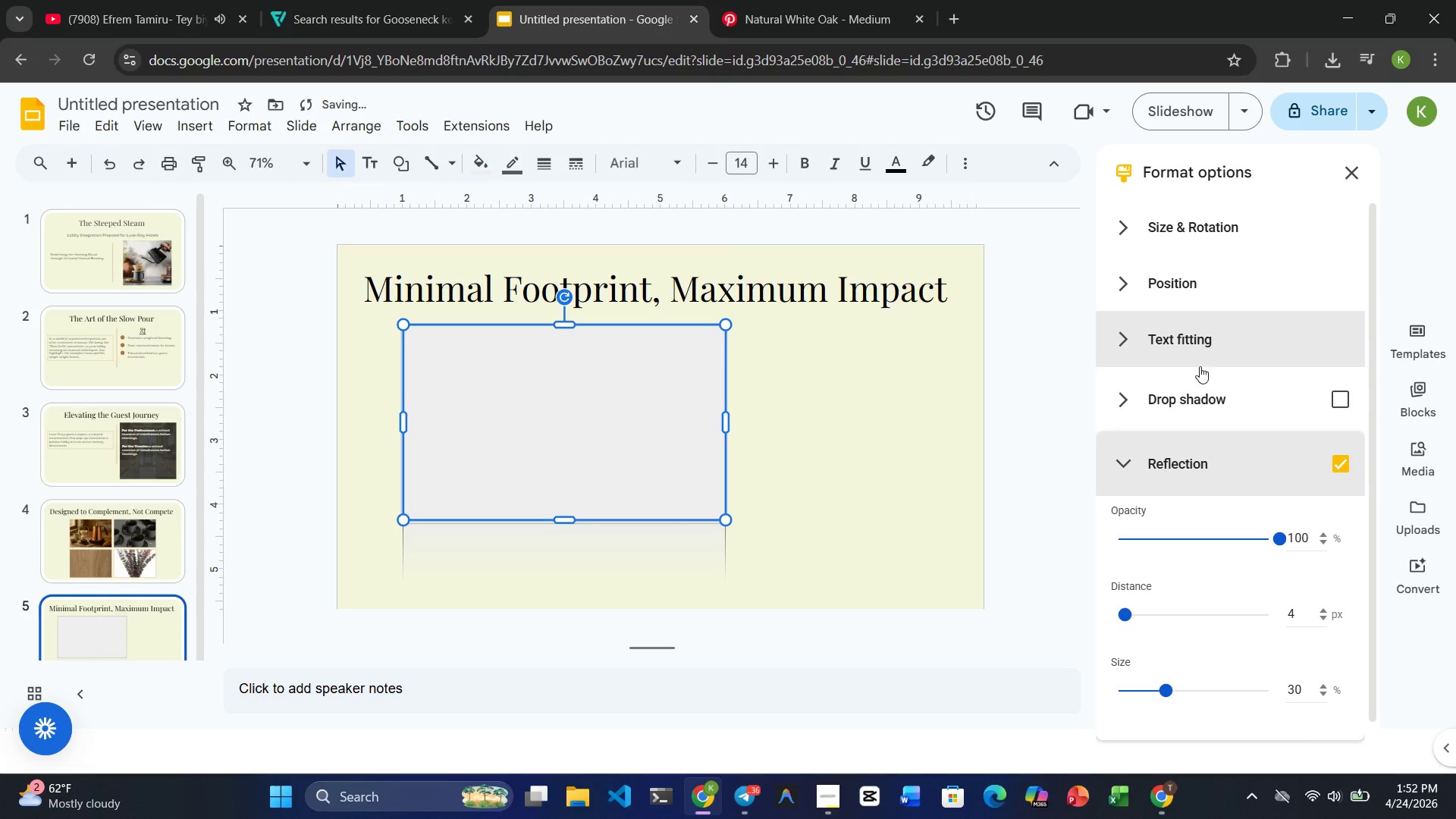 
left_click([780, 511])
 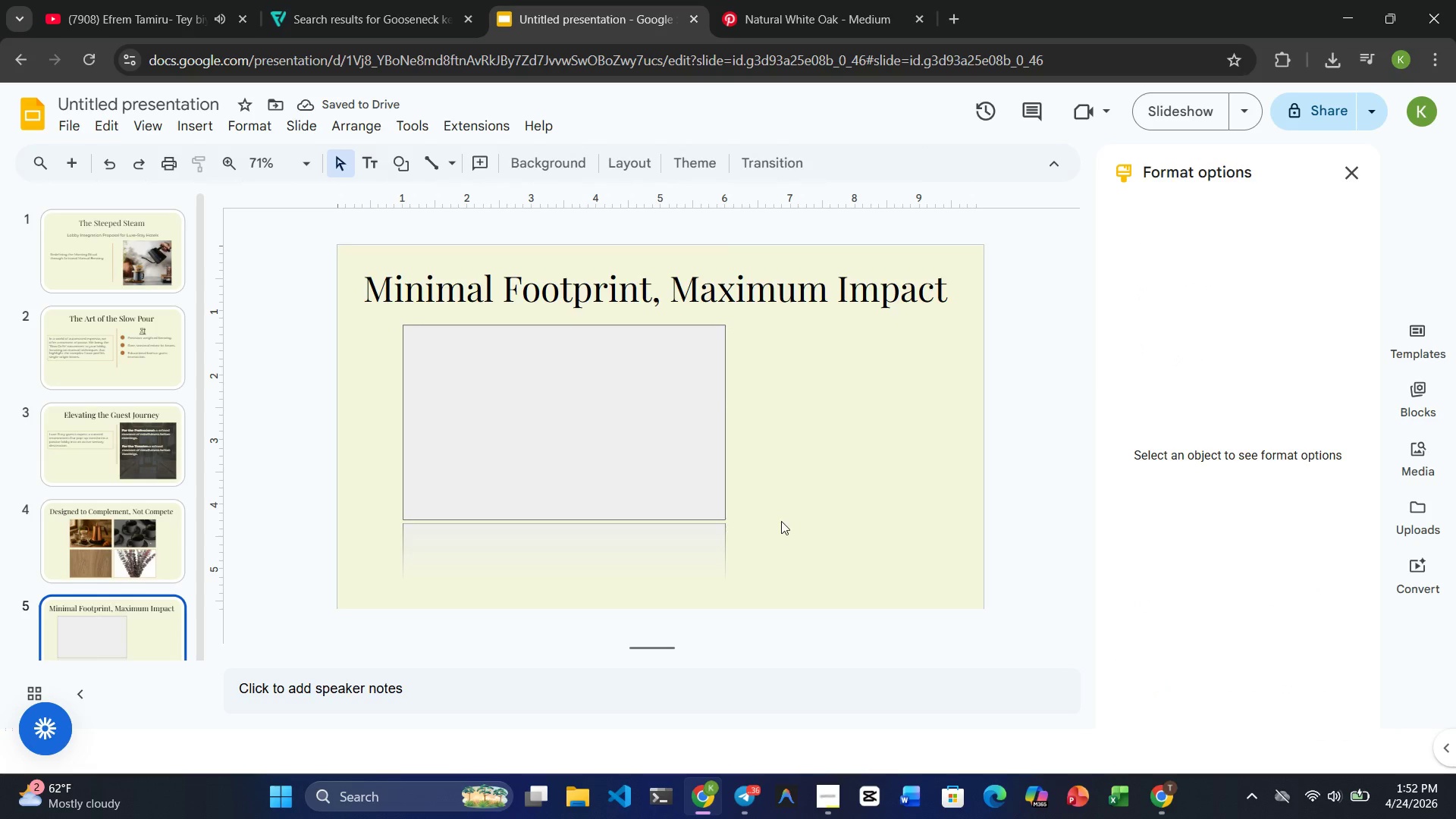 
left_click([781, 521])
 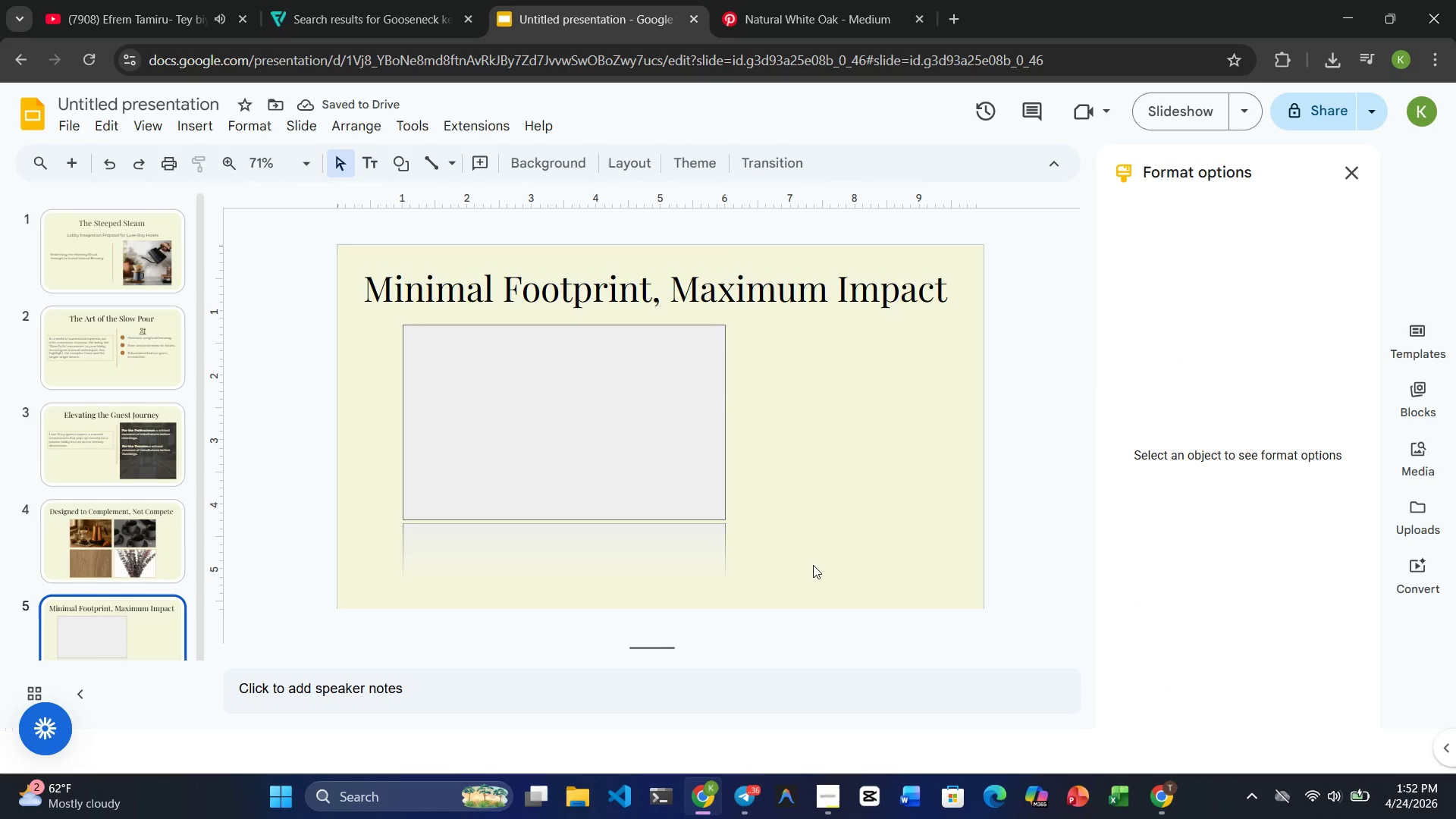 
key(Control+Z)
 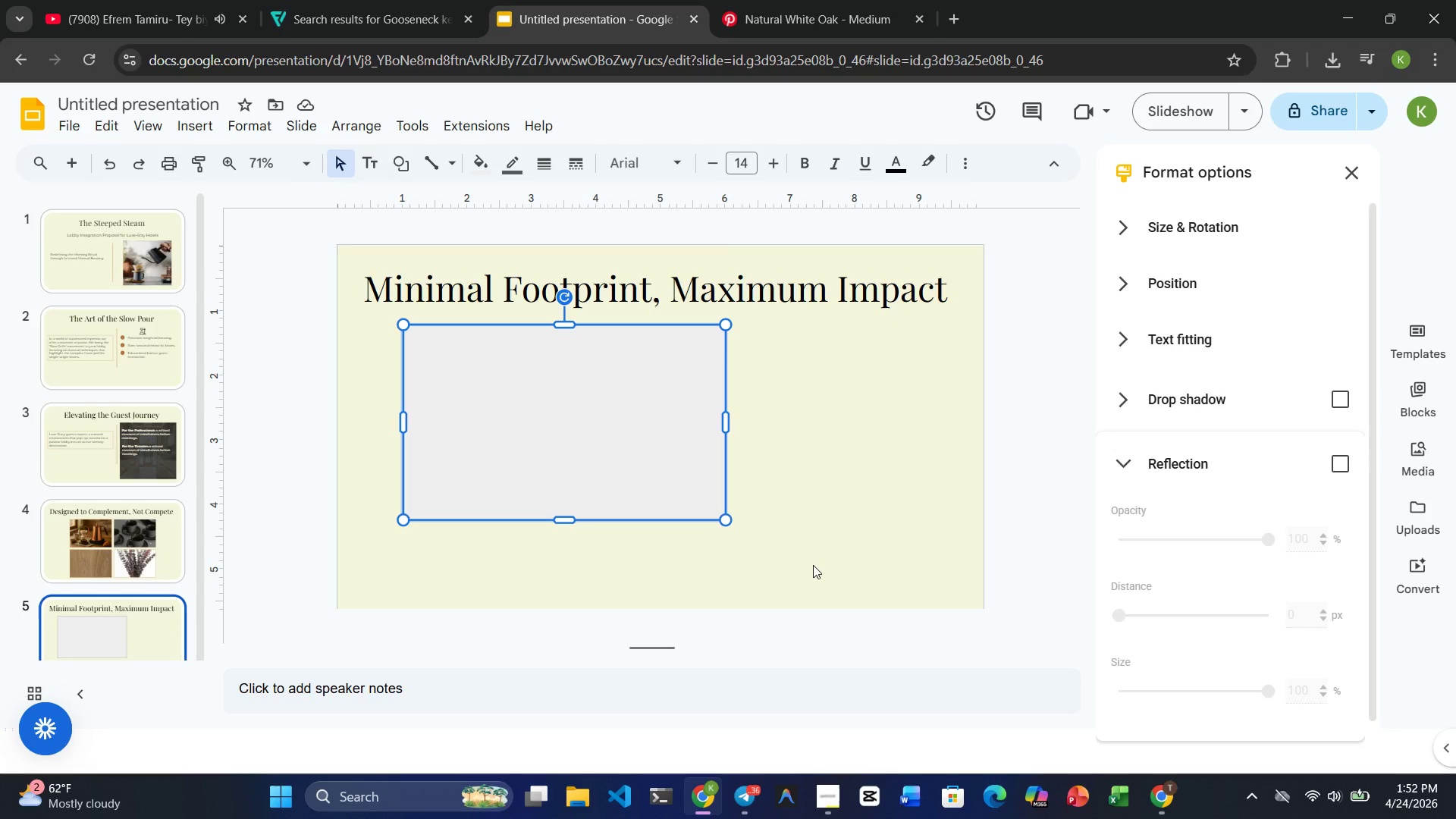 
wait(40.19)
 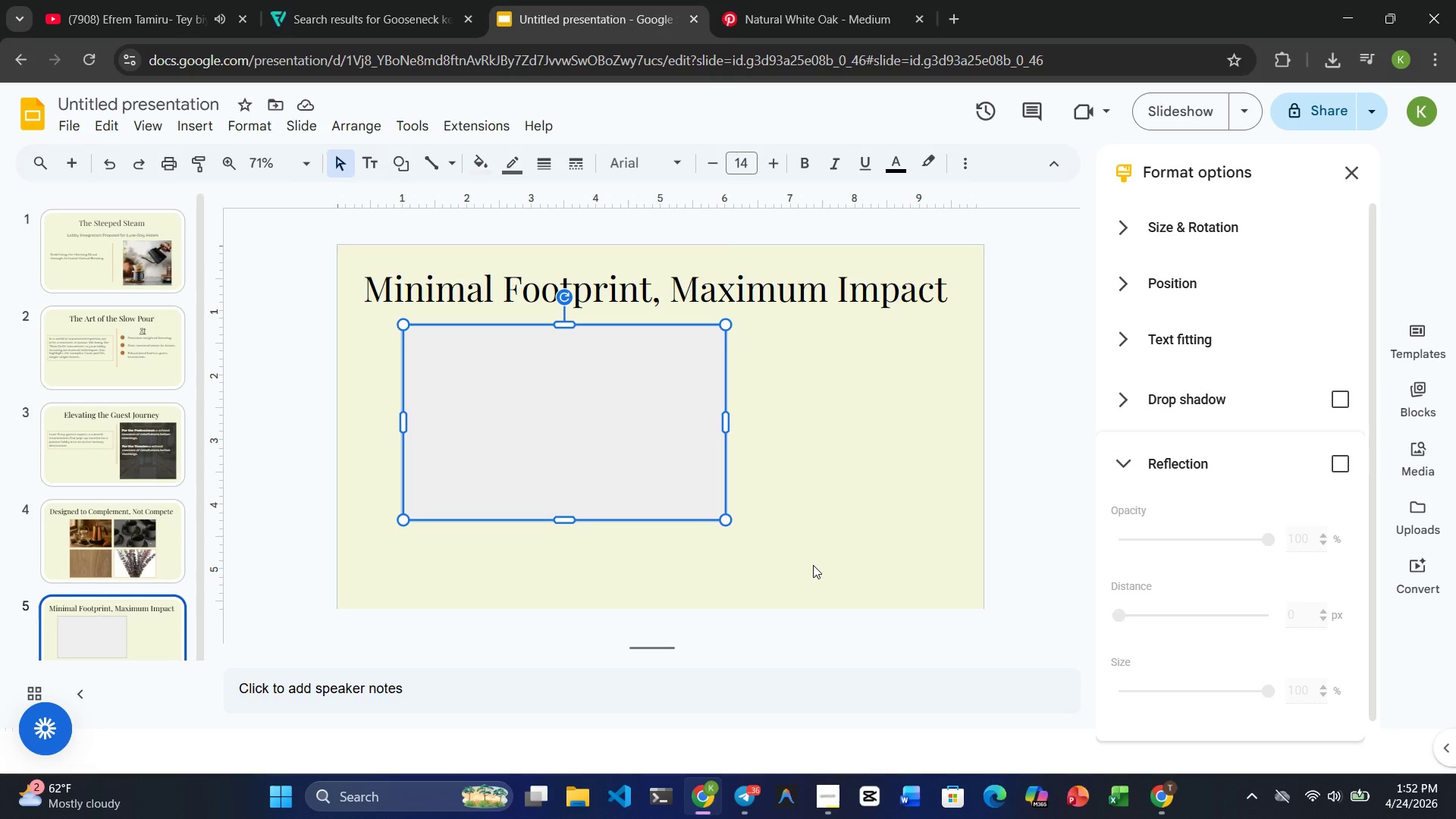 
left_click([598, 387])
 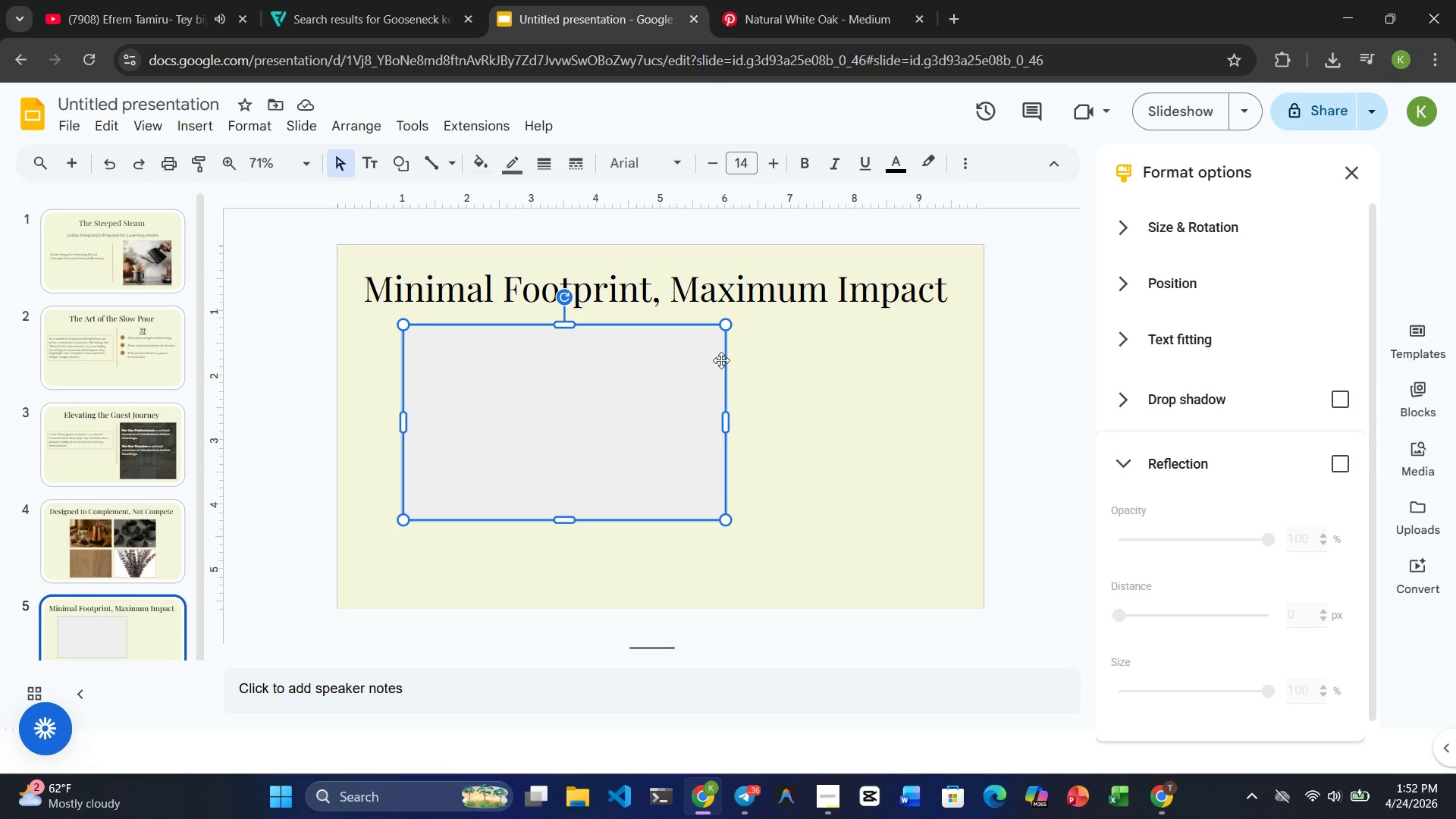 
wait(11.48)
 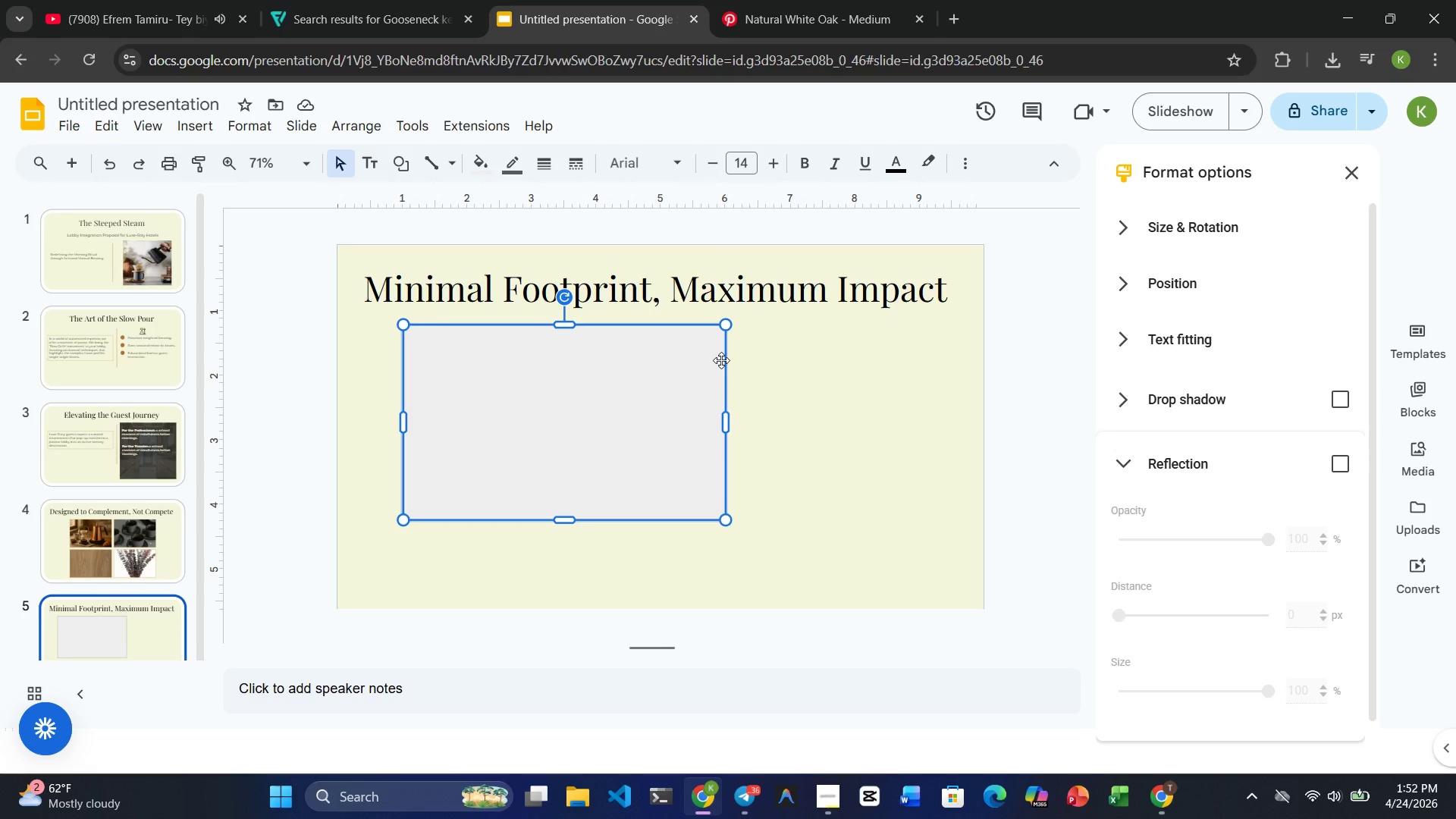 
left_click([945, 17])
 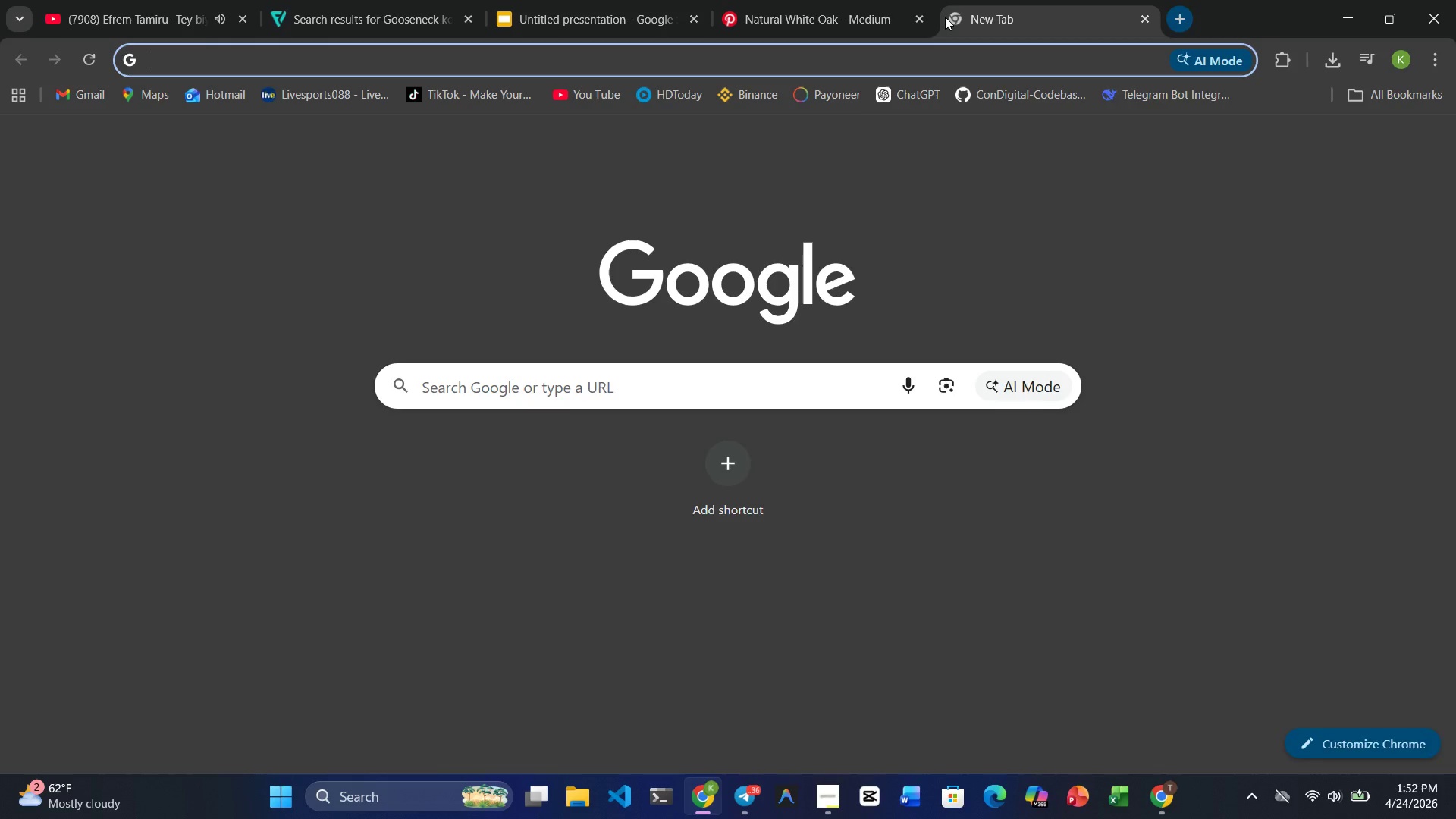 
type(the color code of sage greeen)
 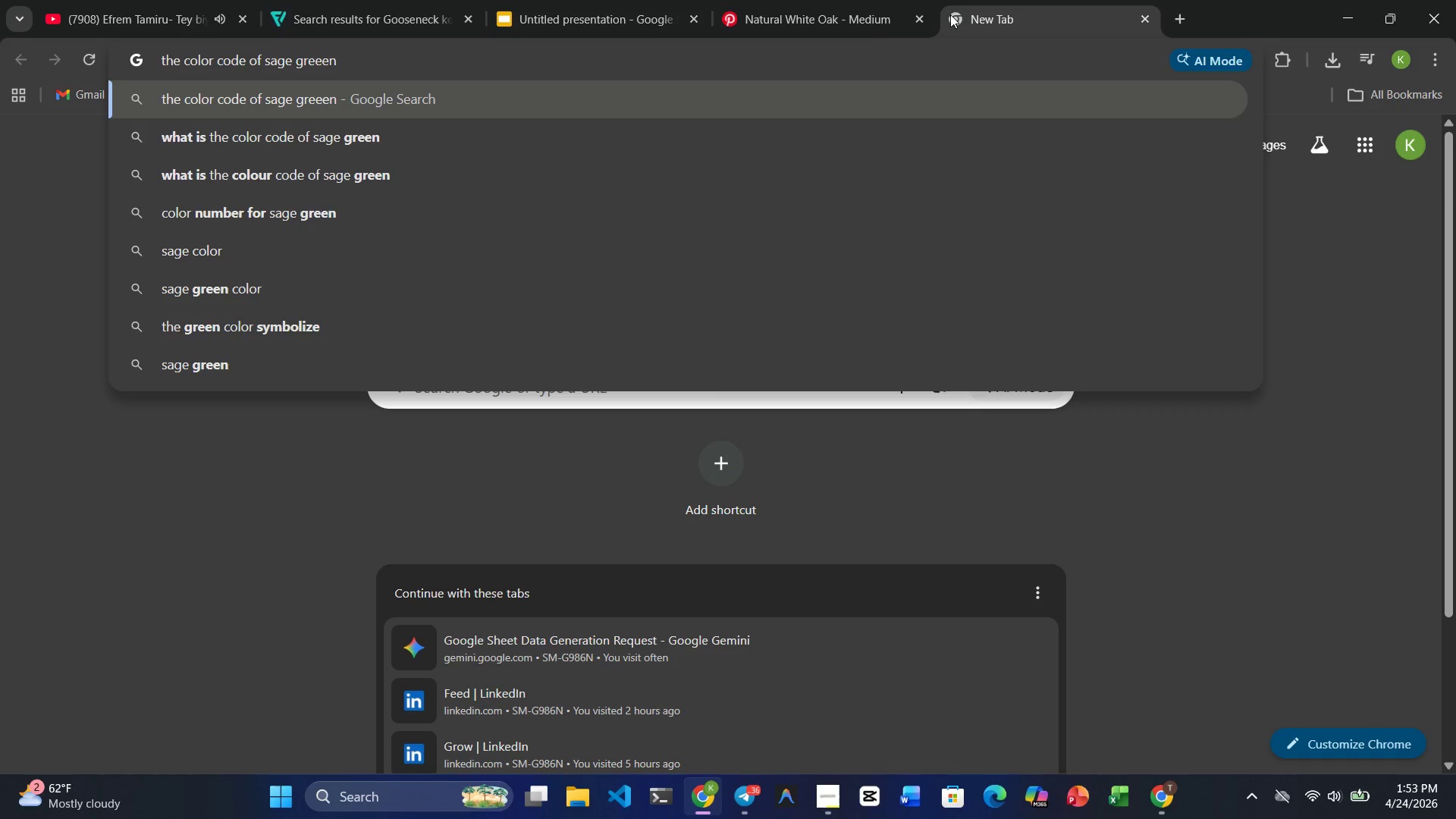 
key(Enter)
 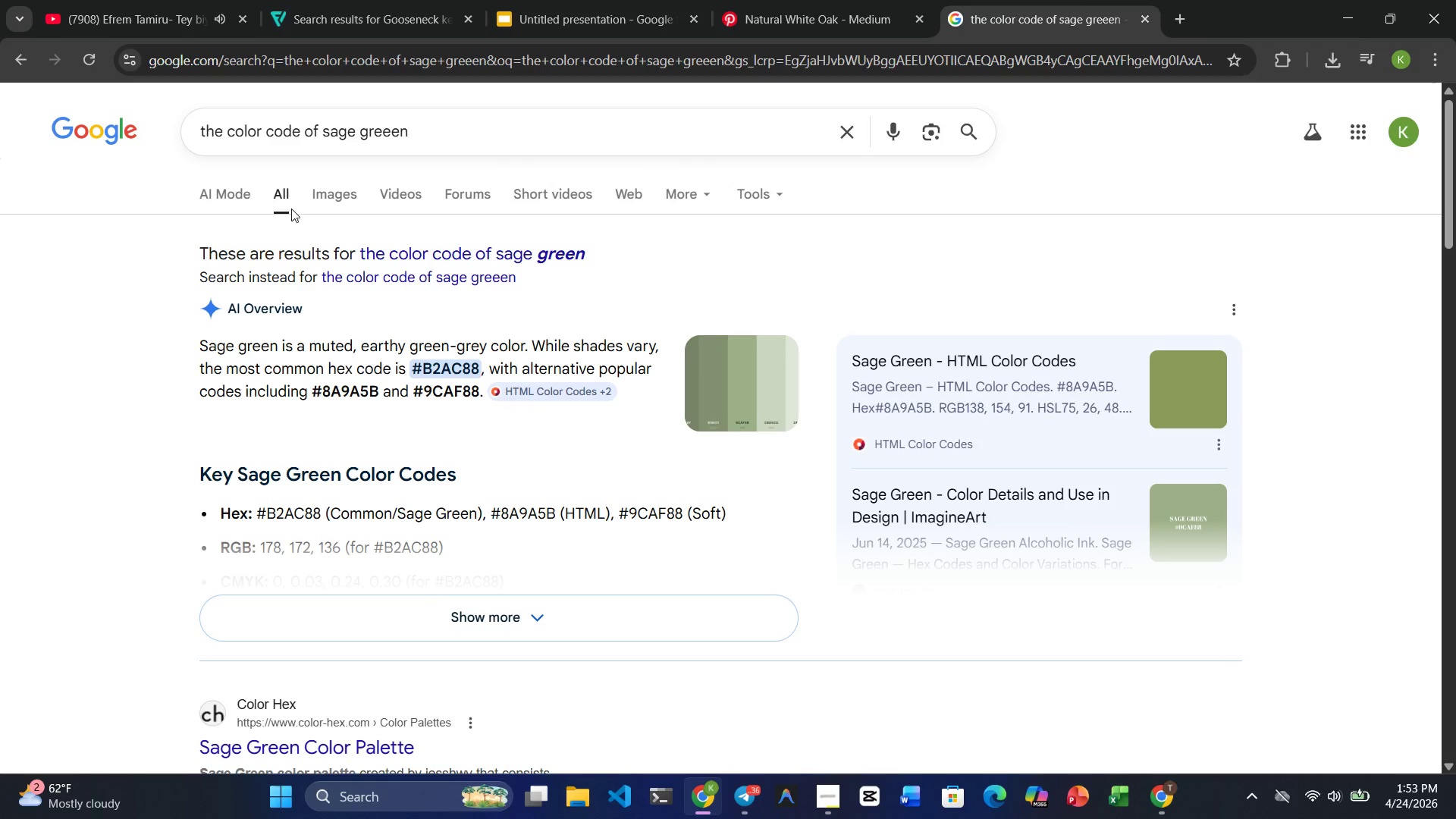 
wait(6.5)
 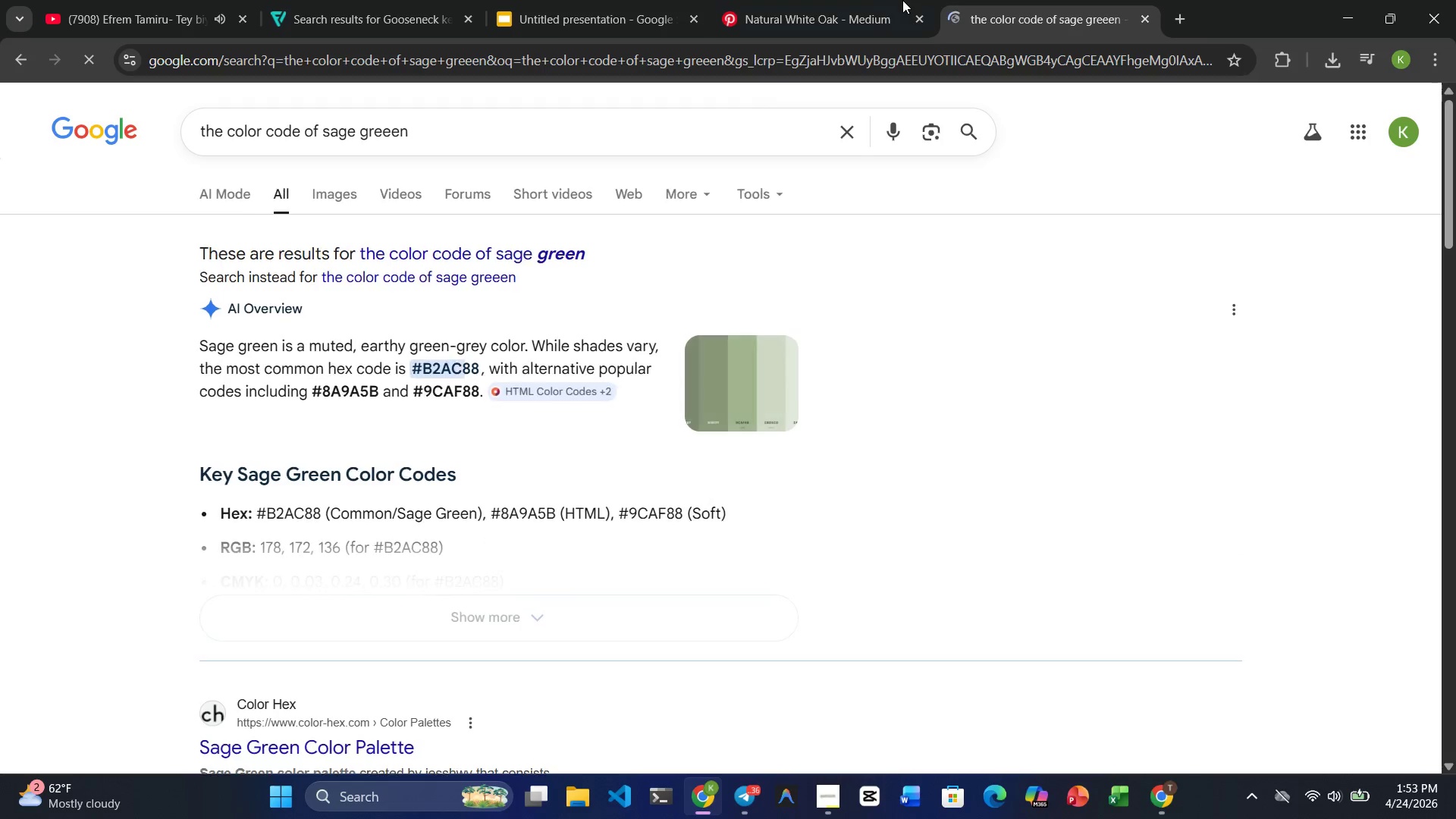 
left_click_drag(start_coordinate=[406, 609], to_coordinate=[410, 607])
 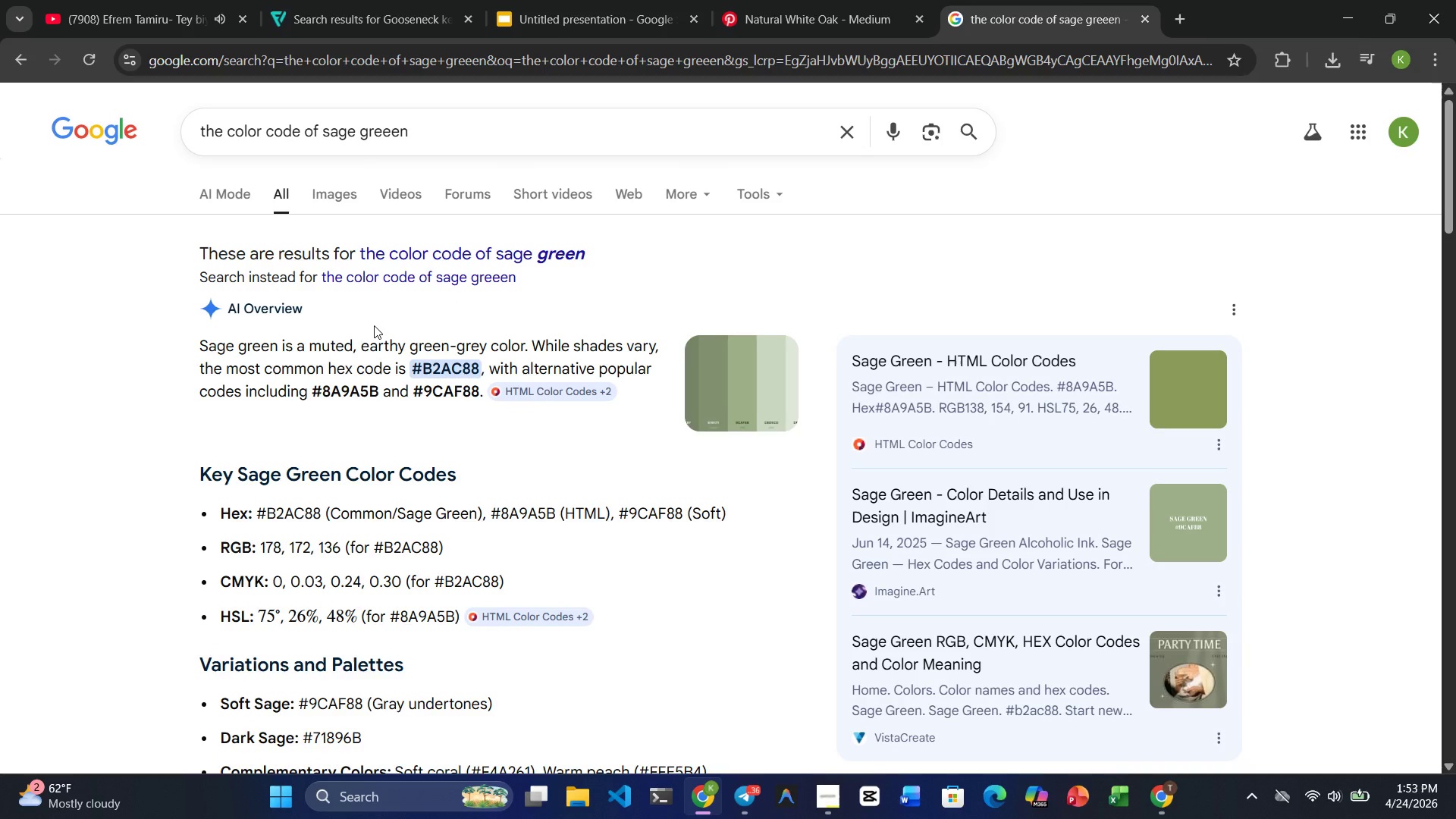 
scroll: coordinate [374, 325], scroll_direction: down, amount: 1.0
 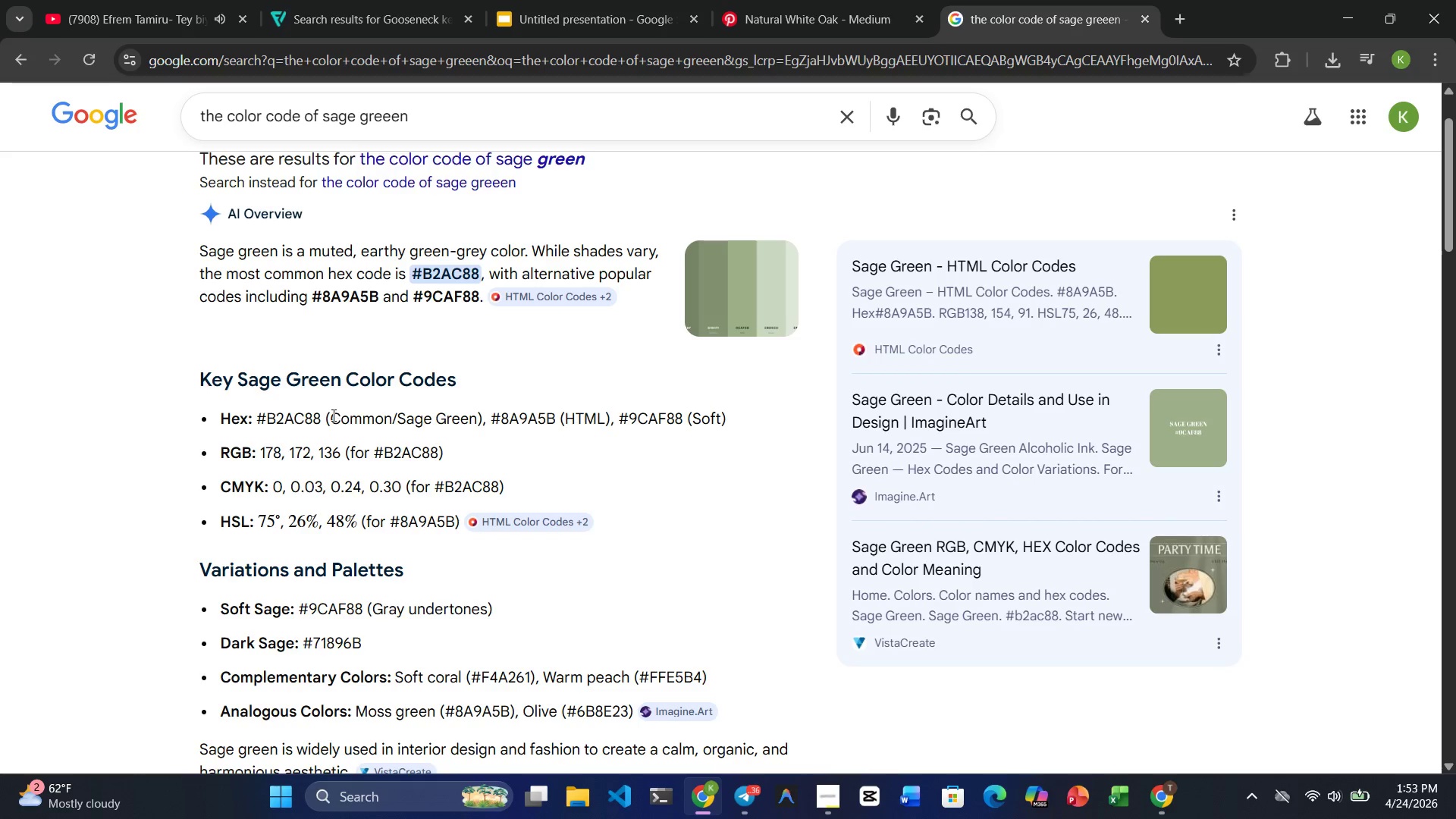 
left_click_drag(start_coordinate=[318, 420], to_coordinate=[256, 421])
 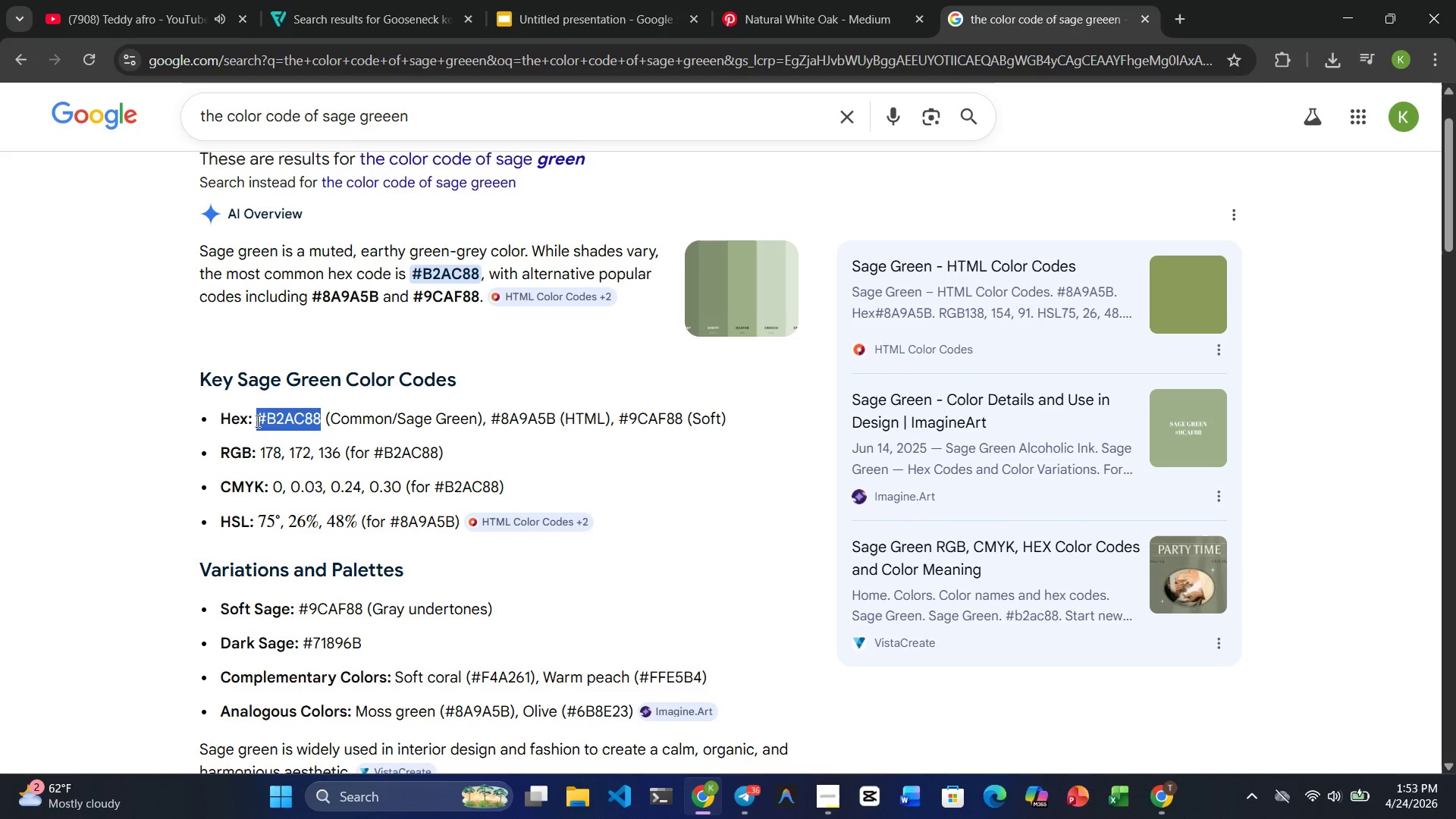 
key(Control+C)
 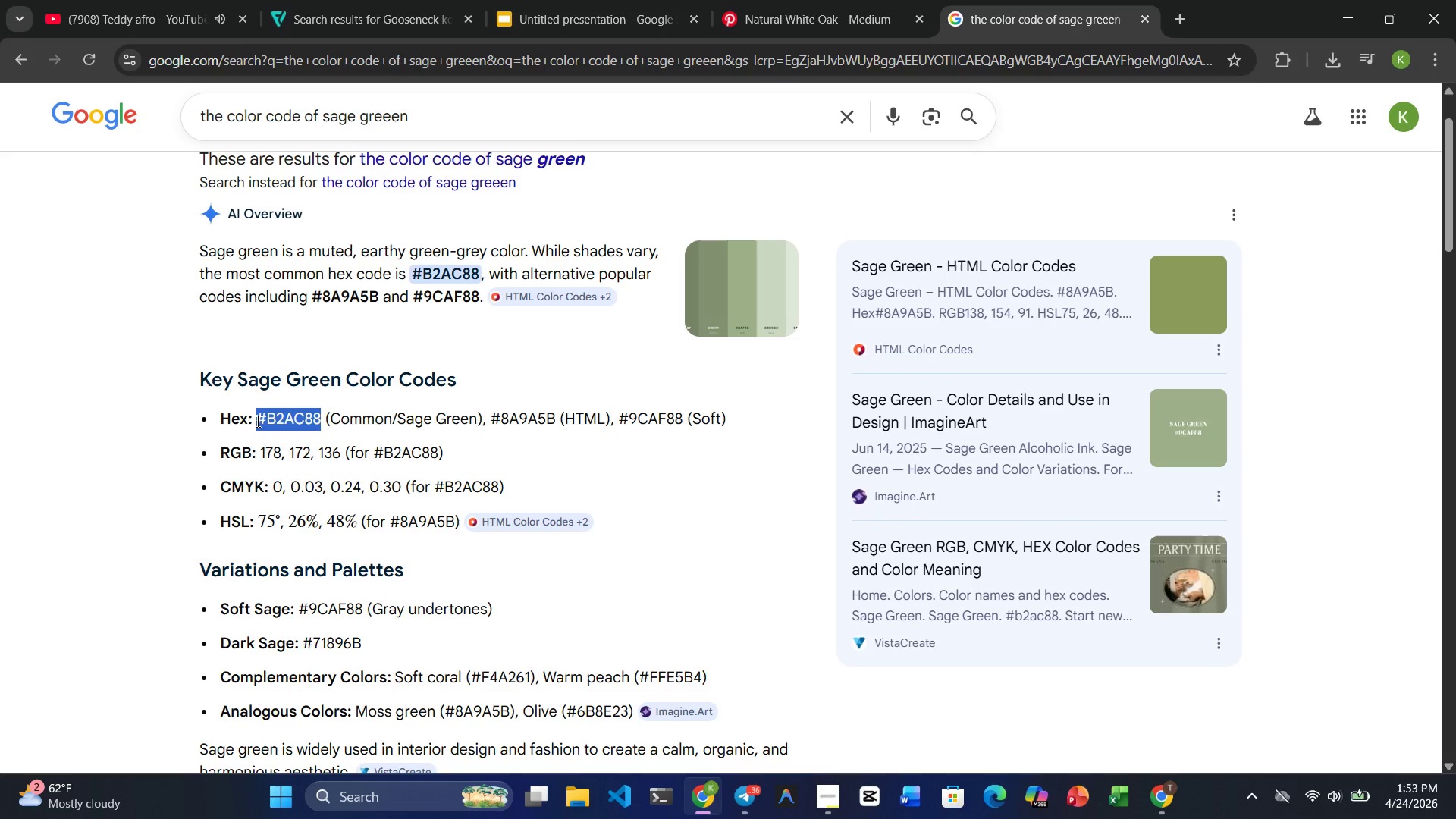 
wait(6.55)
 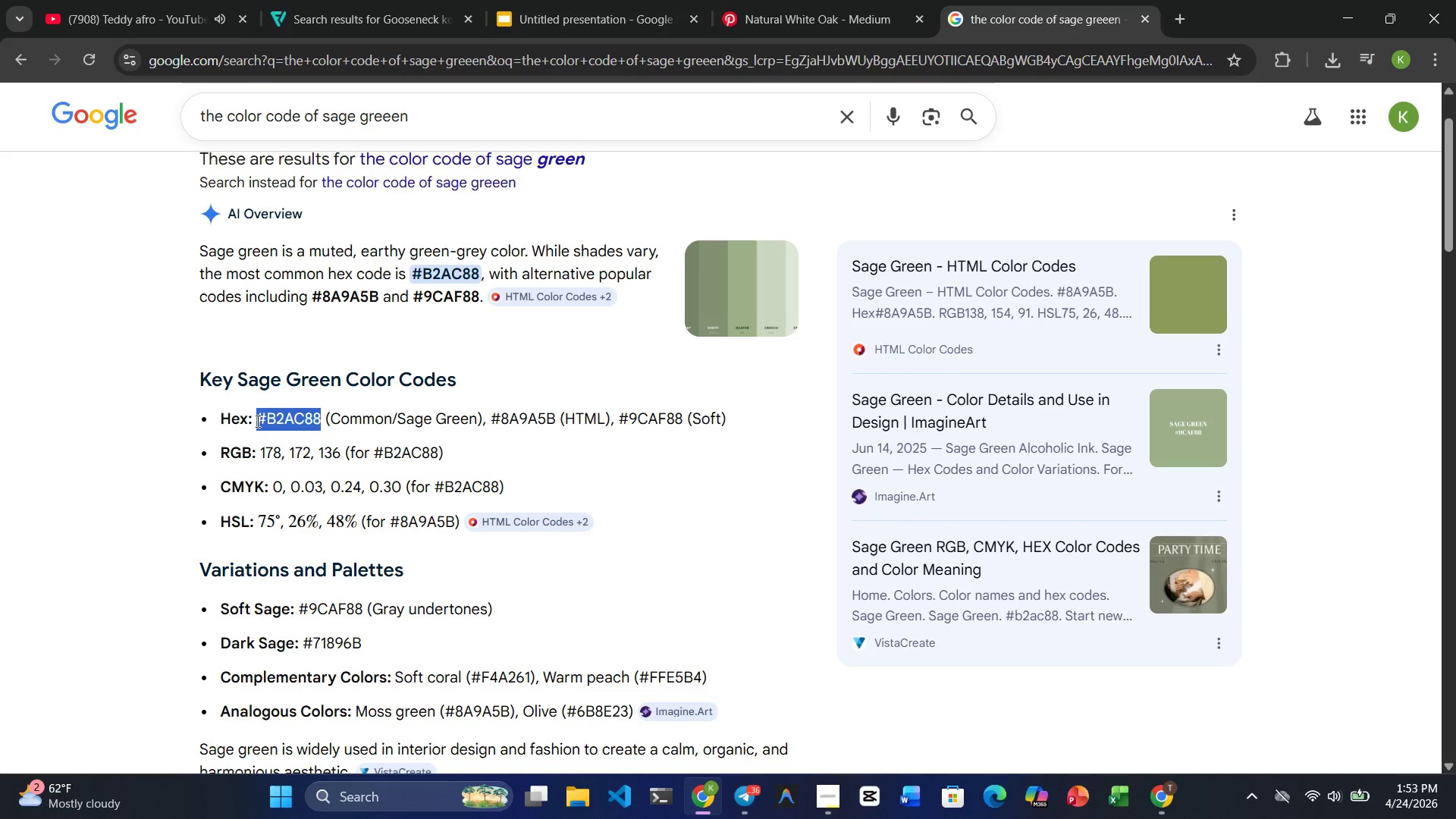 
left_click([537, 30])
 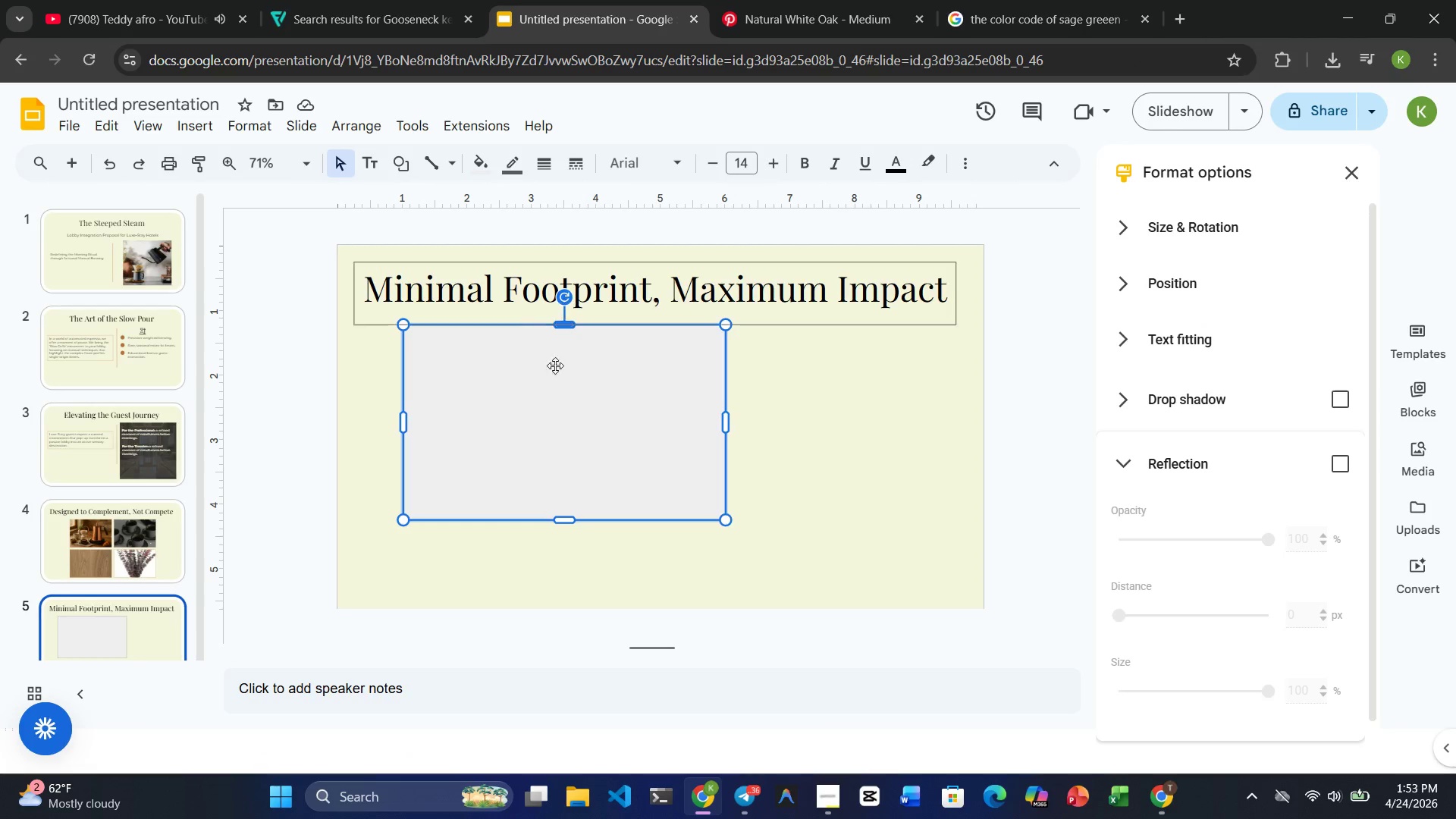 
left_click([551, 442])
 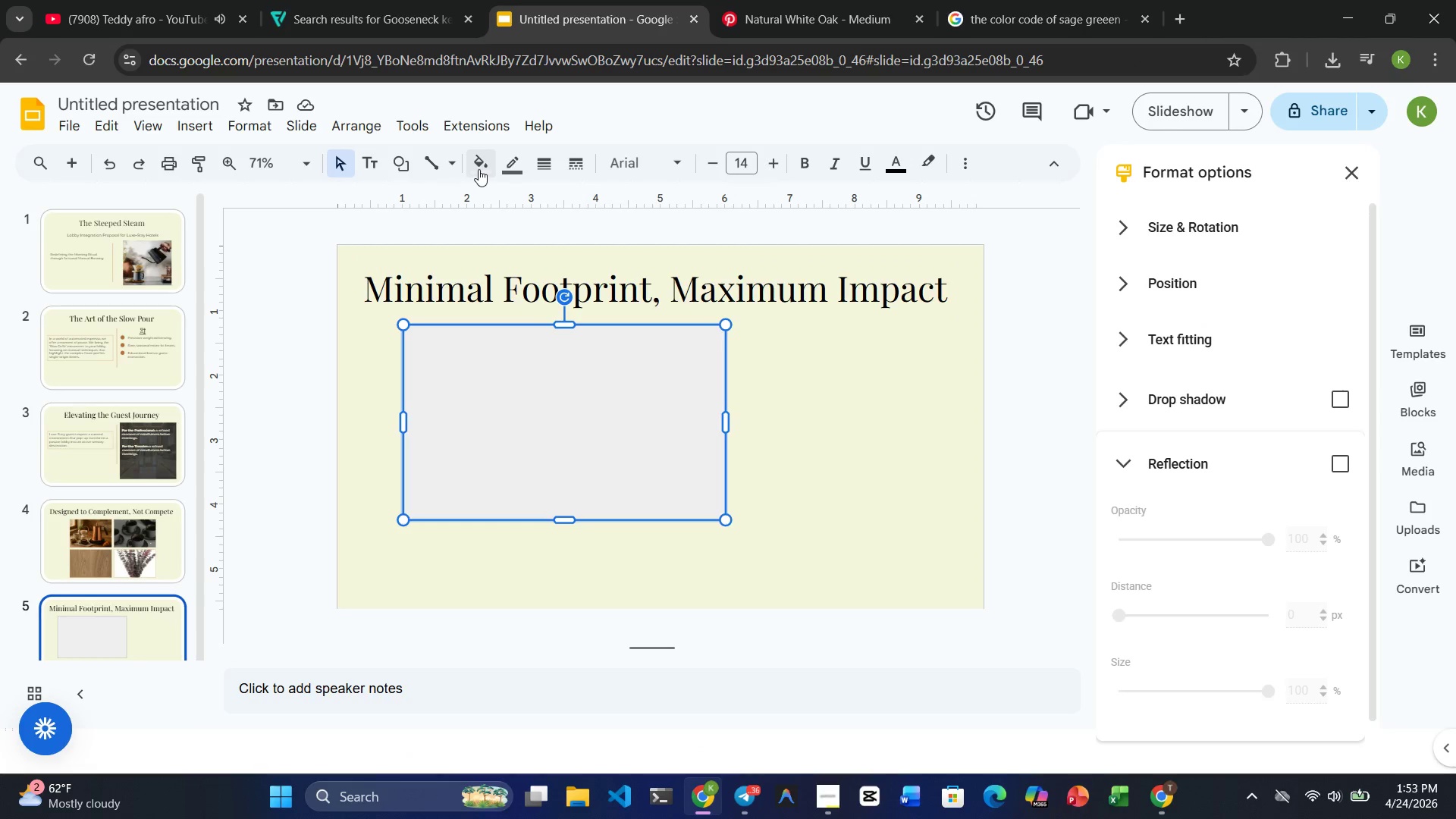 
left_click([485, 167])
 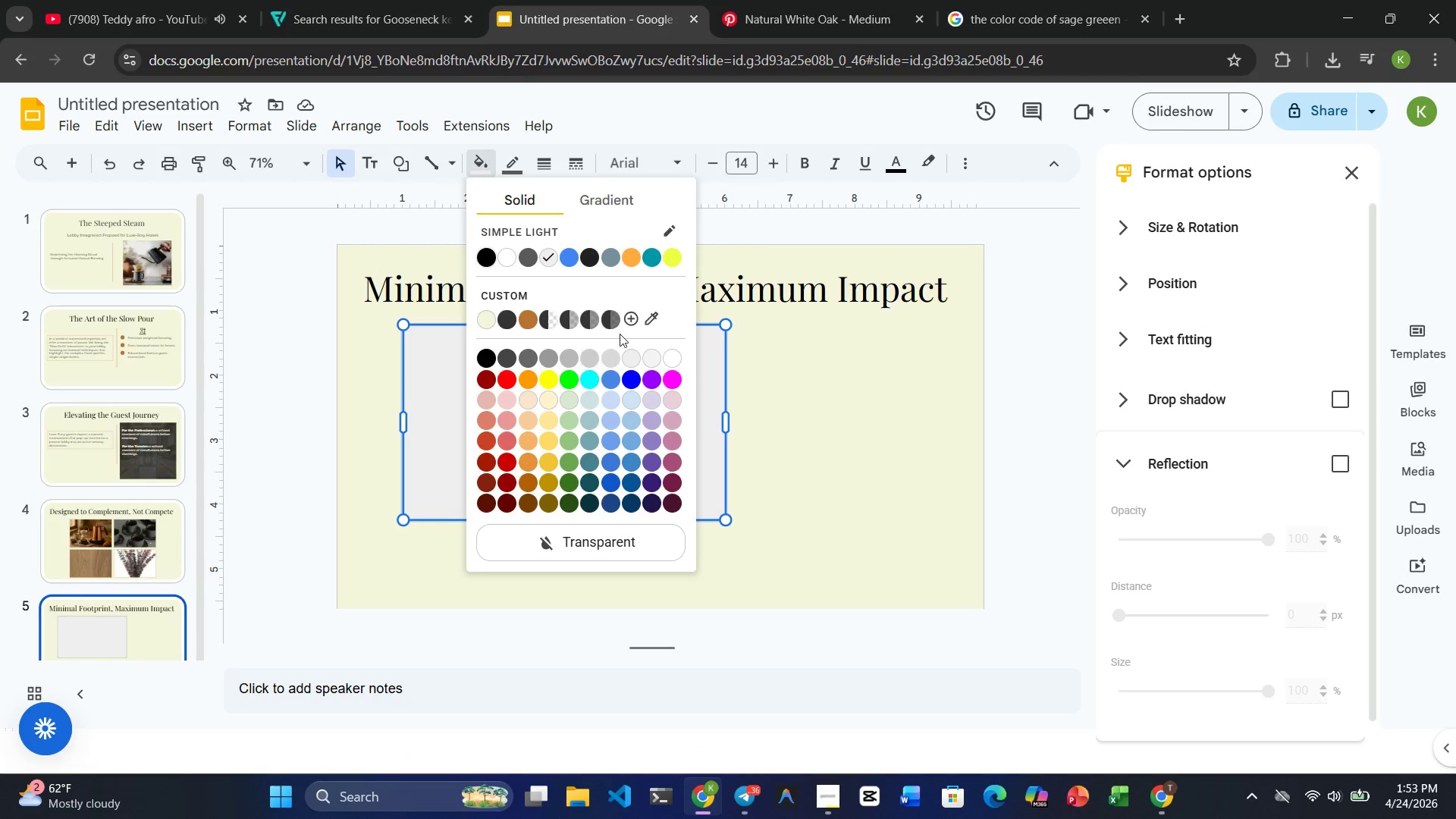 
left_click([634, 316])
 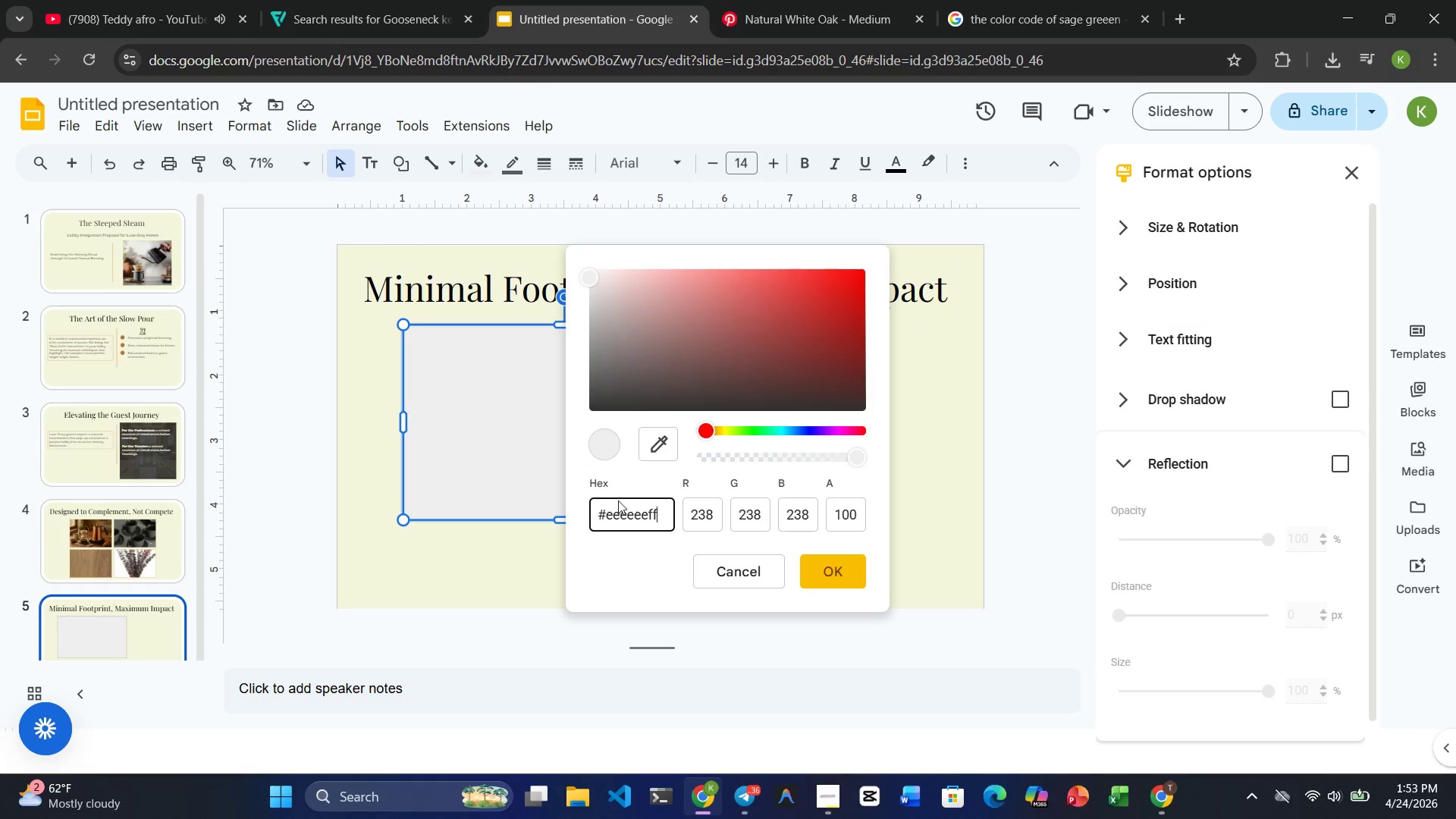 
hold_key(key=Backspace, duration=0.86)
 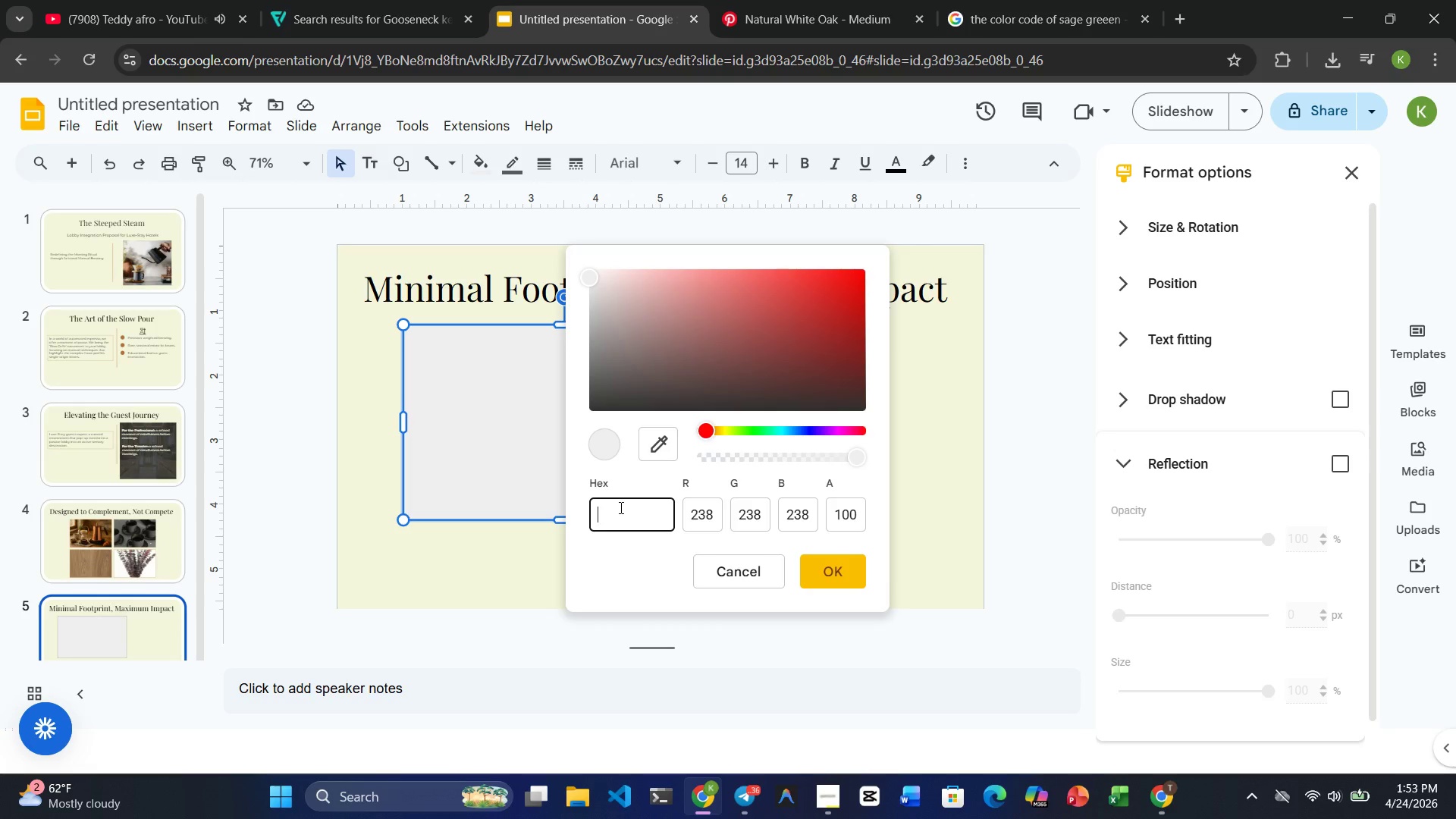 
key(Control+ControlRight)
 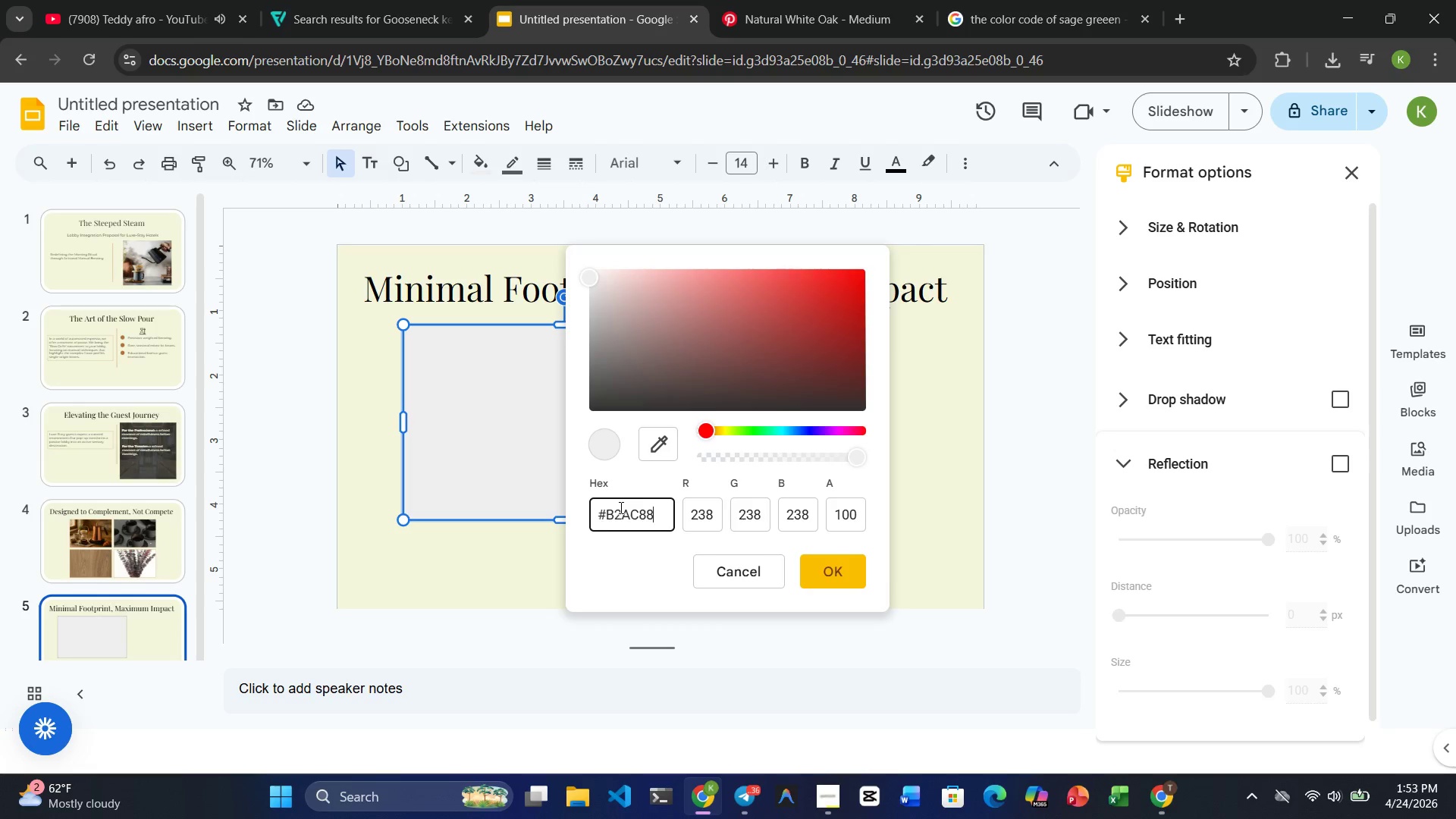 
key(Control+V)
 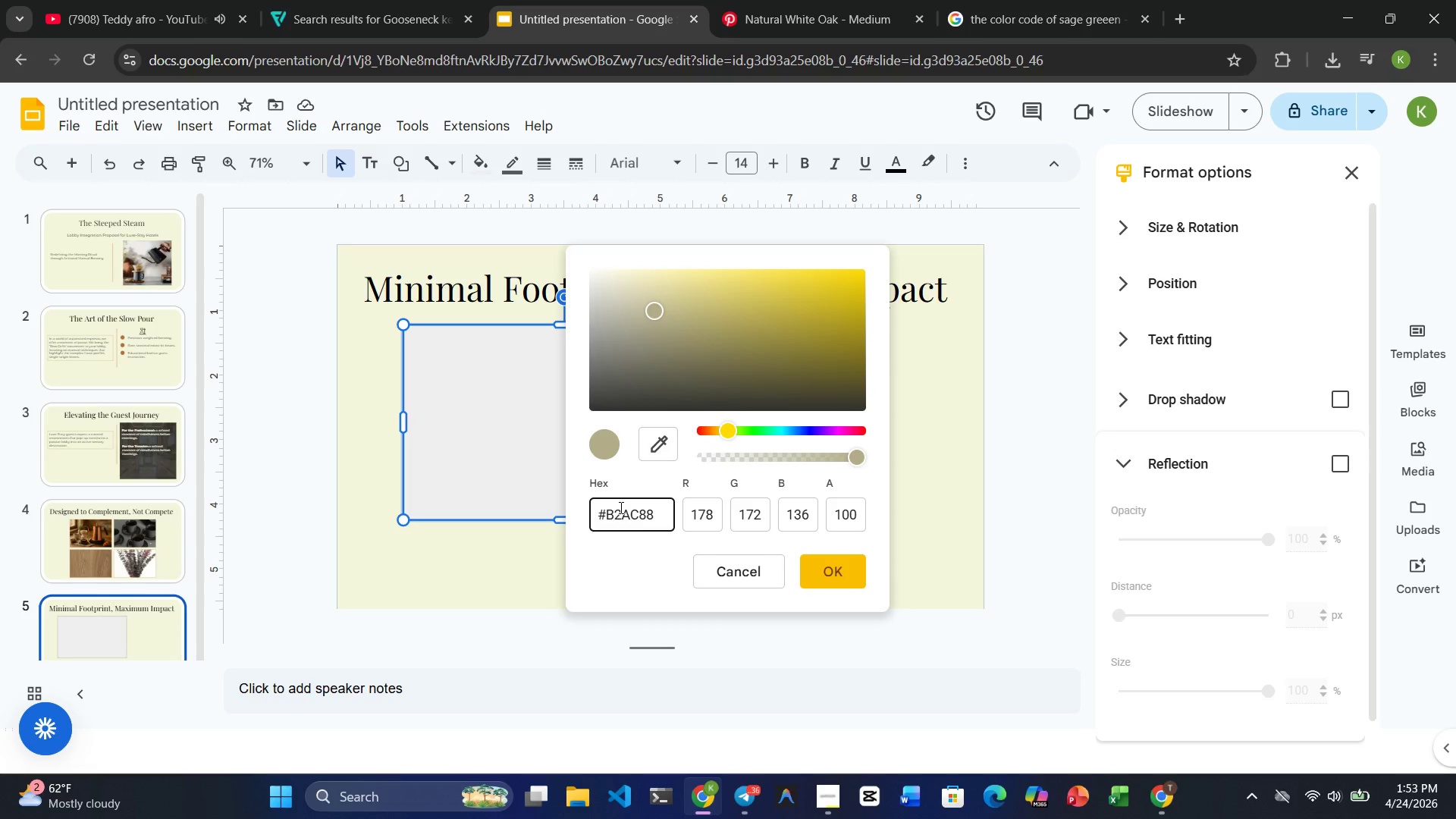 
key(Enter)
 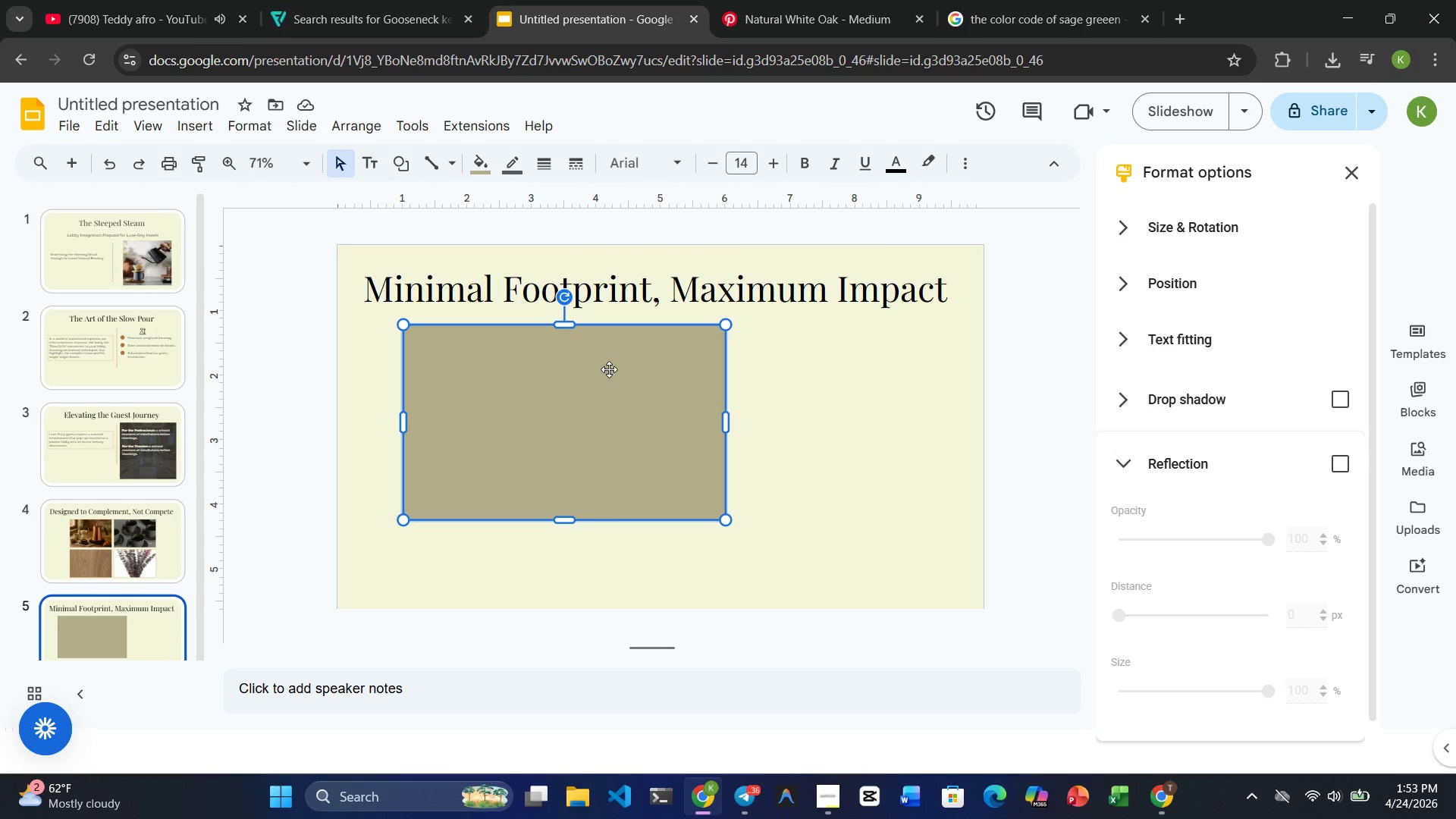 
wait(13.5)
 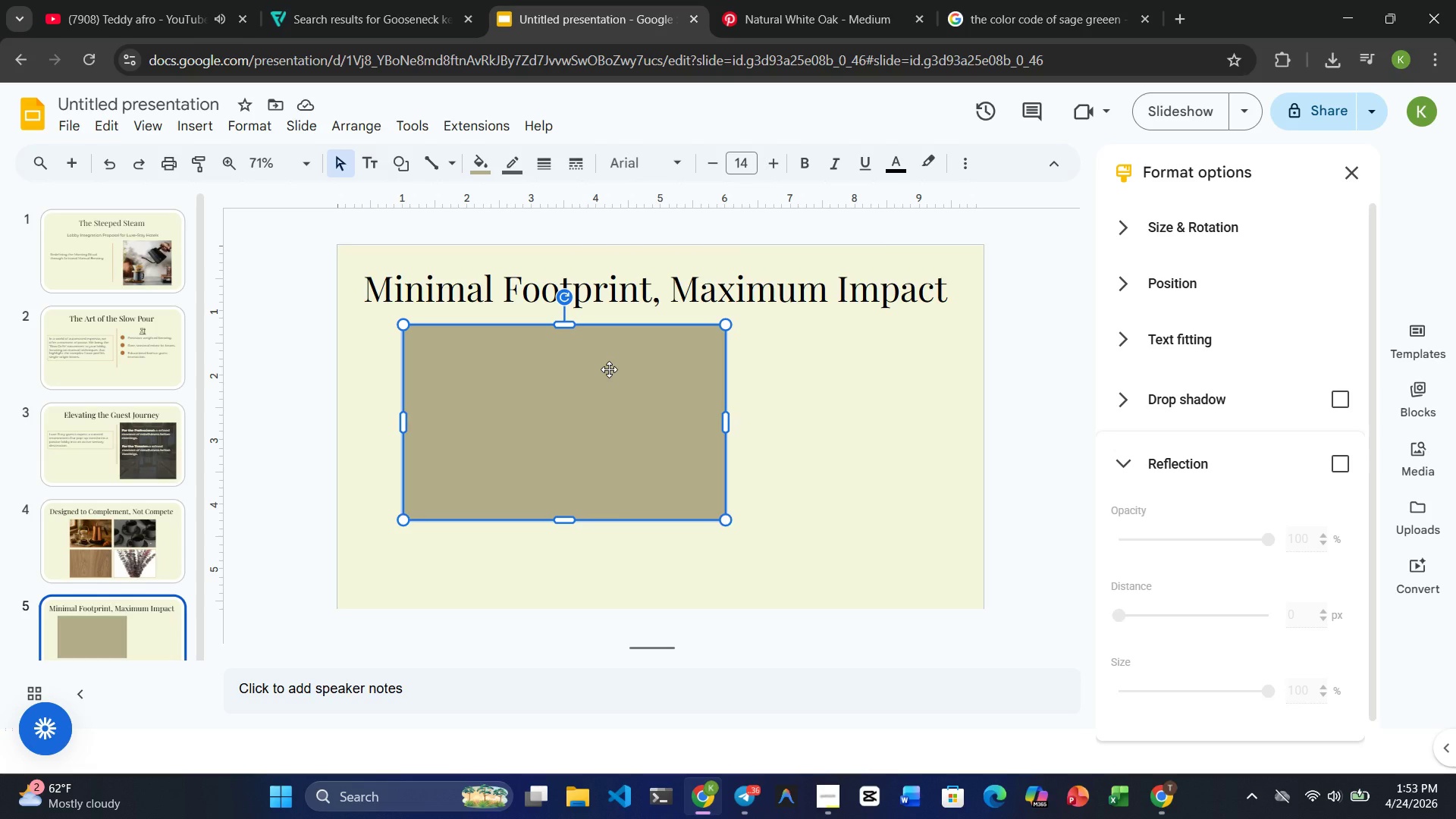 
left_click([507, 158])
 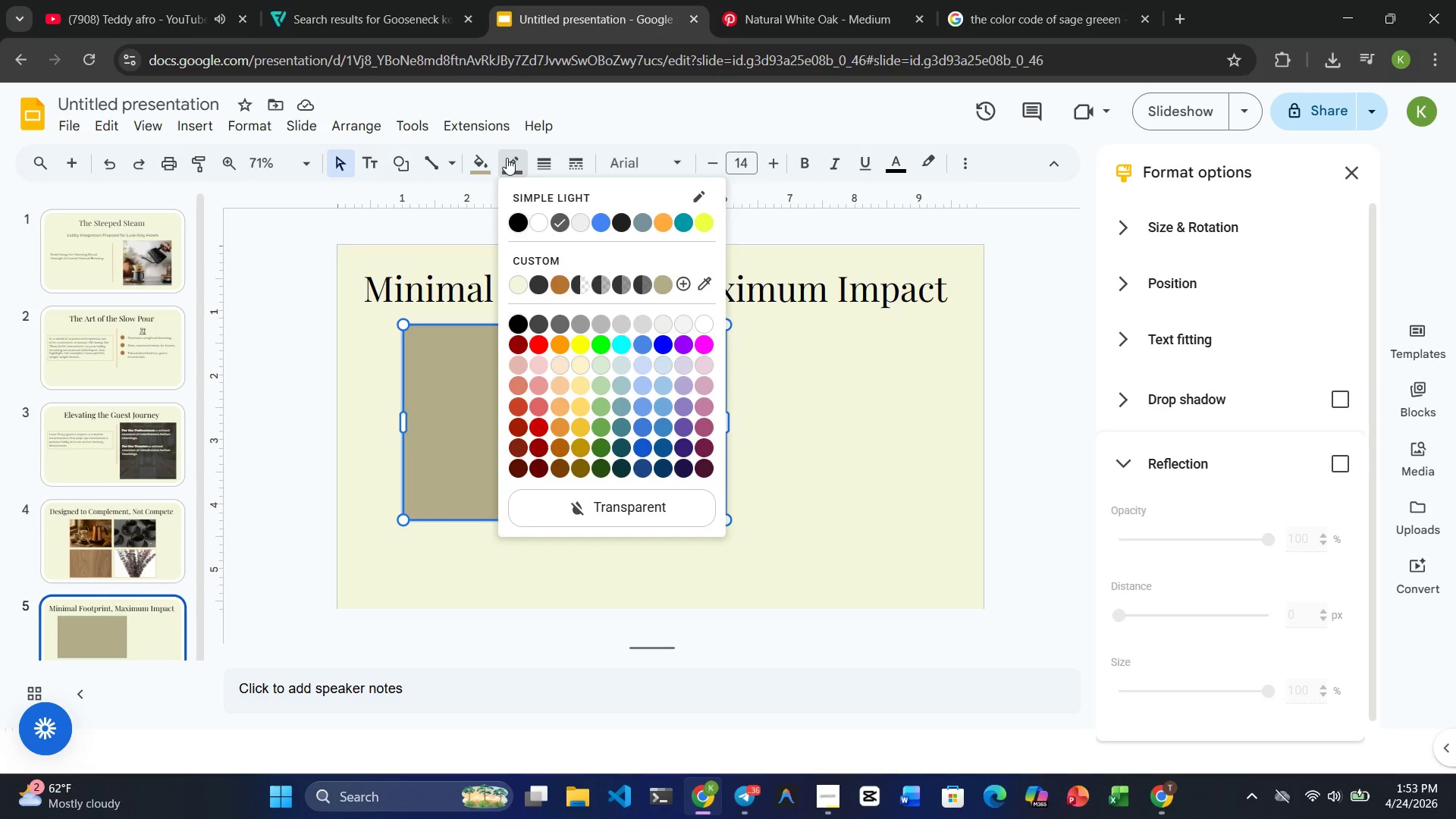 
wait(7.98)
 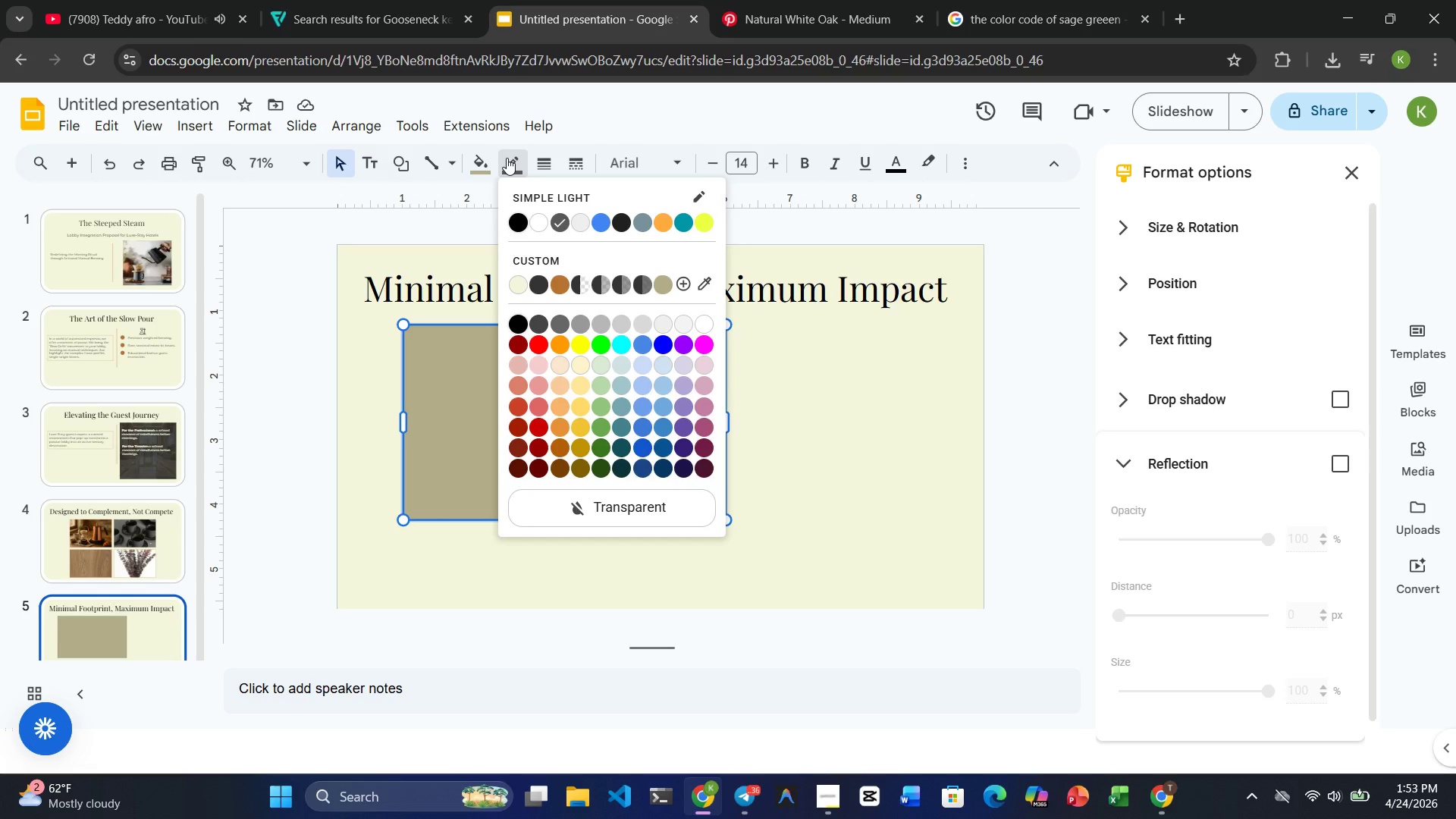 
left_click([863, 492])
 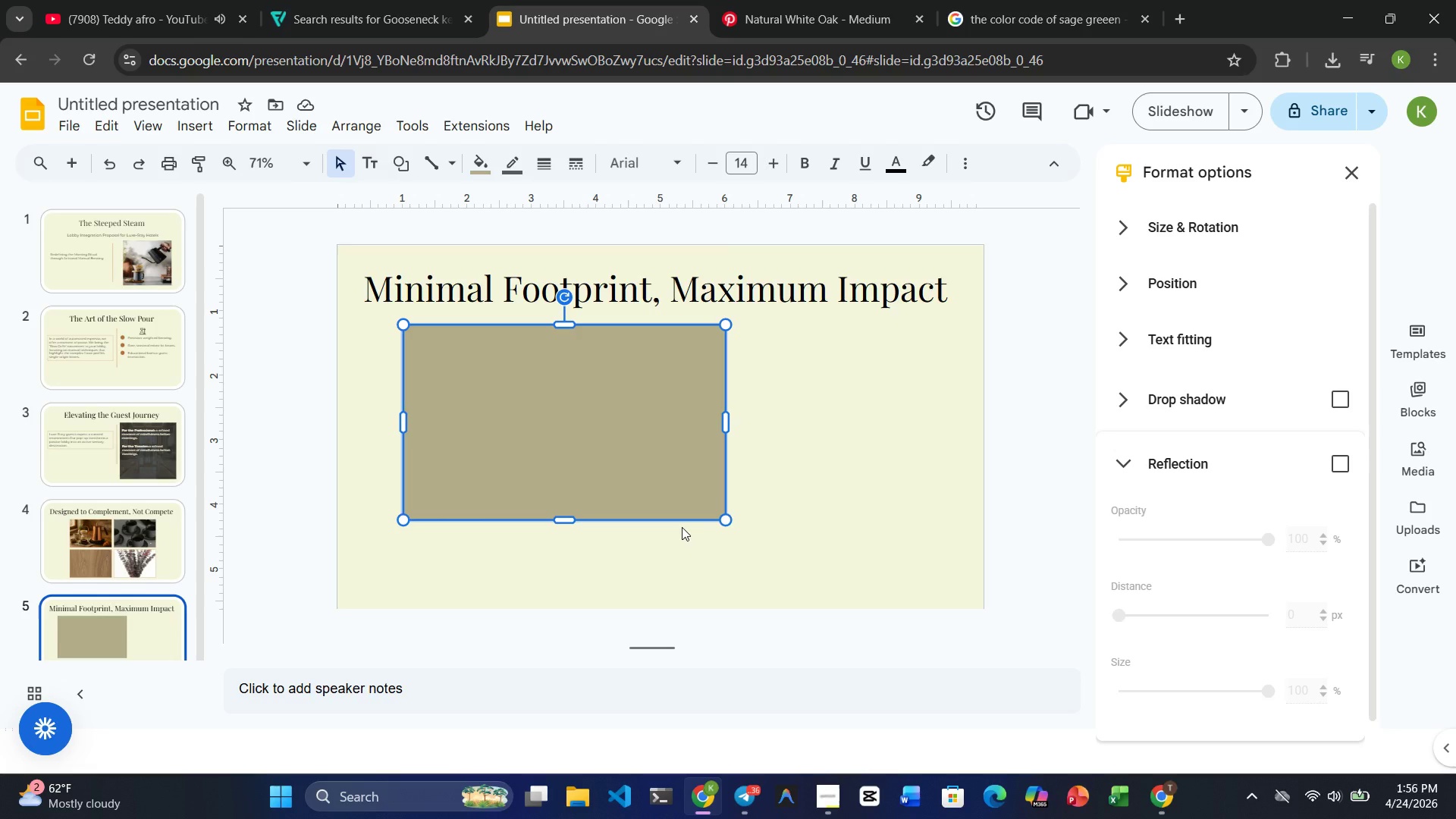 
wait(127.45)
 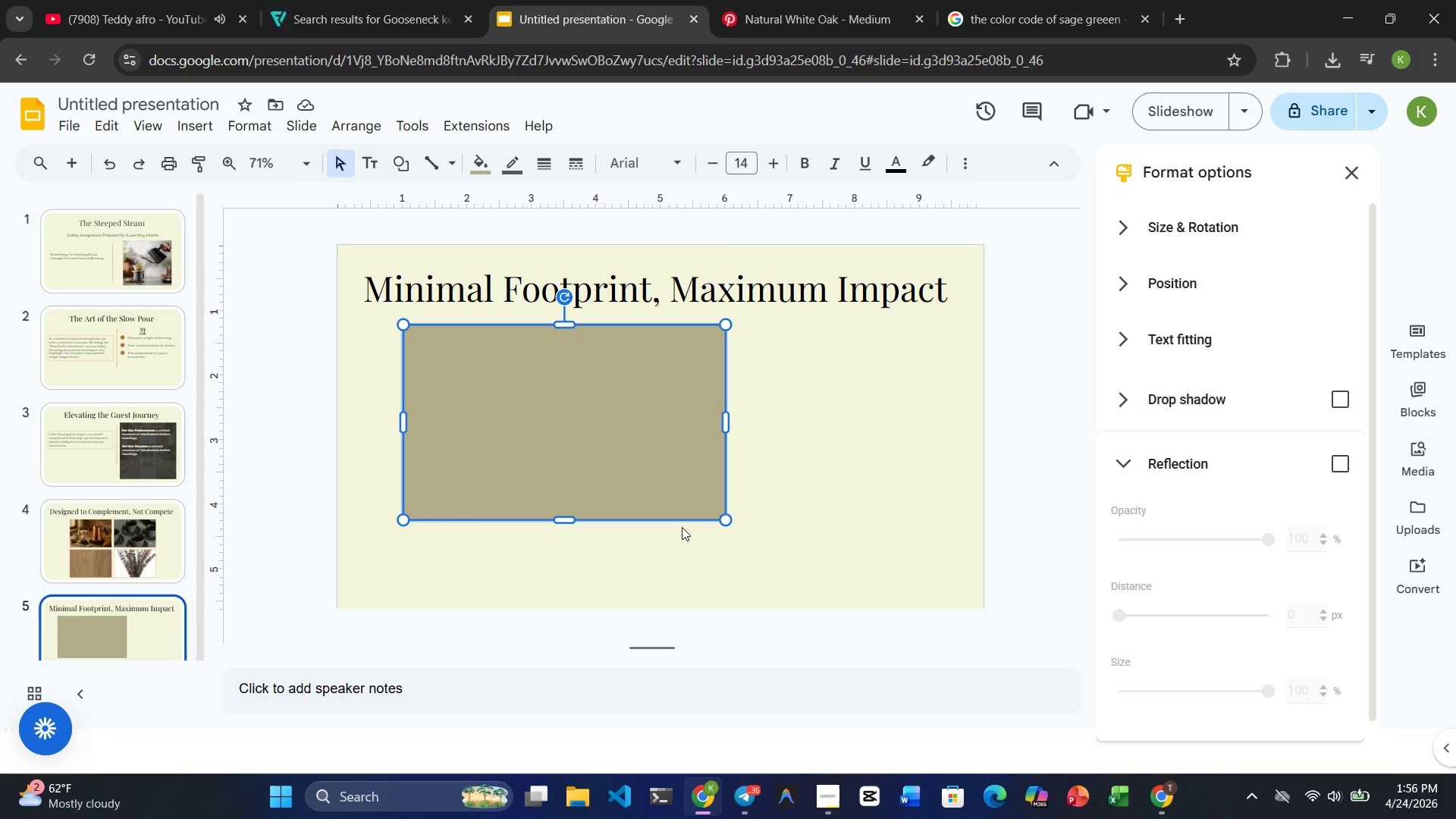 
left_click([109, 543])
 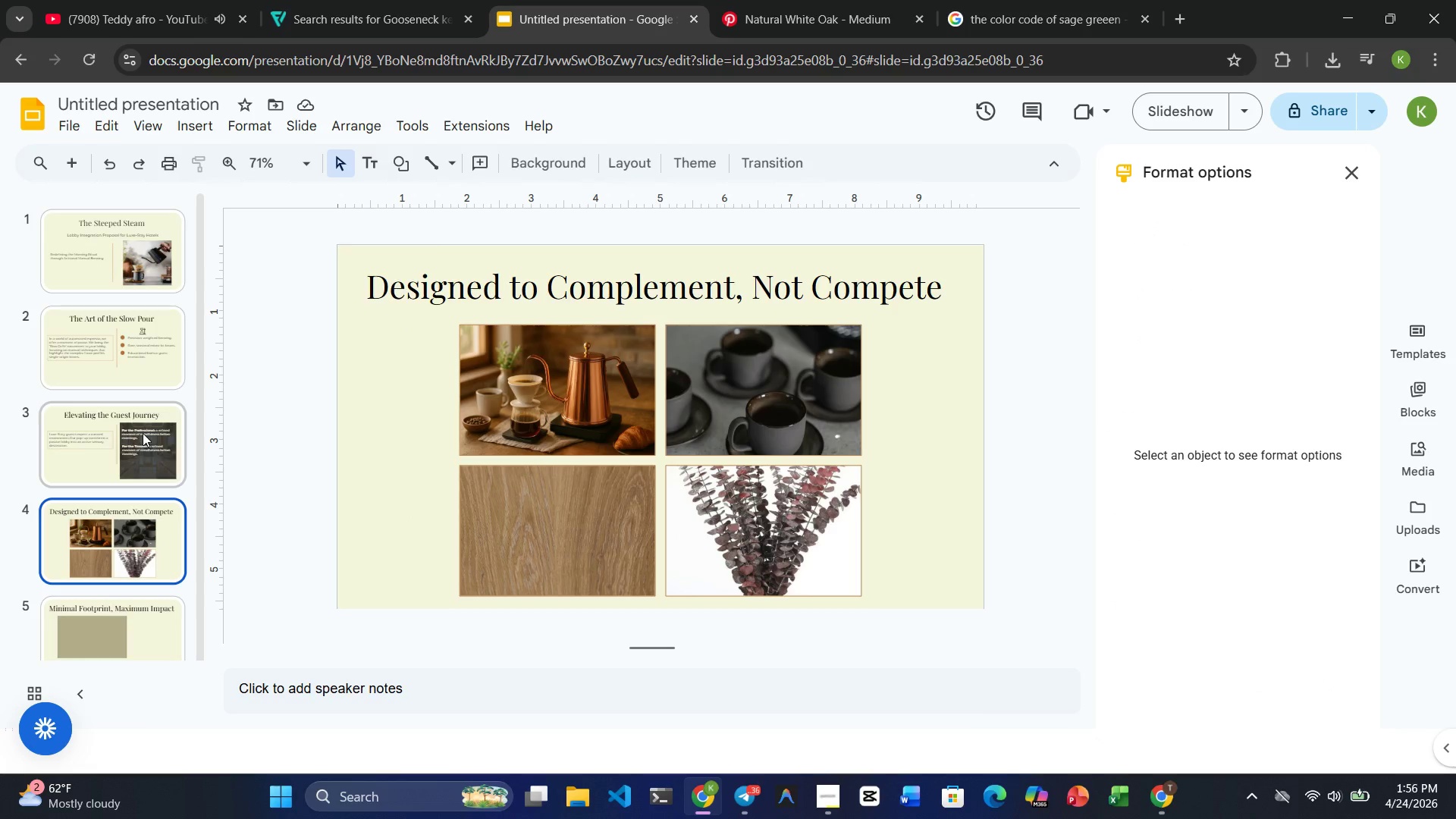 
left_click([143, 433])
 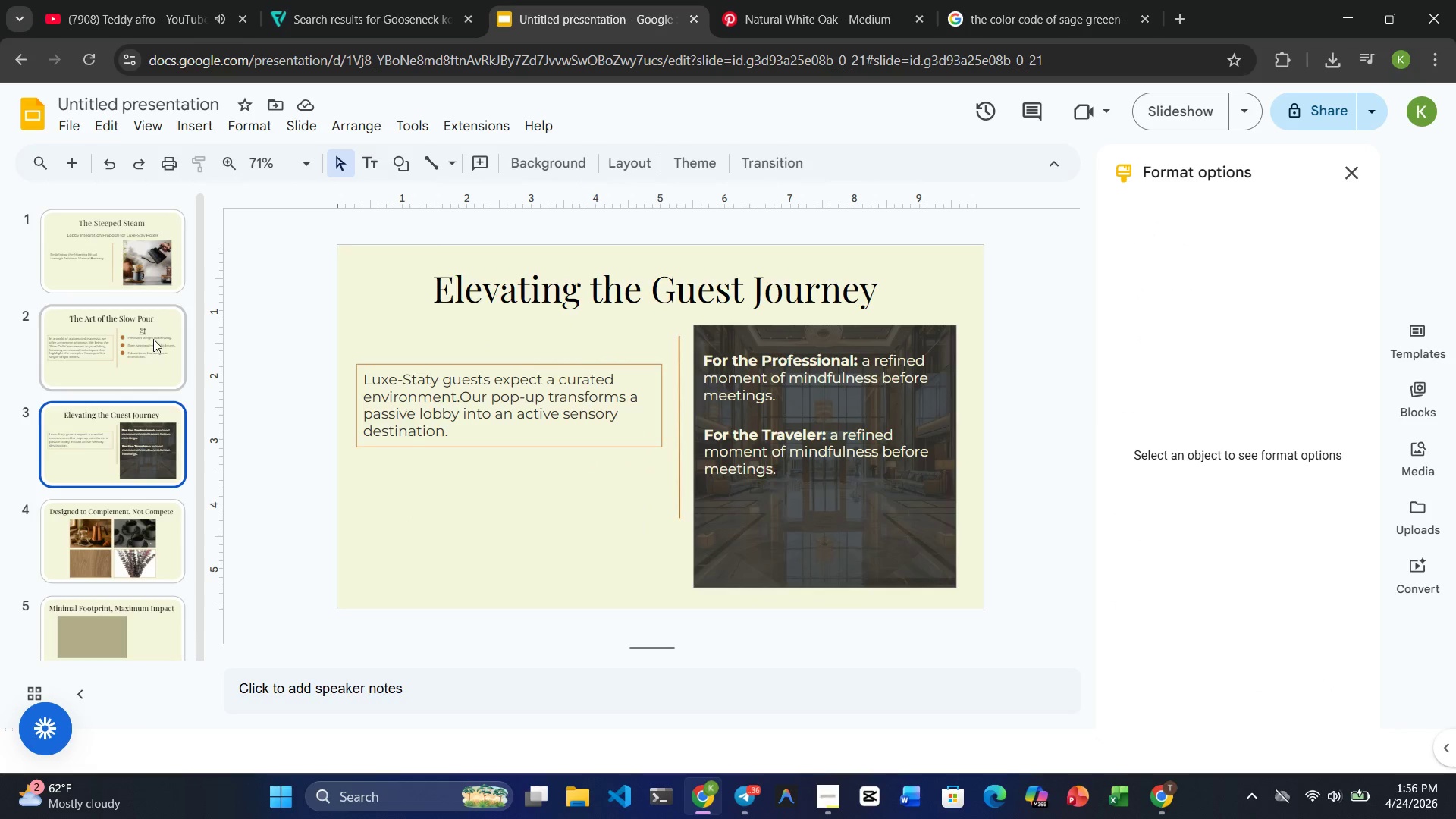 
left_click([153, 338])
 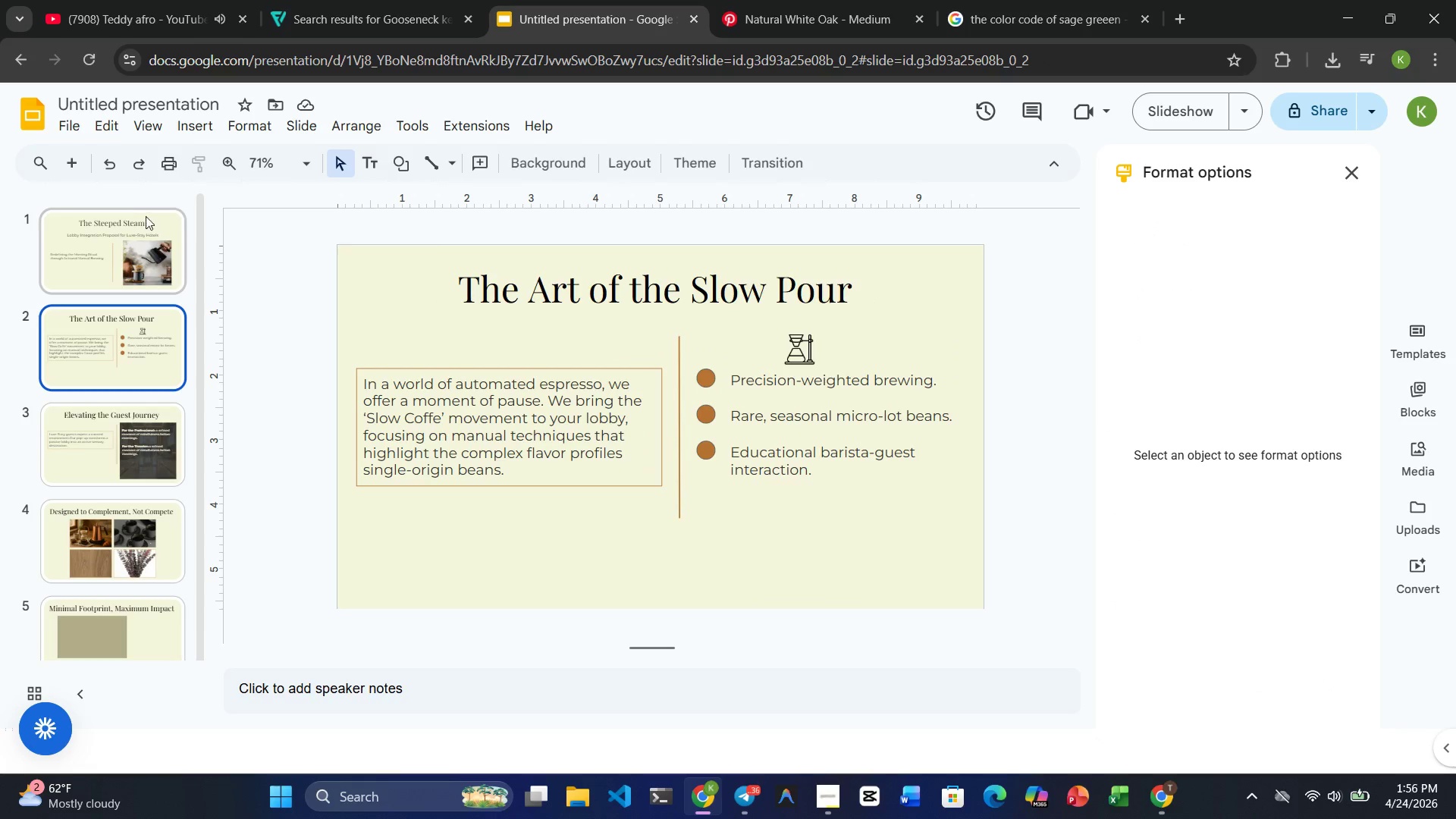 
left_click([142, 216])
 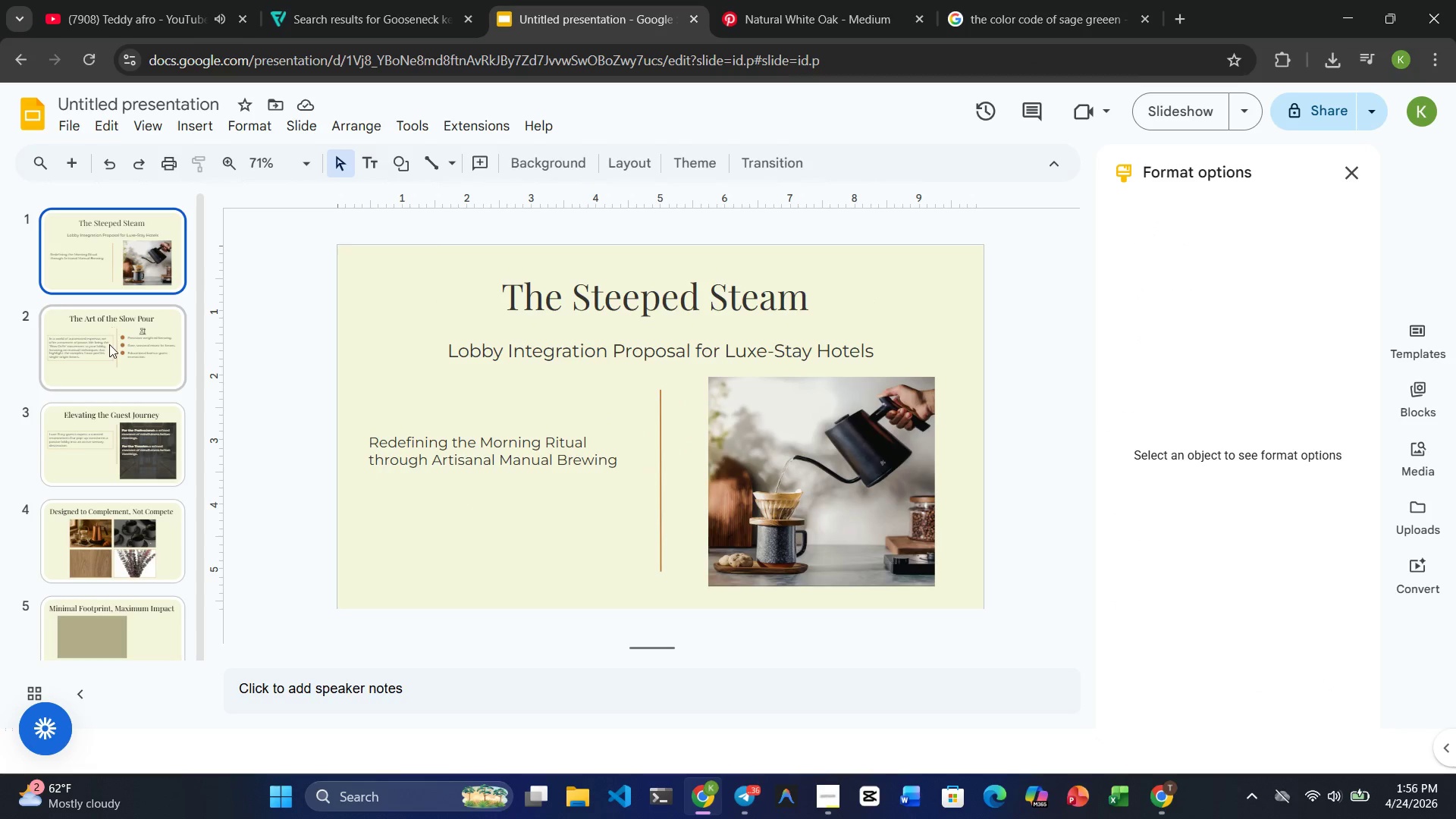 
left_click([109, 344])
 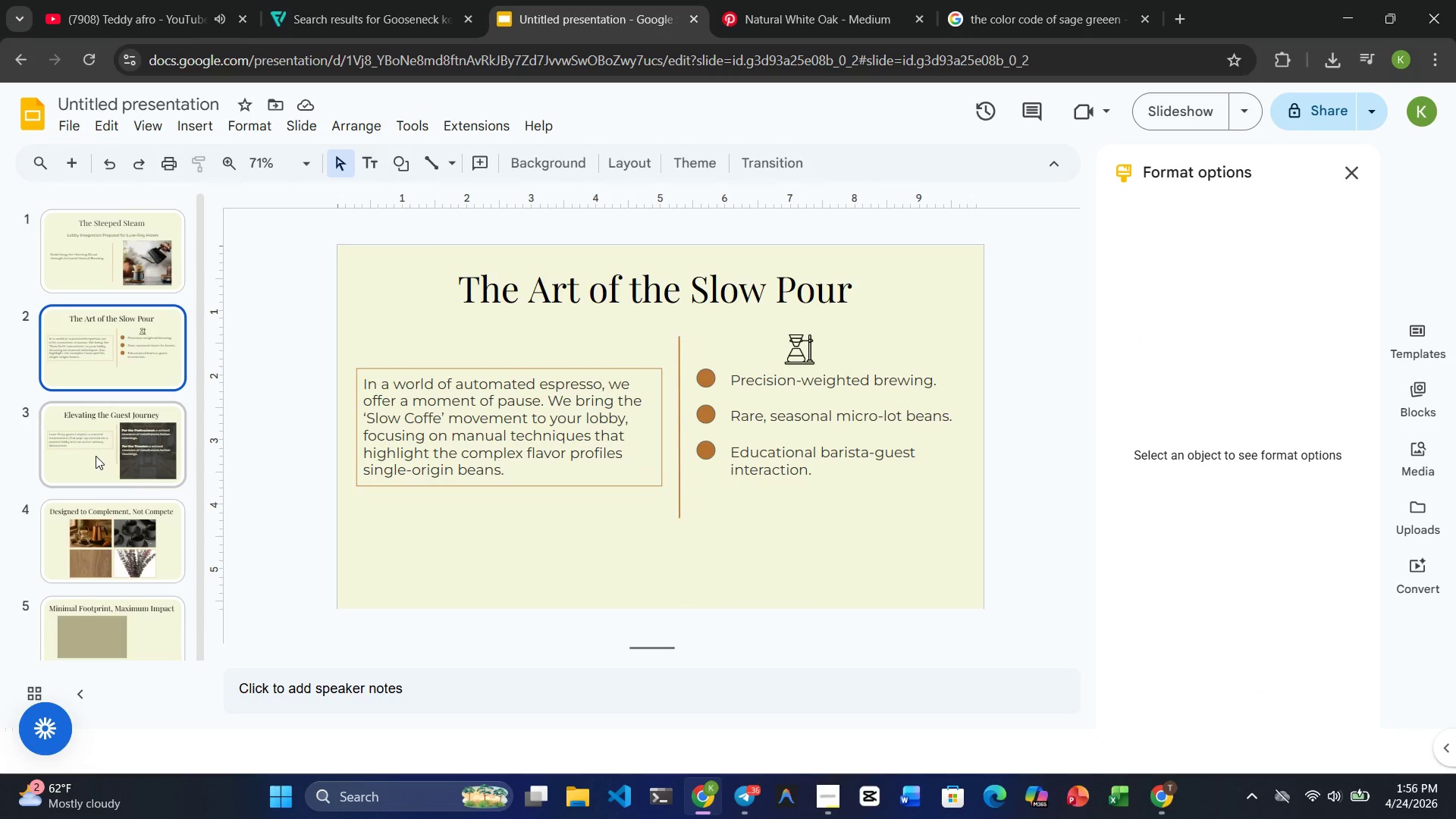 
left_click([95, 456])
 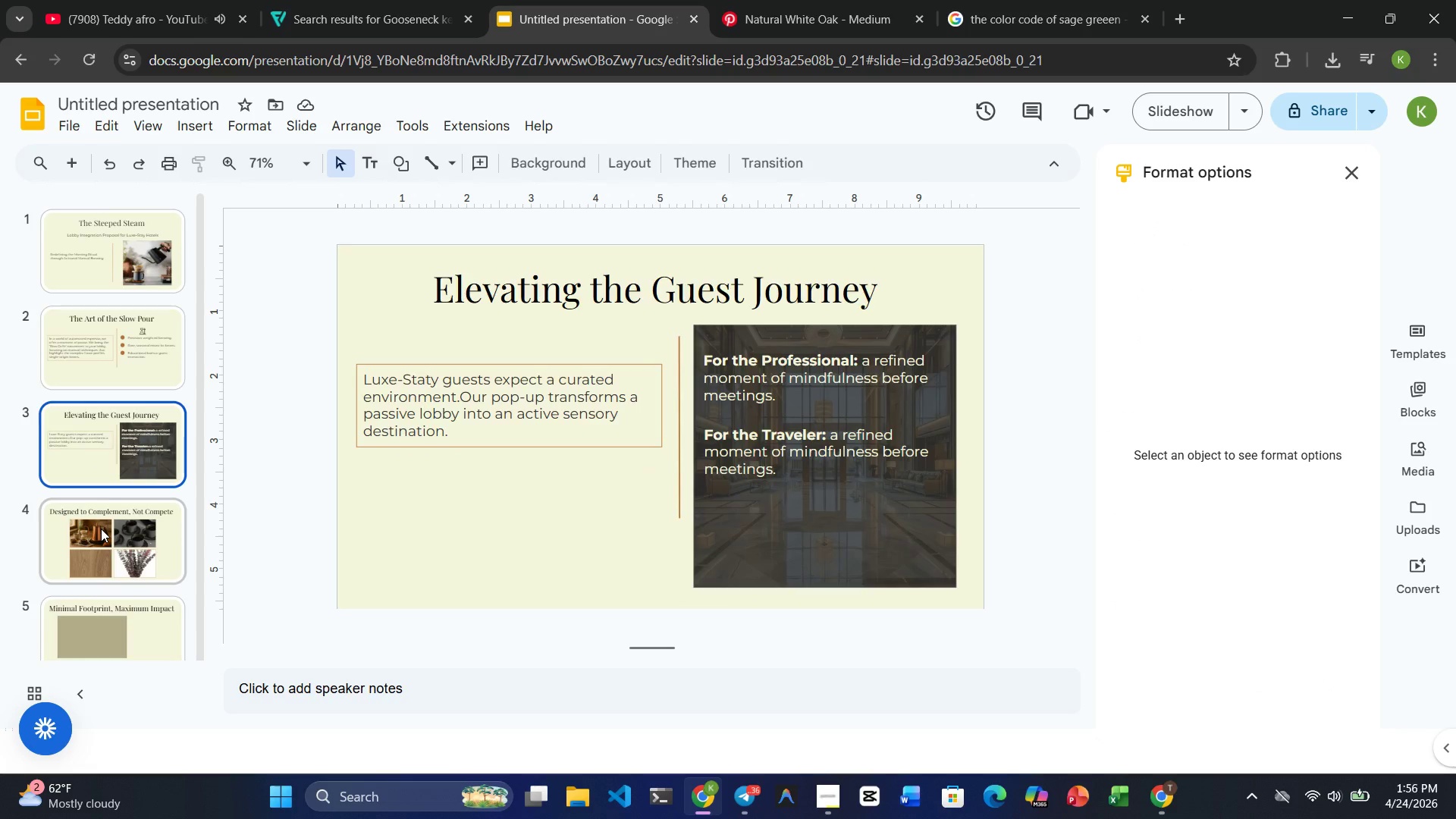 
left_click([101, 529])
 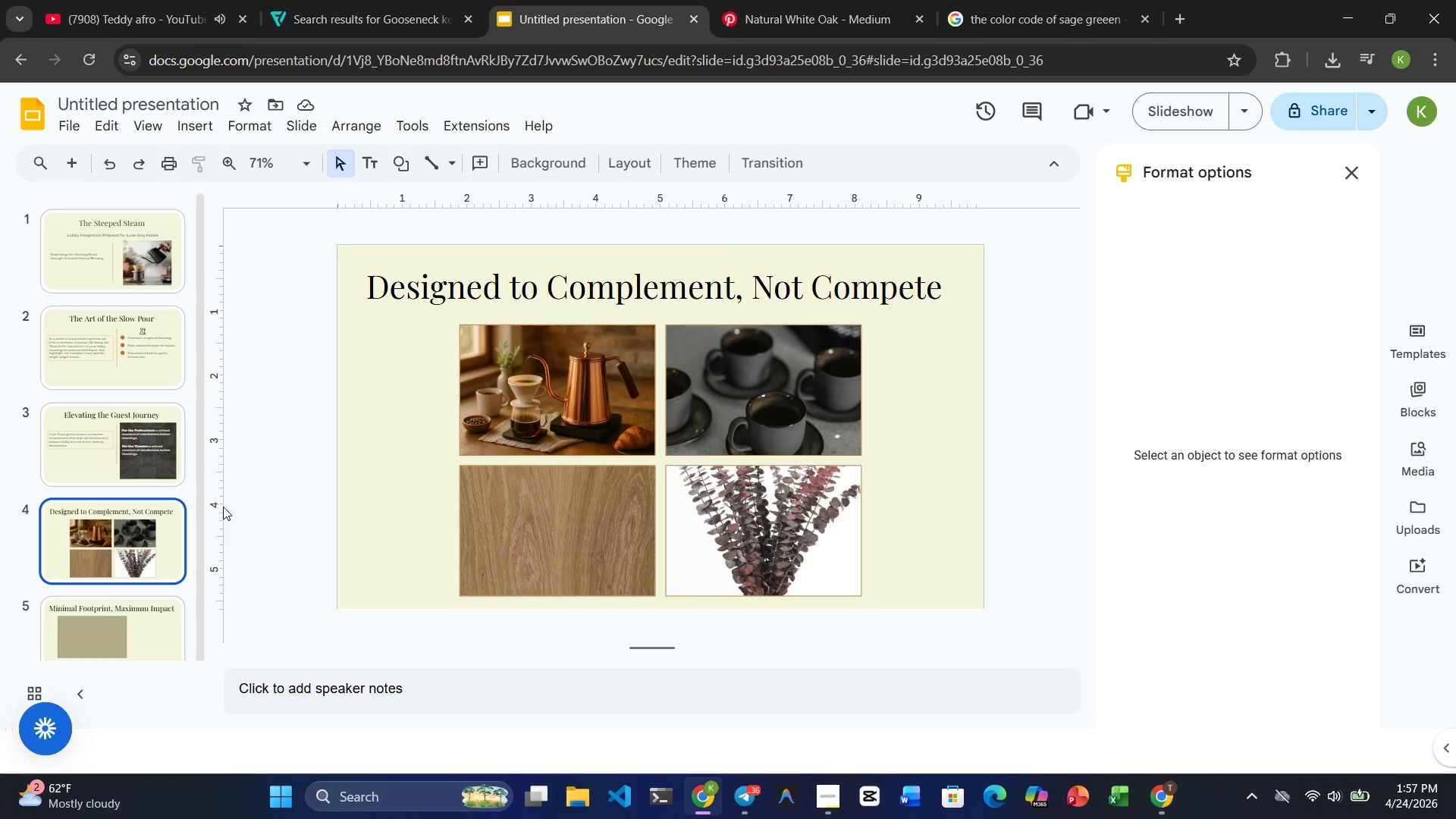 
wait(67.75)
 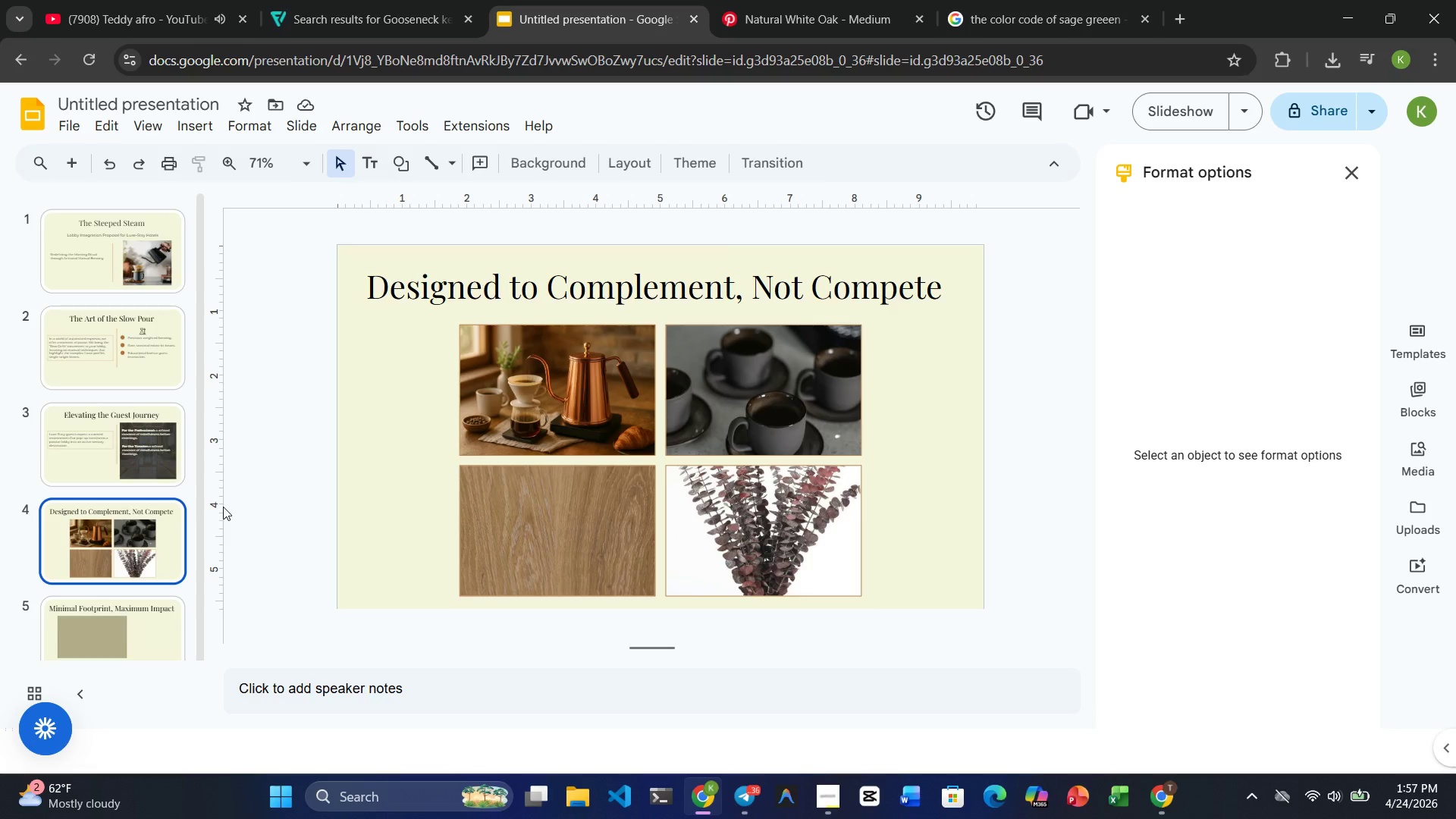 
left_click([93, 626])
 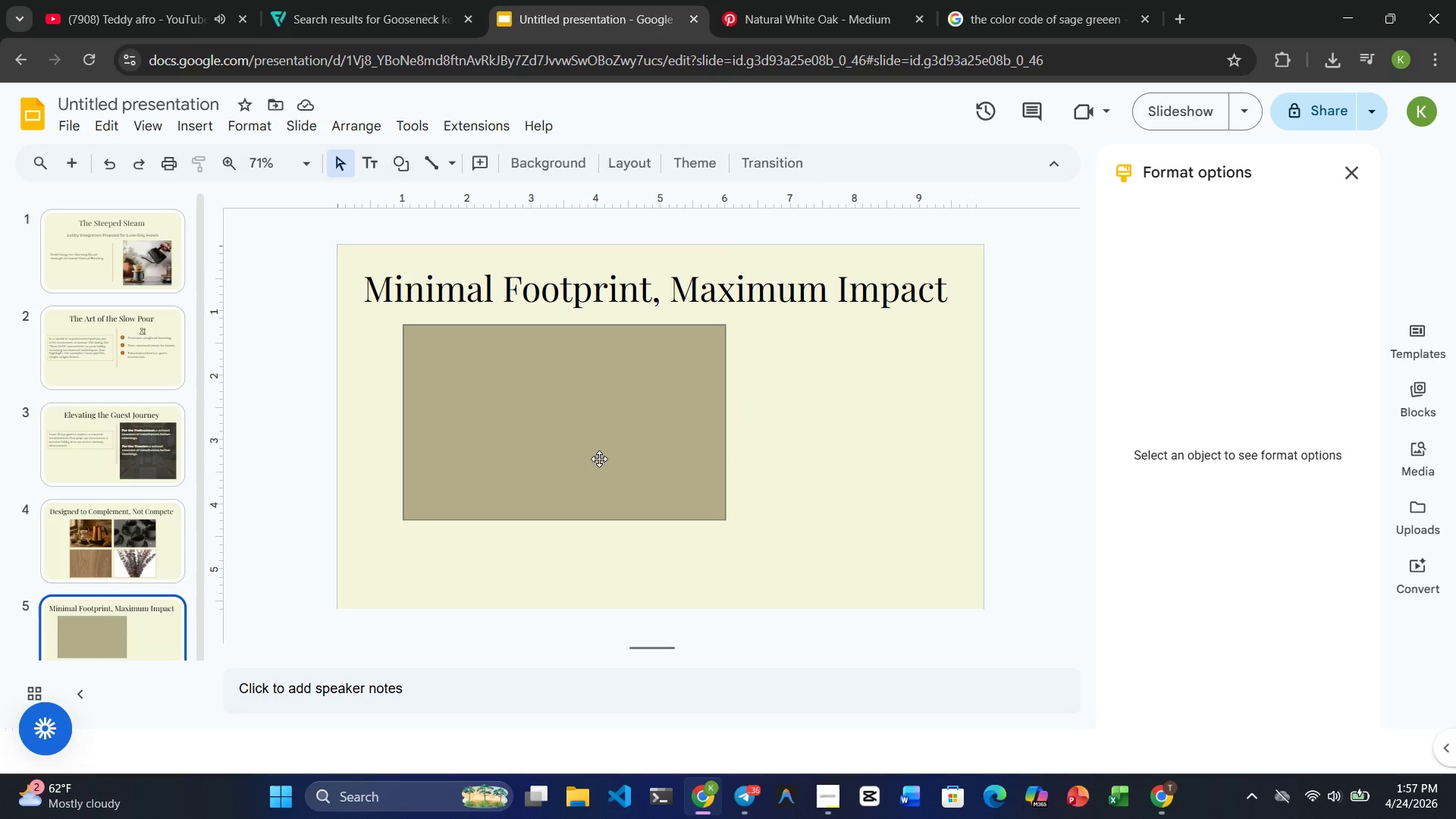 
left_click([605, 454])
 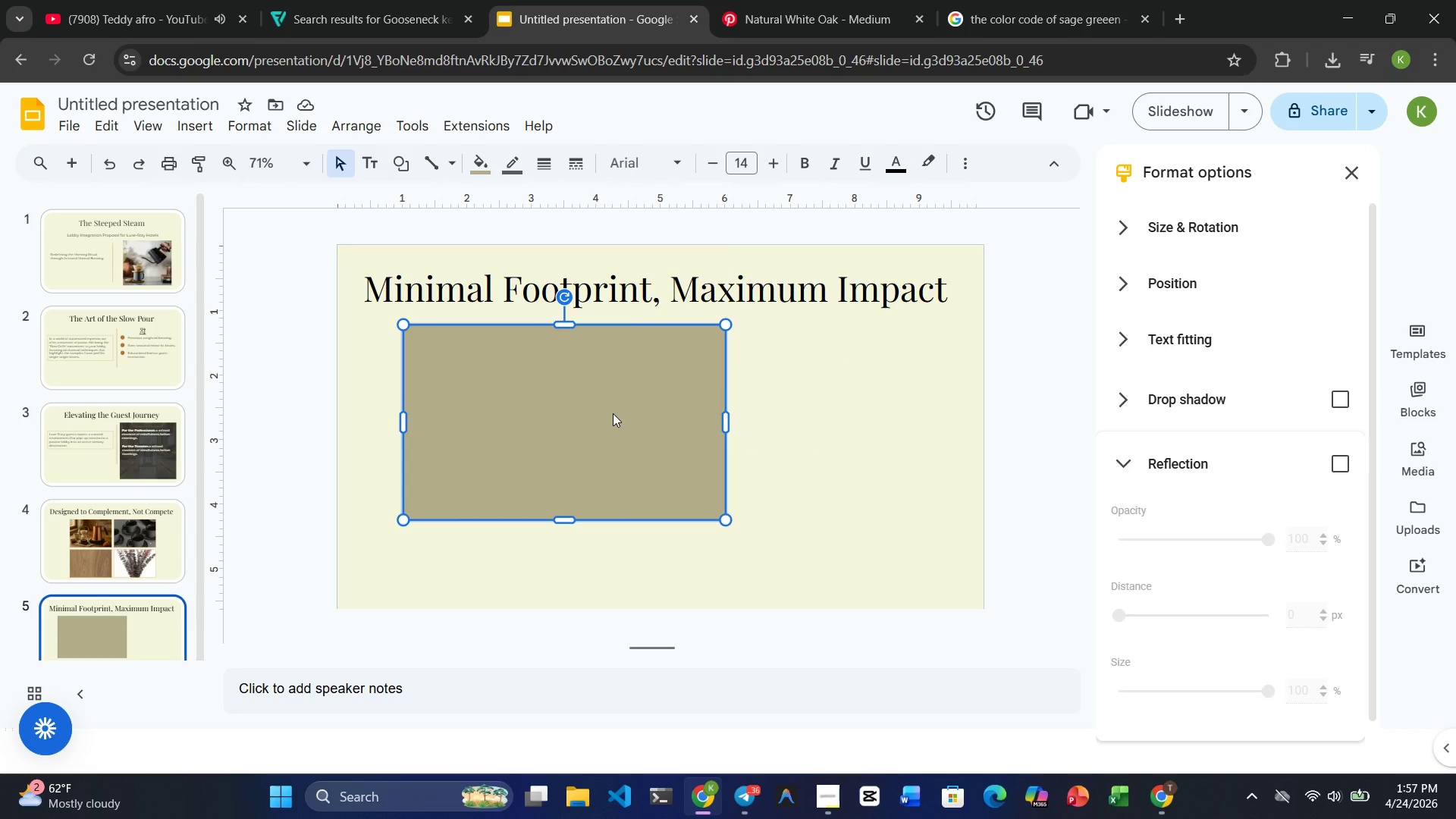 
left_click([613, 413])
 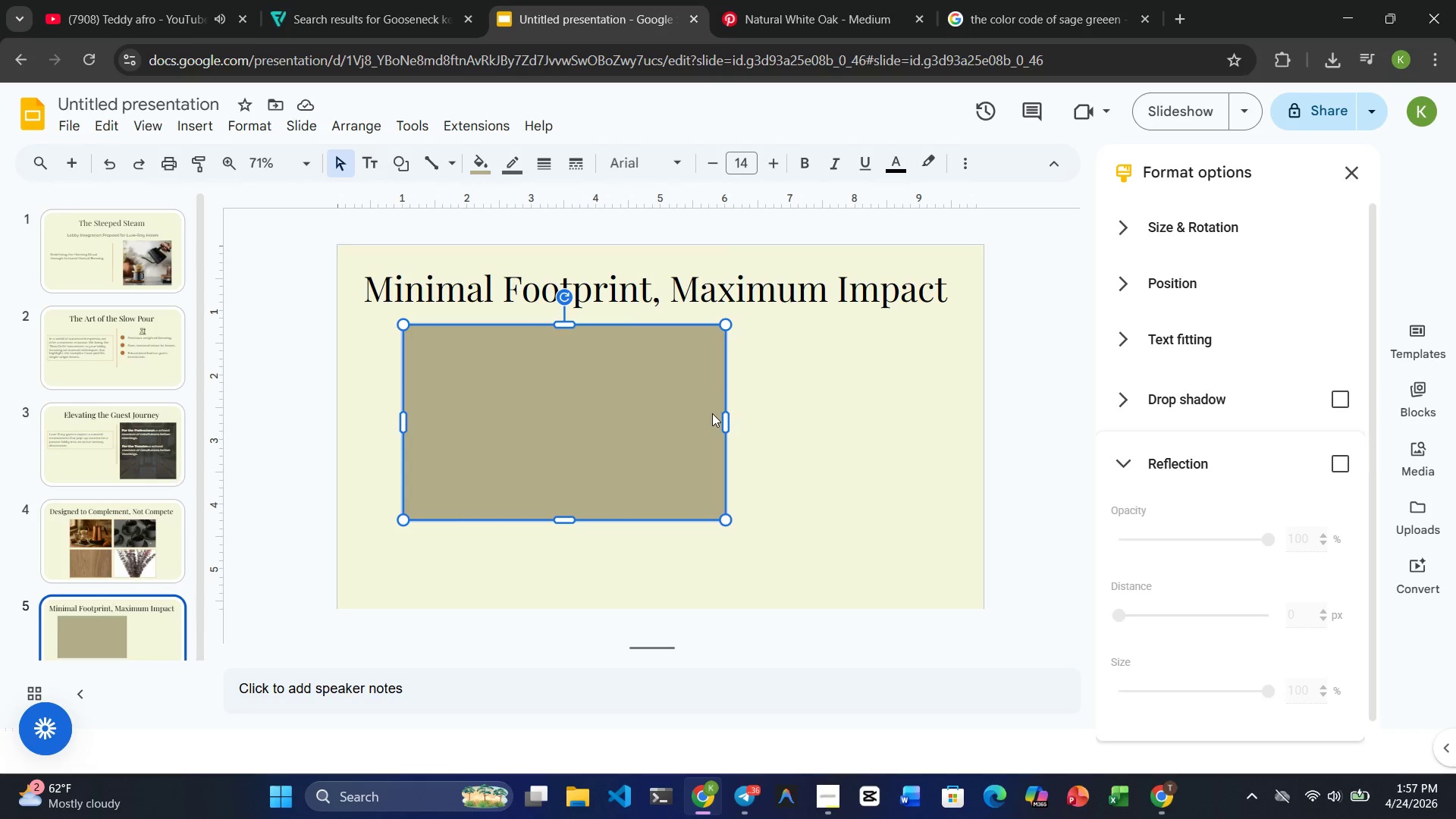 
left_click_drag(start_coordinate=[725, 415], to_coordinate=[866, 438])
 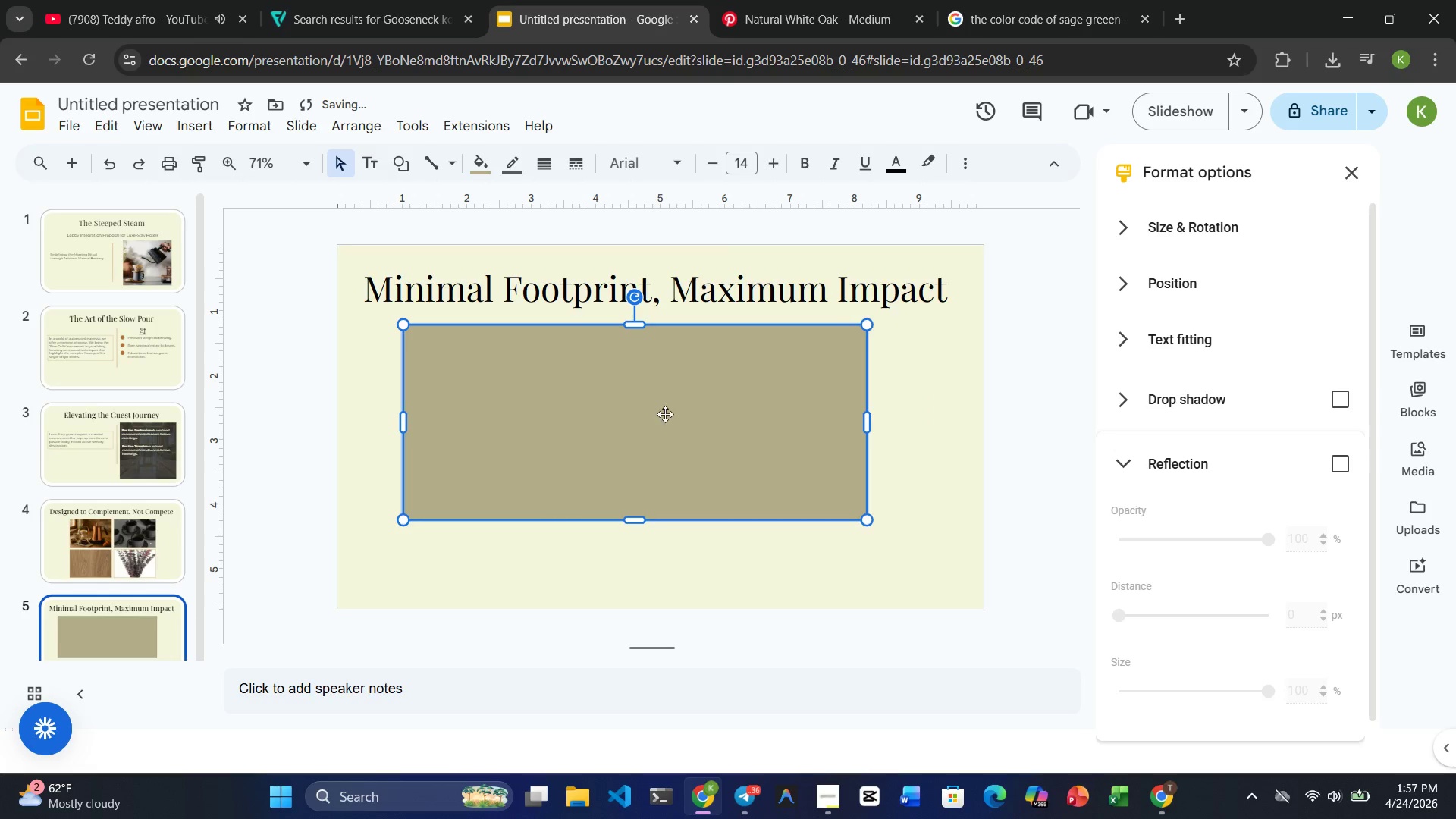 
left_click_drag(start_coordinate=[665, 414], to_coordinate=[694, 414])
 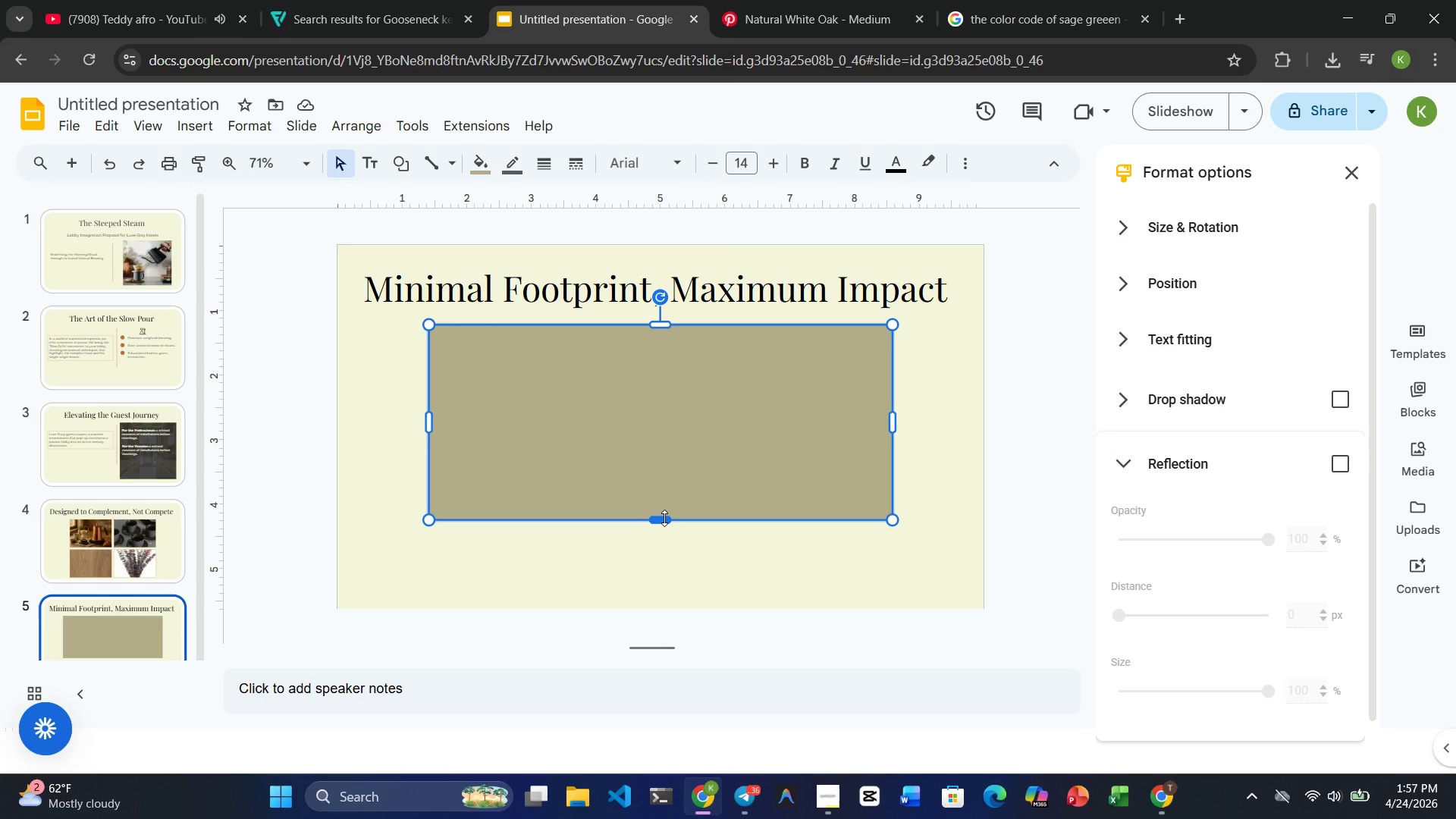 
wait(17.05)
 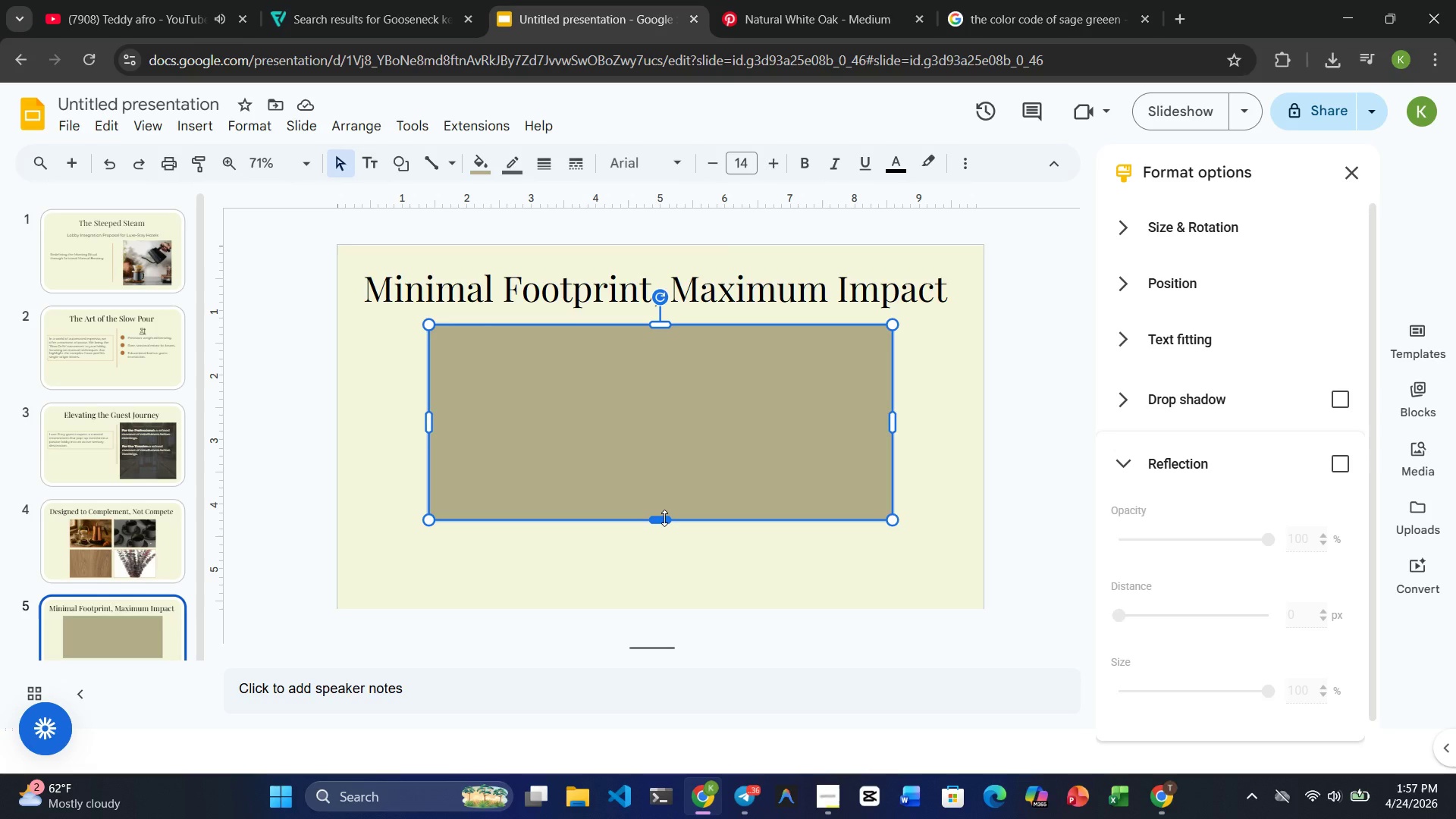 
left_click([450, 170])
 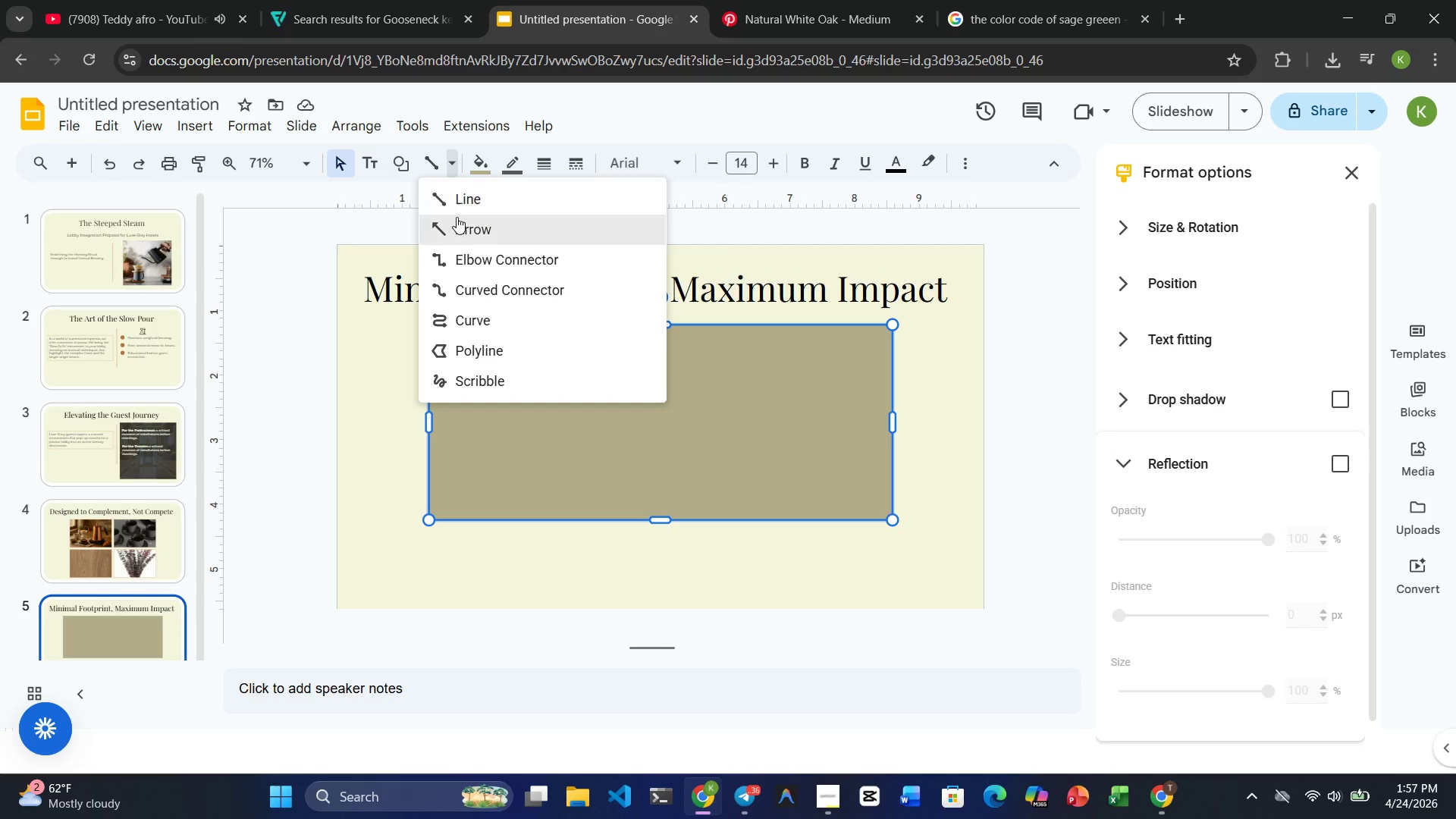 
left_click([457, 223])
 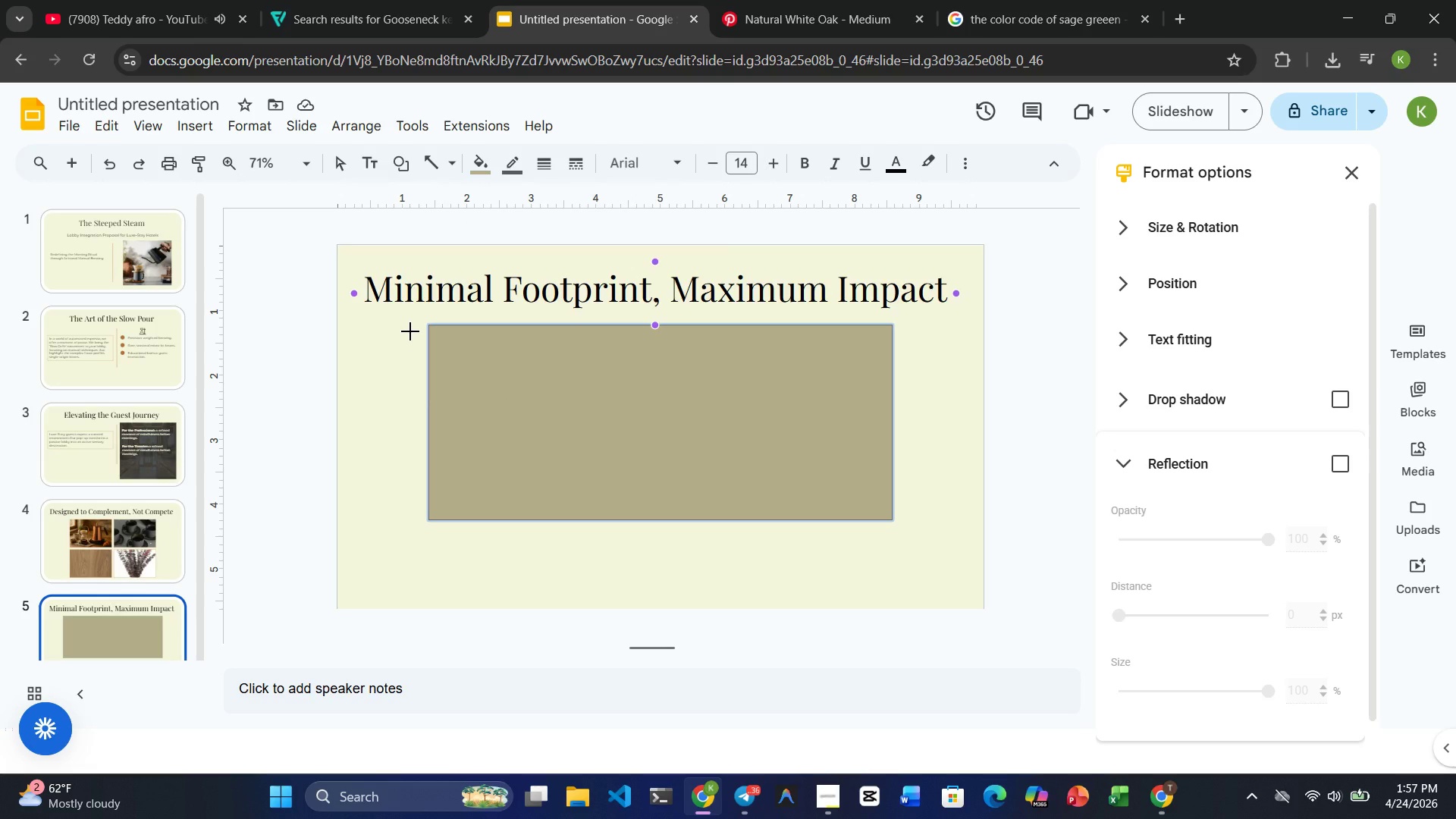 
wait(5.05)
 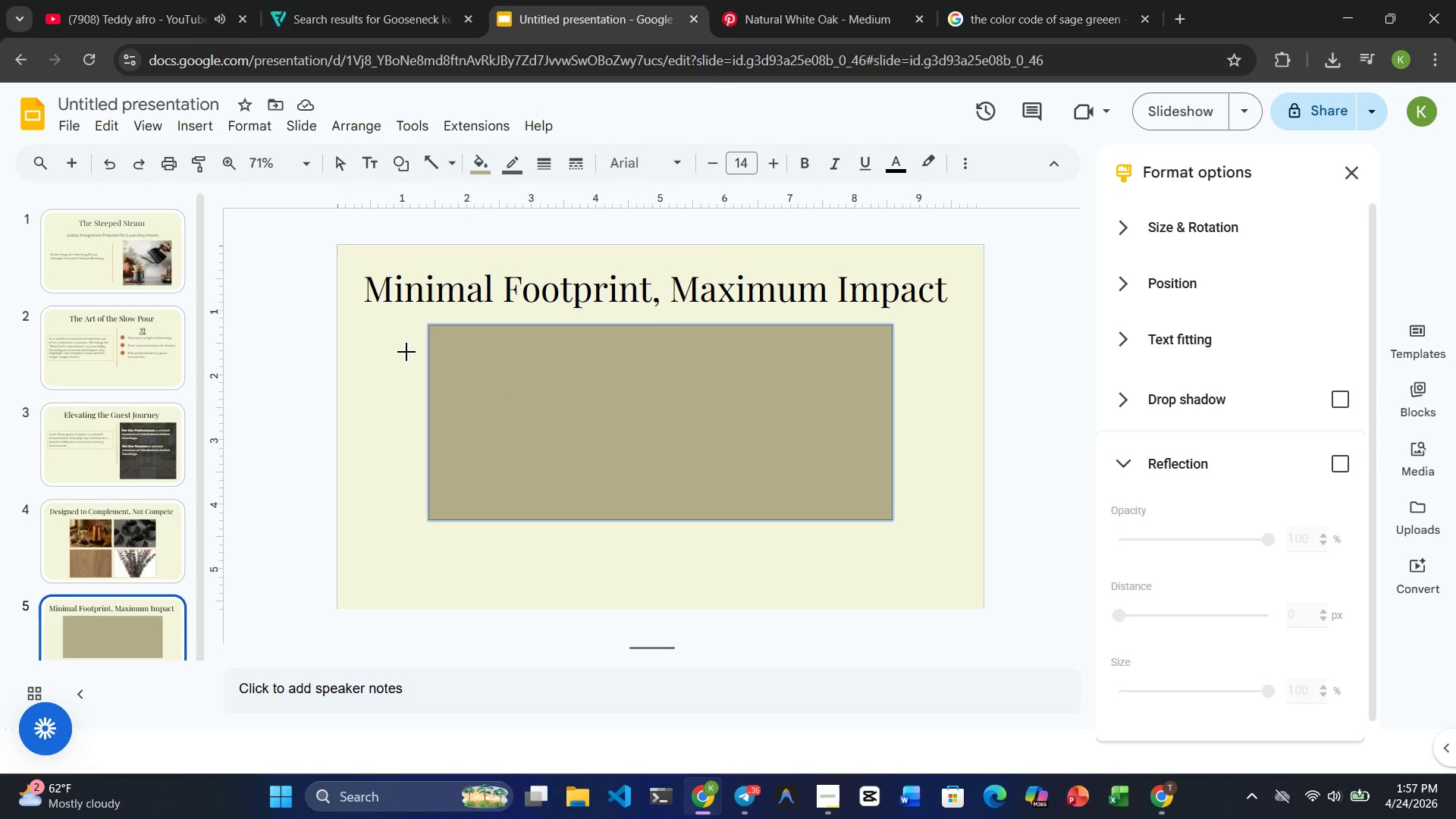 
left_click([456, 162])
 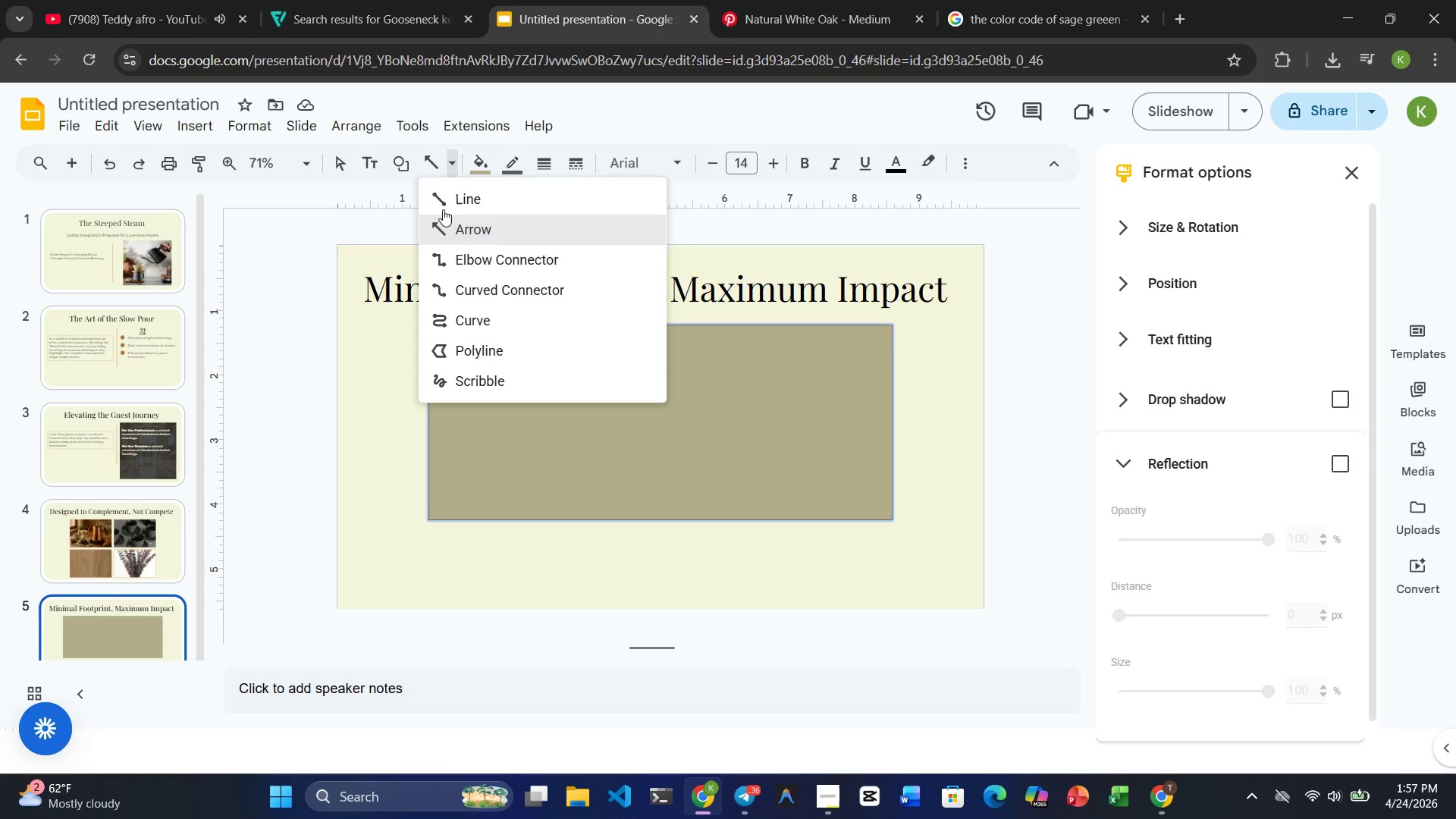 
wait(5.31)
 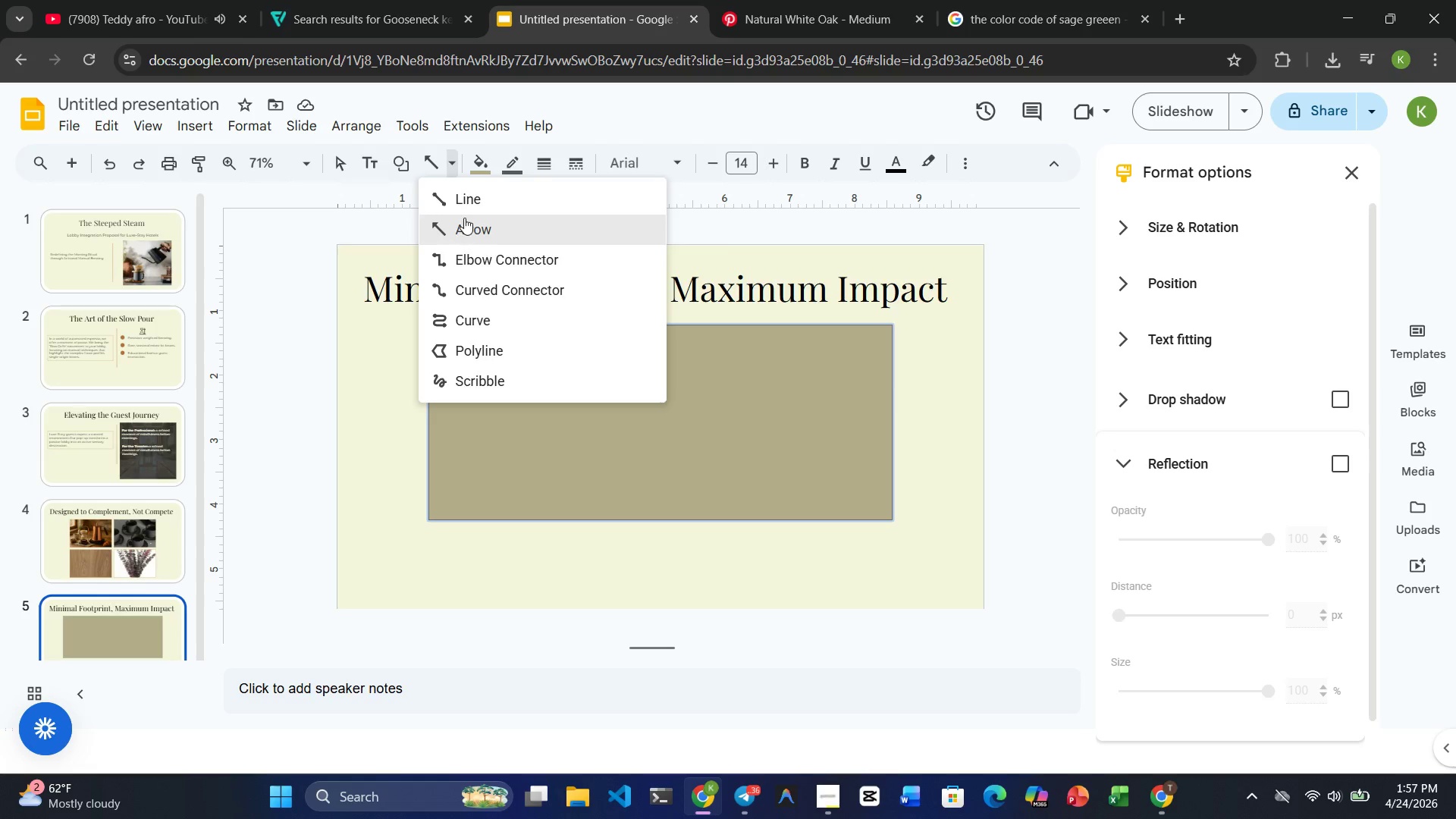 
left_click([201, 136])
 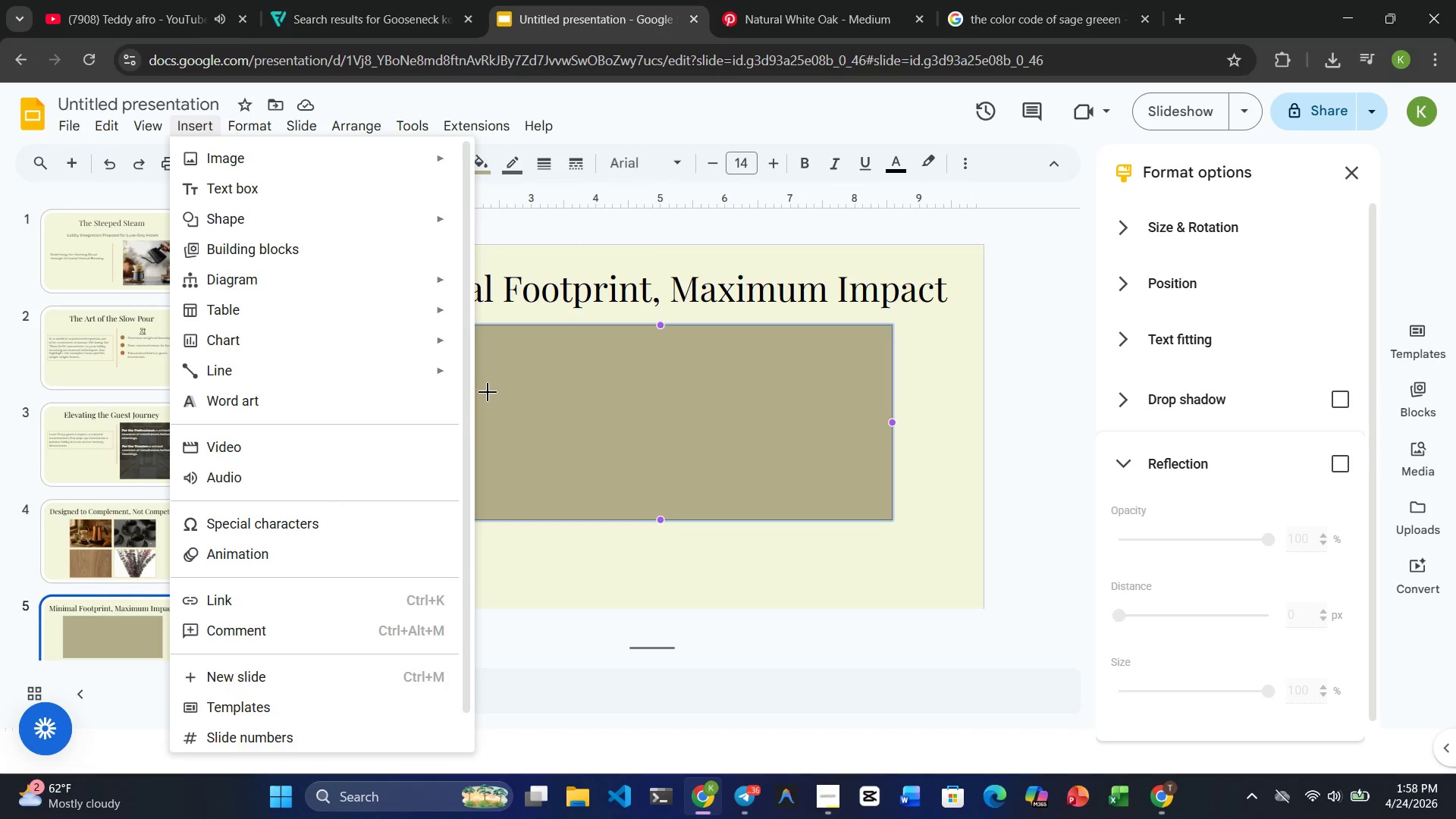 
wait(6.08)
 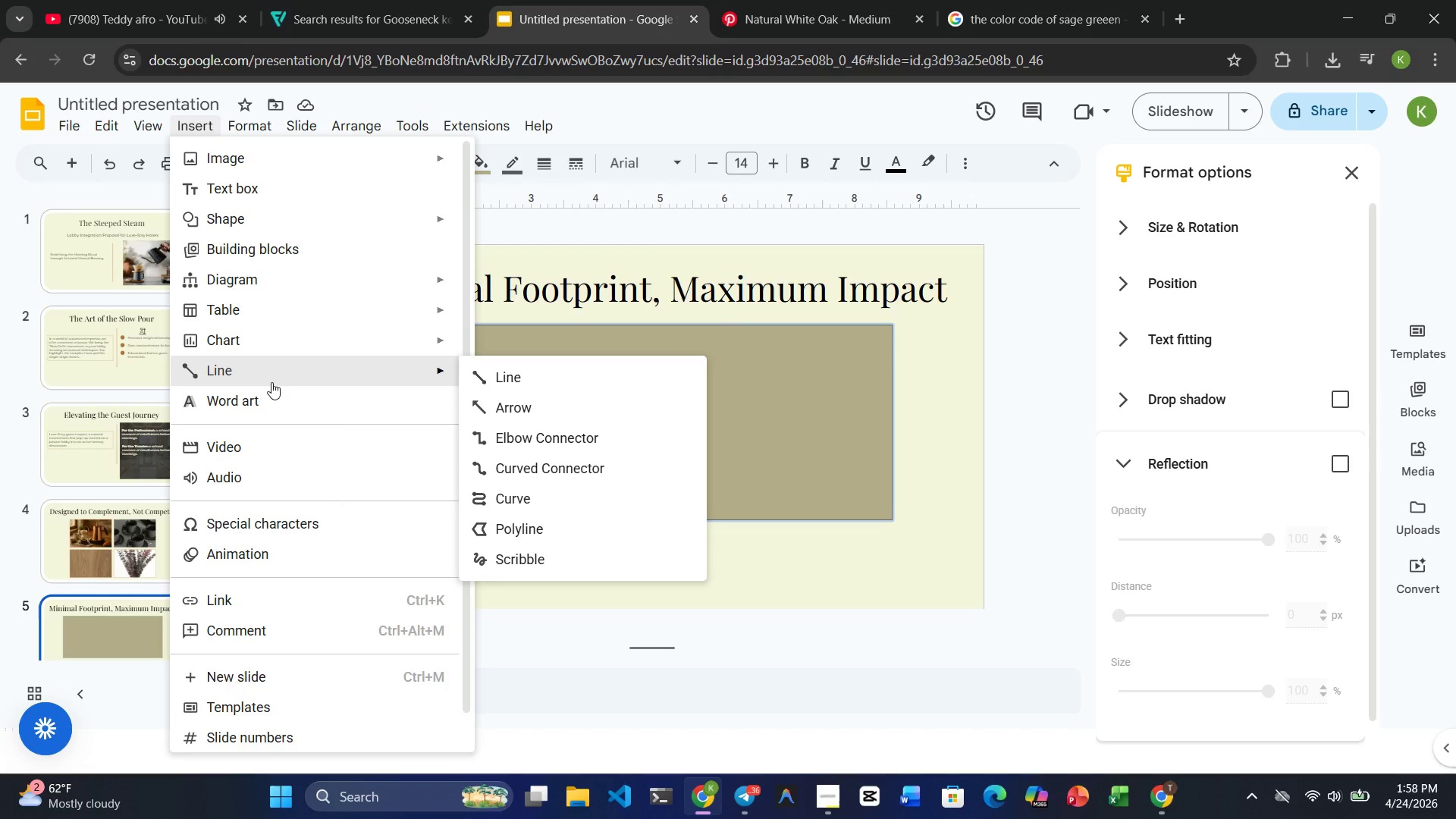 
left_click([504, 378])
 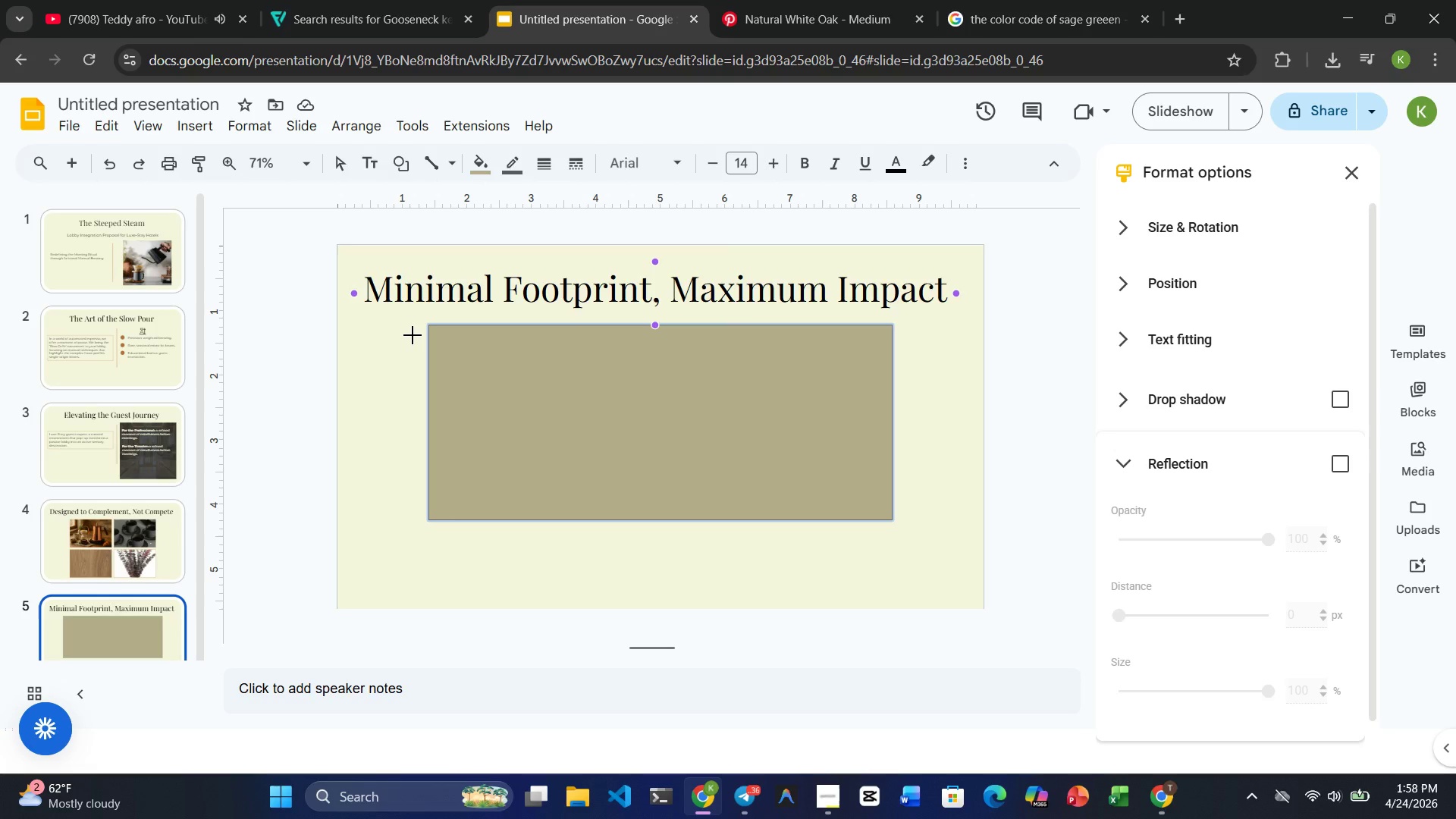 
left_click_drag(start_coordinate=[413, 325], to_coordinate=[416, 520])
 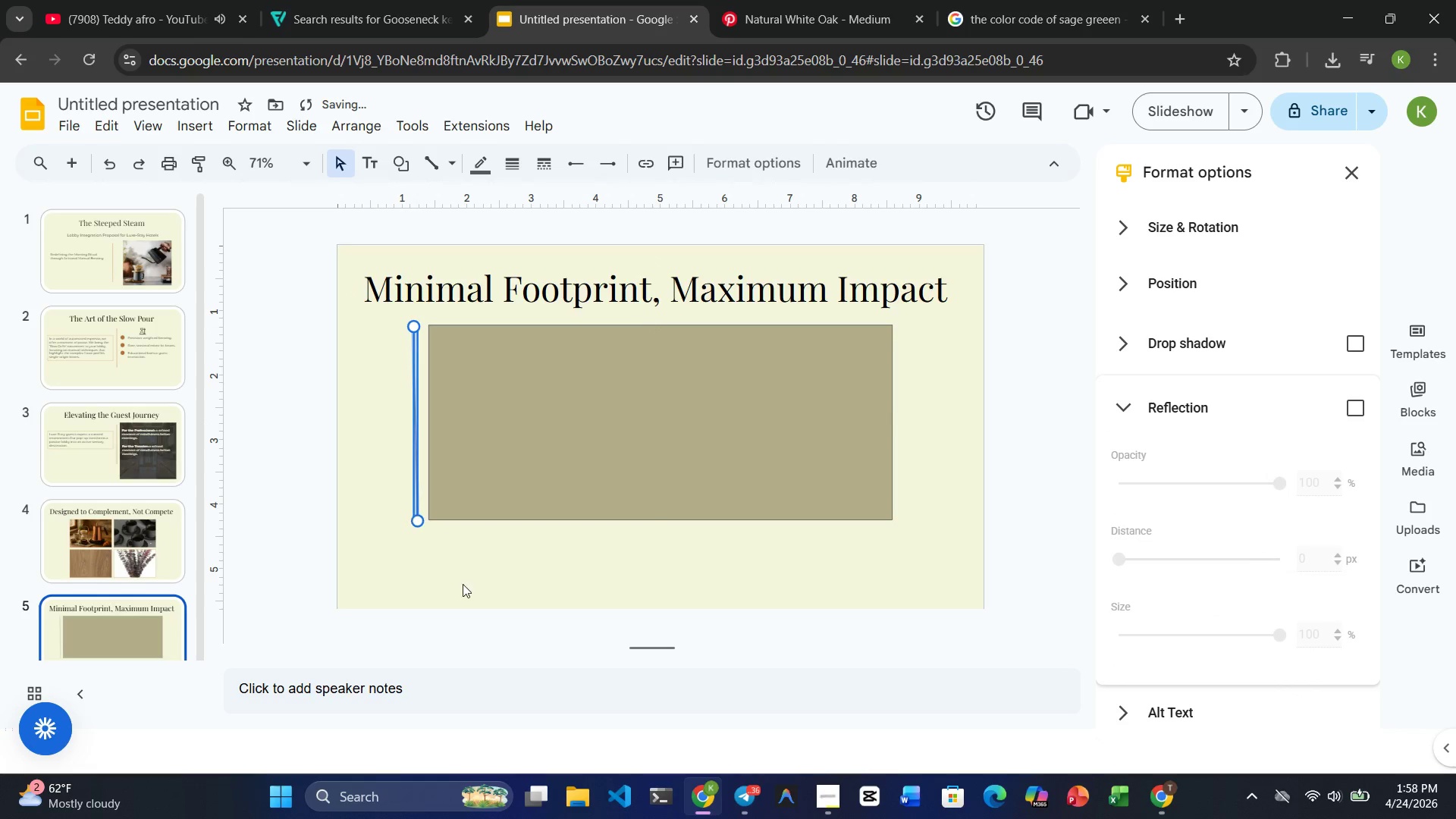 
left_click([463, 584])
 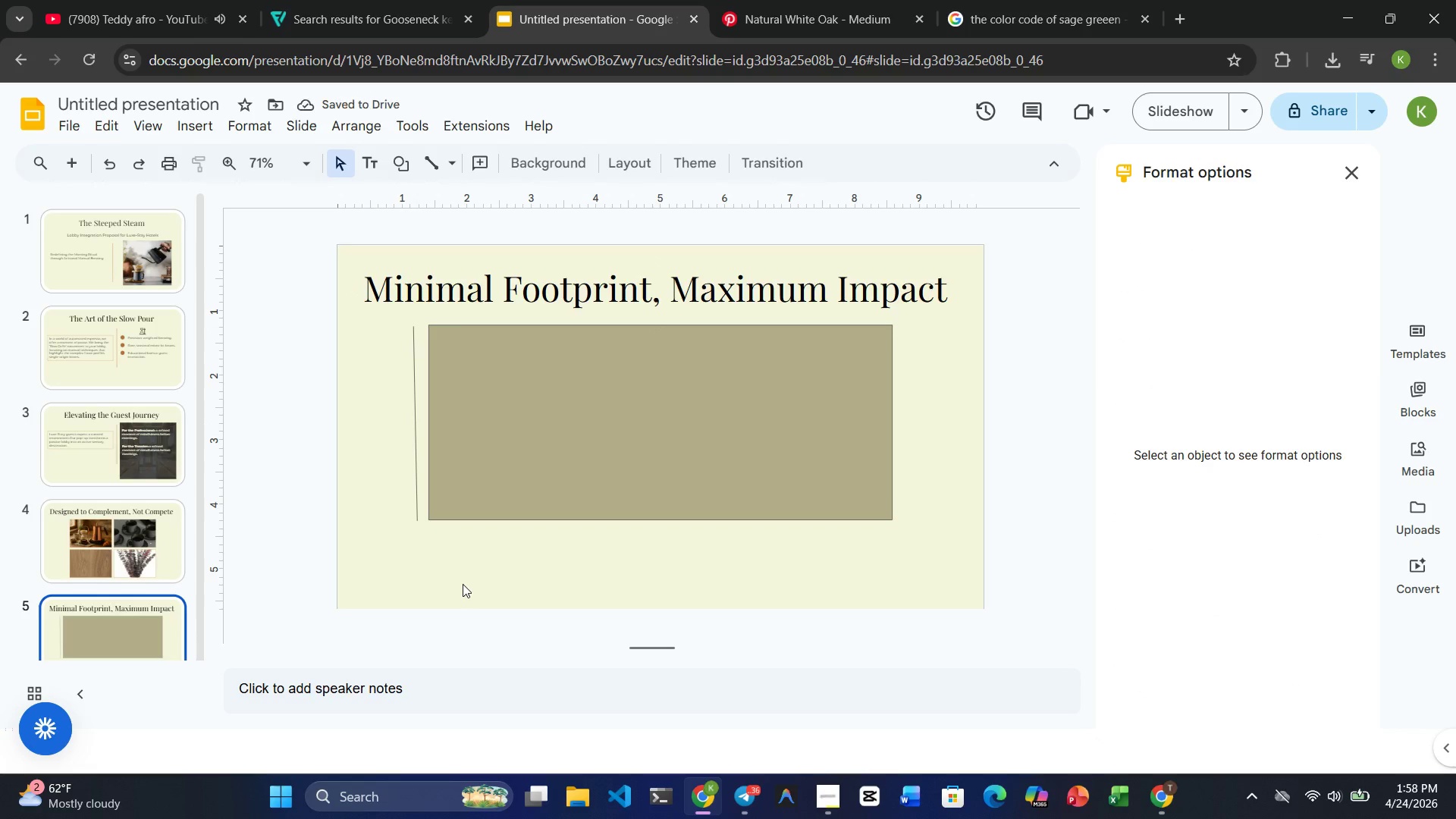 
key(Control+Z)
 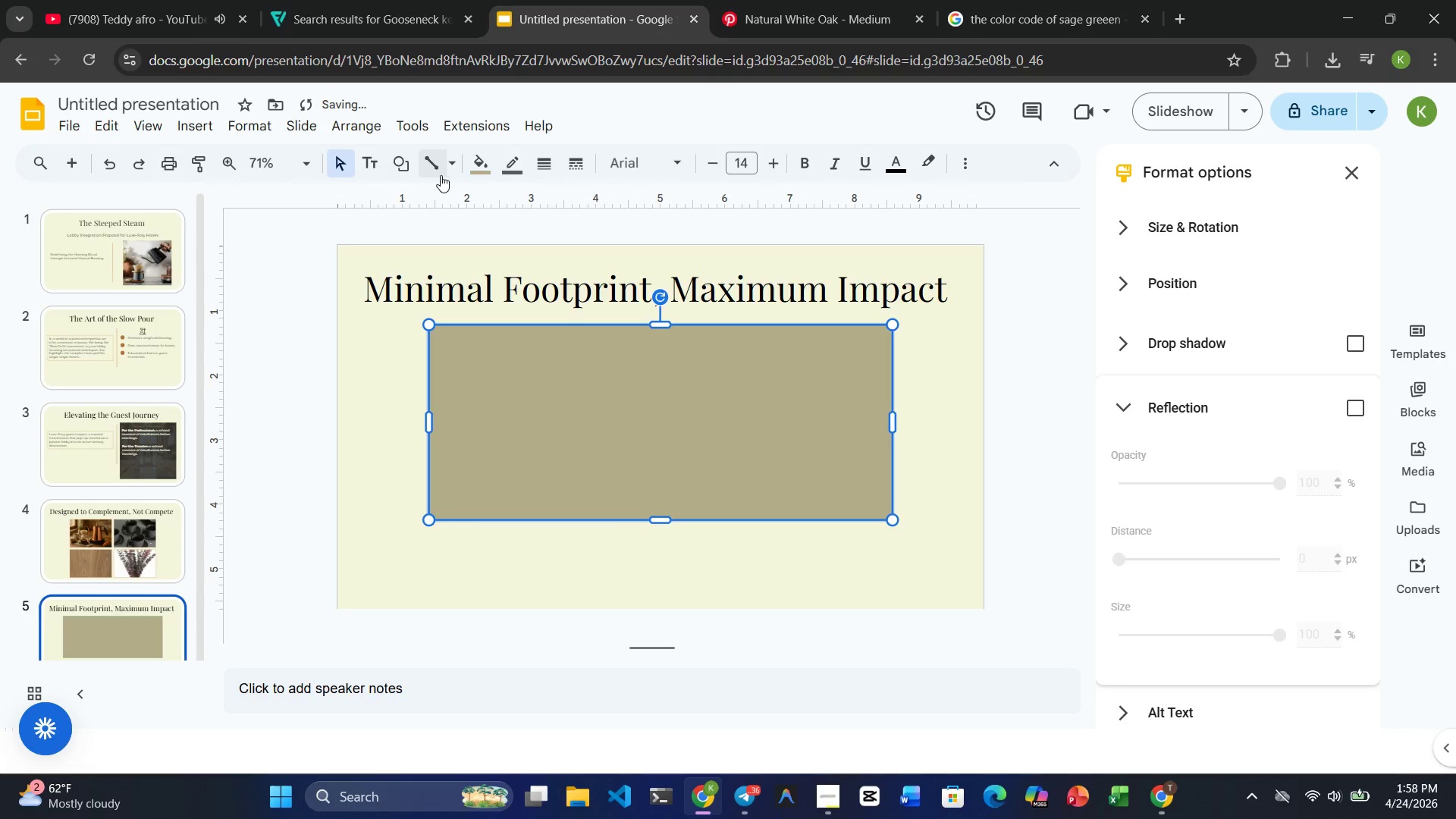 
left_click([447, 169])
 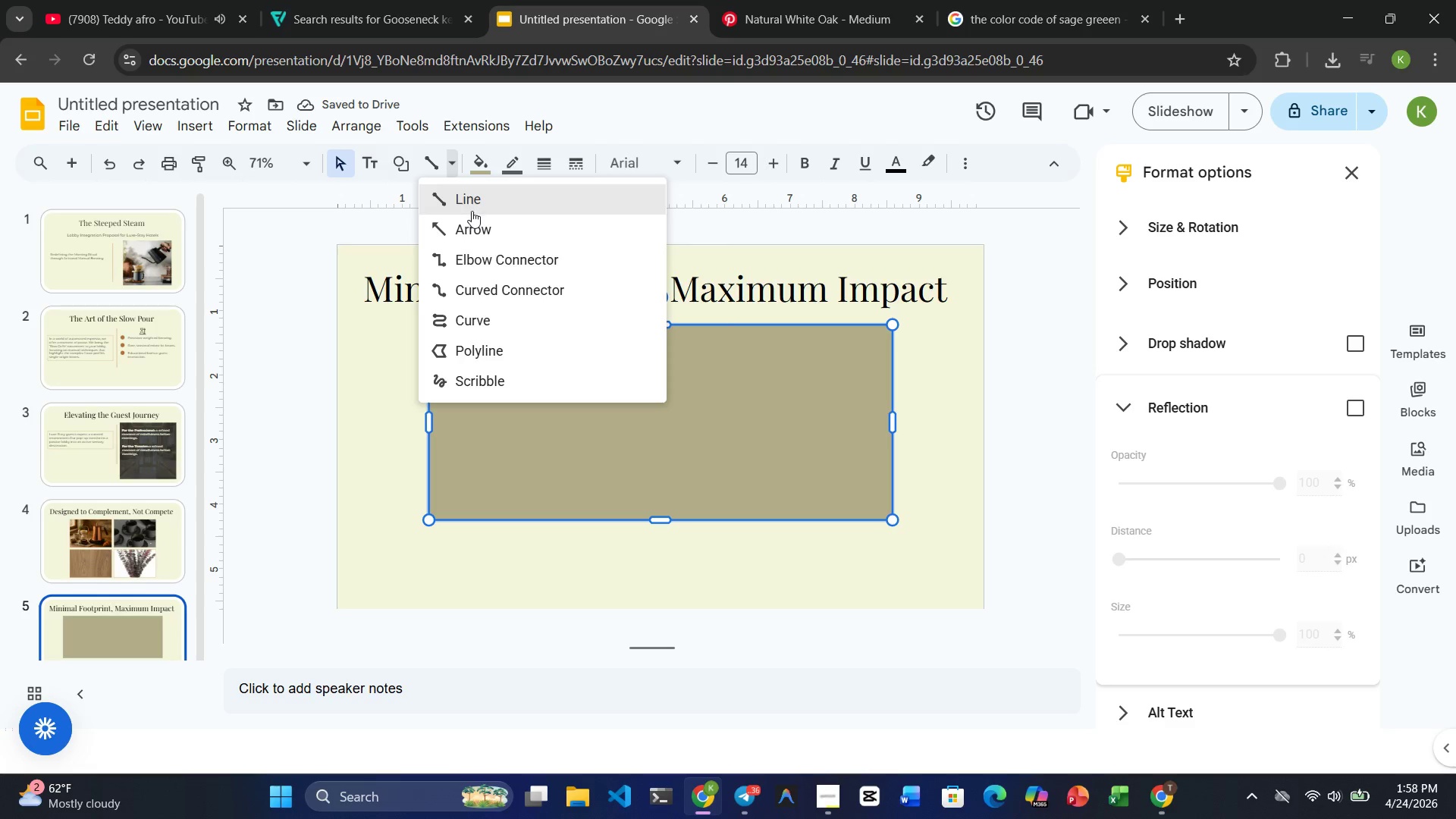 
left_click([466, 217])
 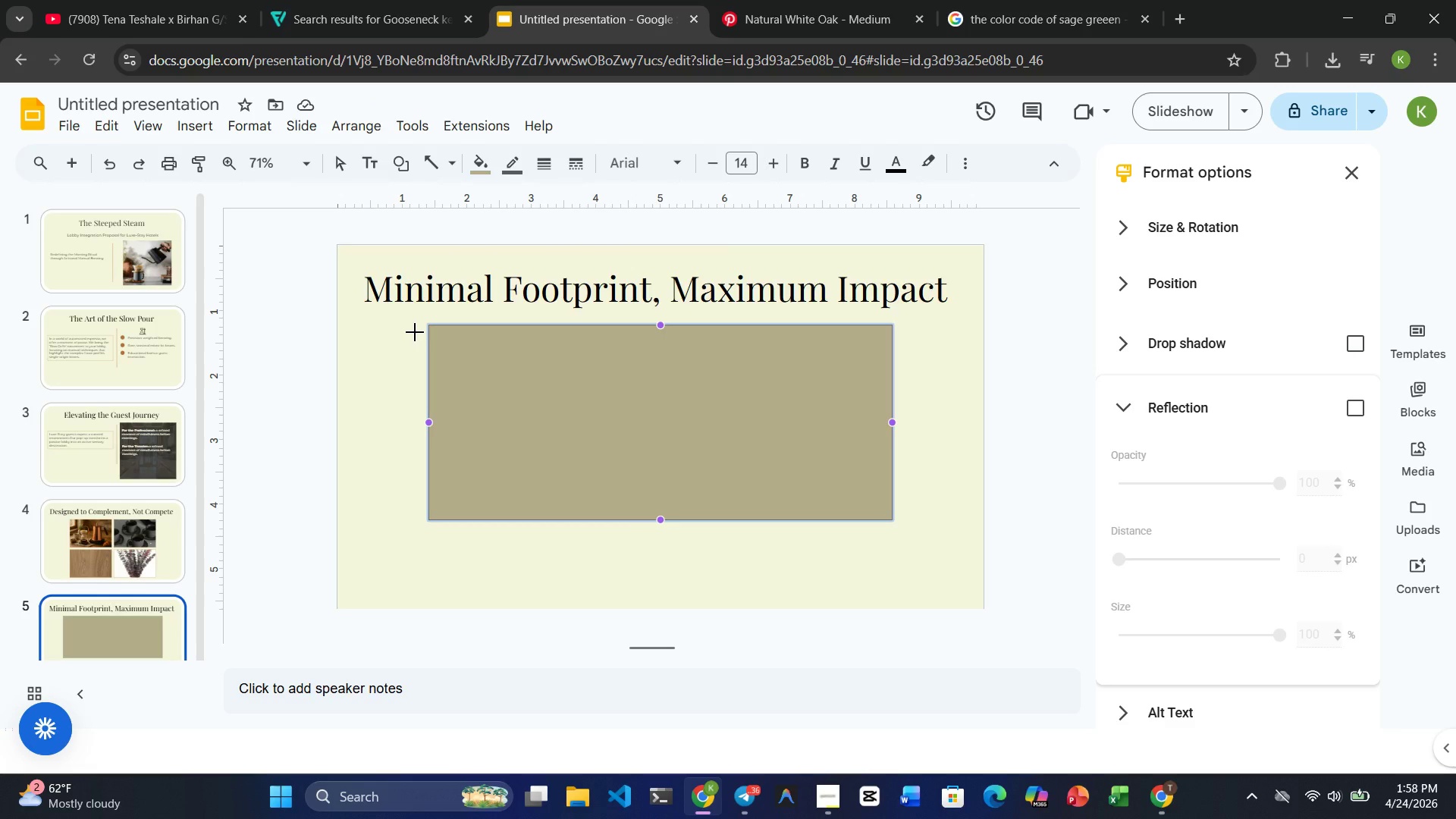 
left_click_drag(start_coordinate=[416, 329], to_coordinate=[416, 447])
 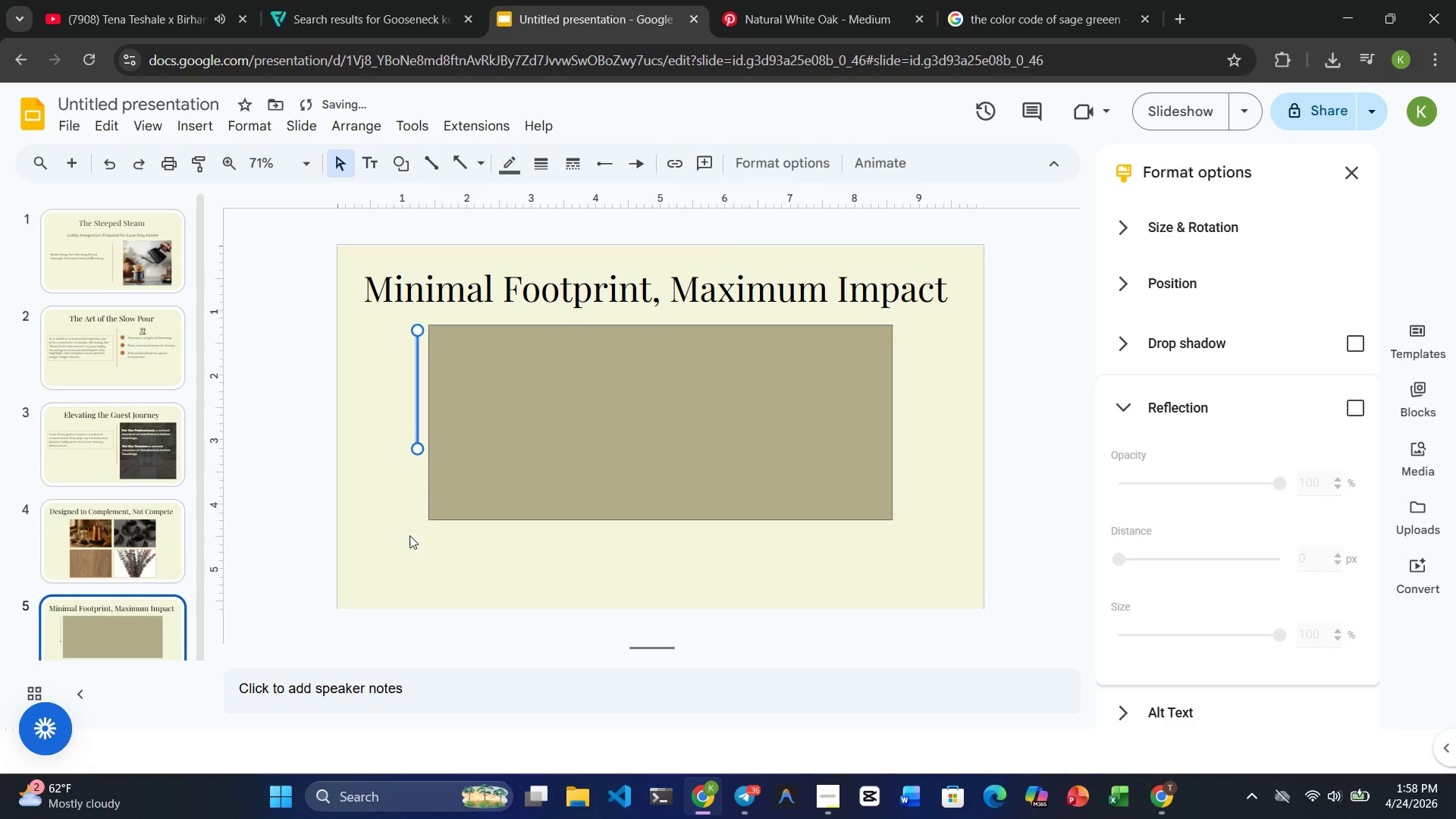 
left_click([410, 537])
 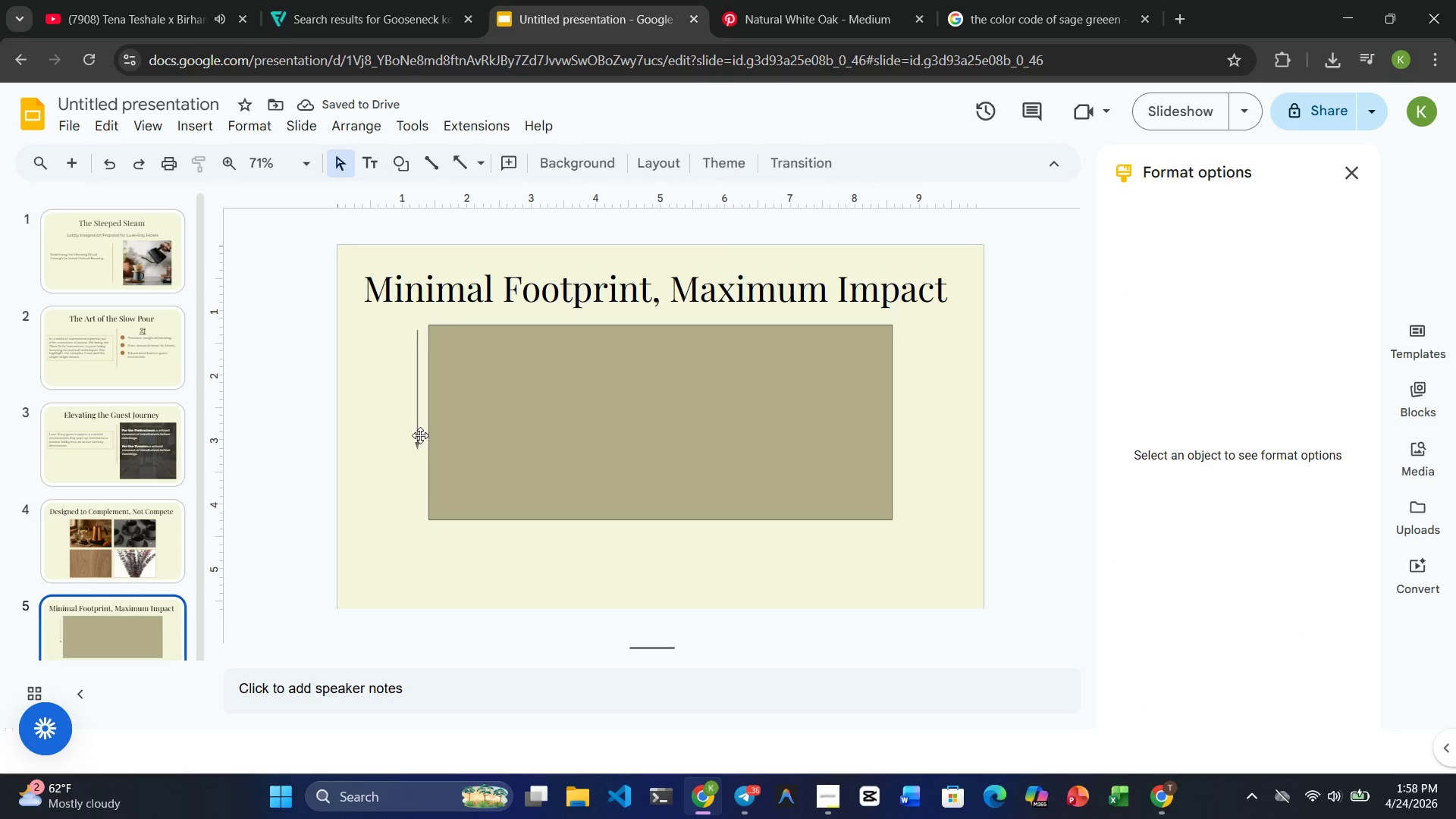 
left_click([418, 438])
 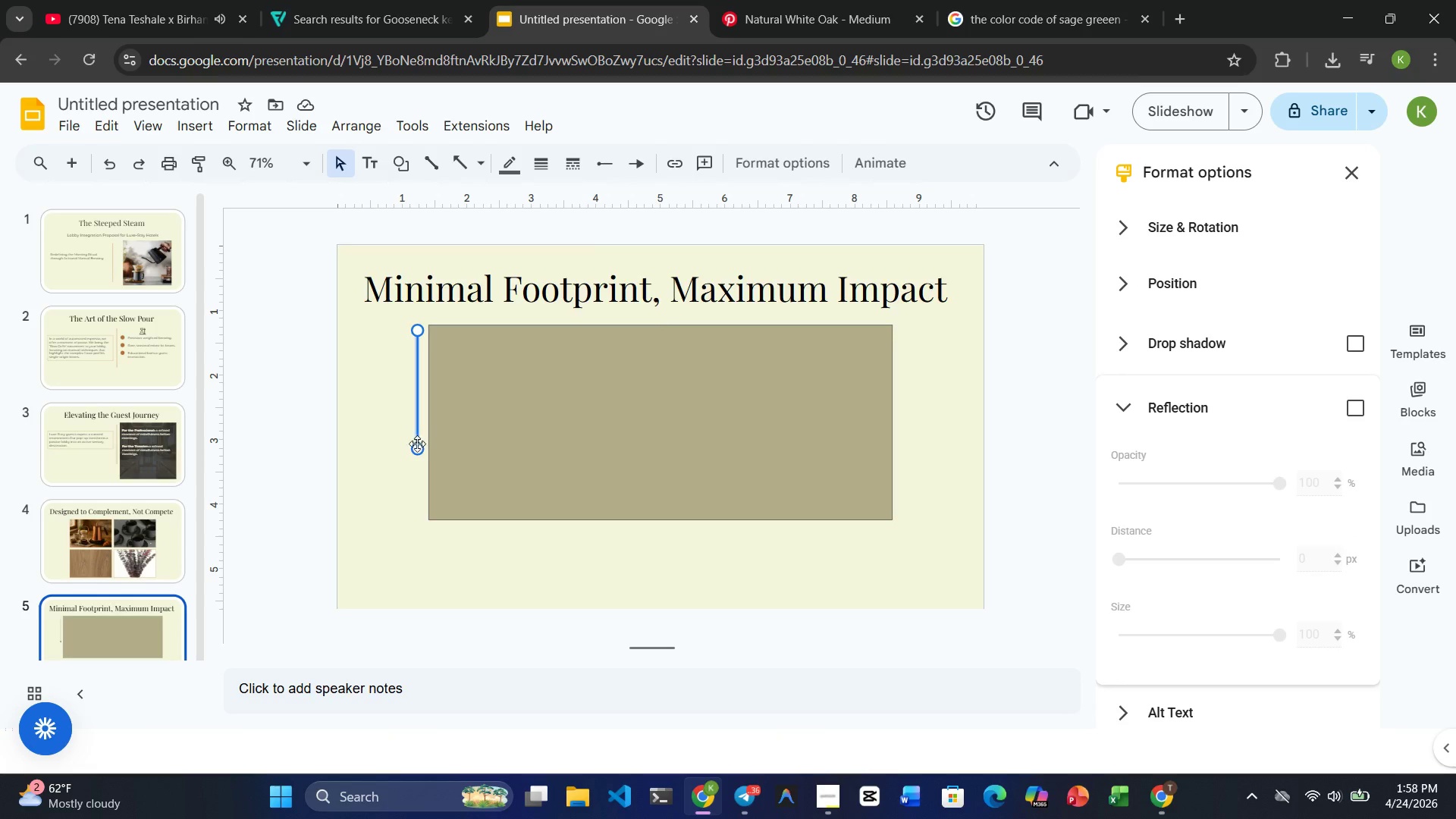 
left_click_drag(start_coordinate=[417, 452], to_coordinate=[419, 516])
 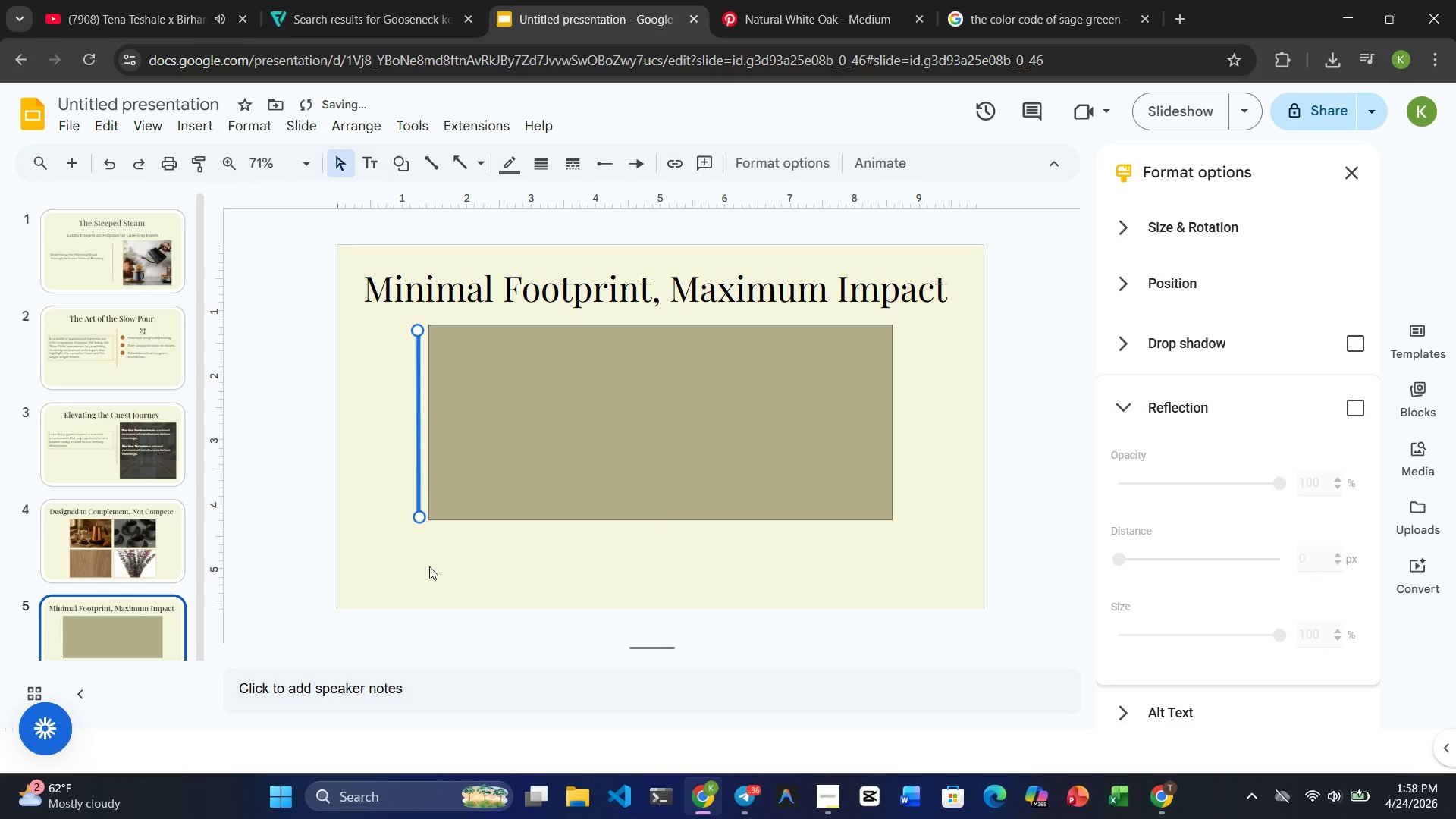 
left_click([429, 566])
 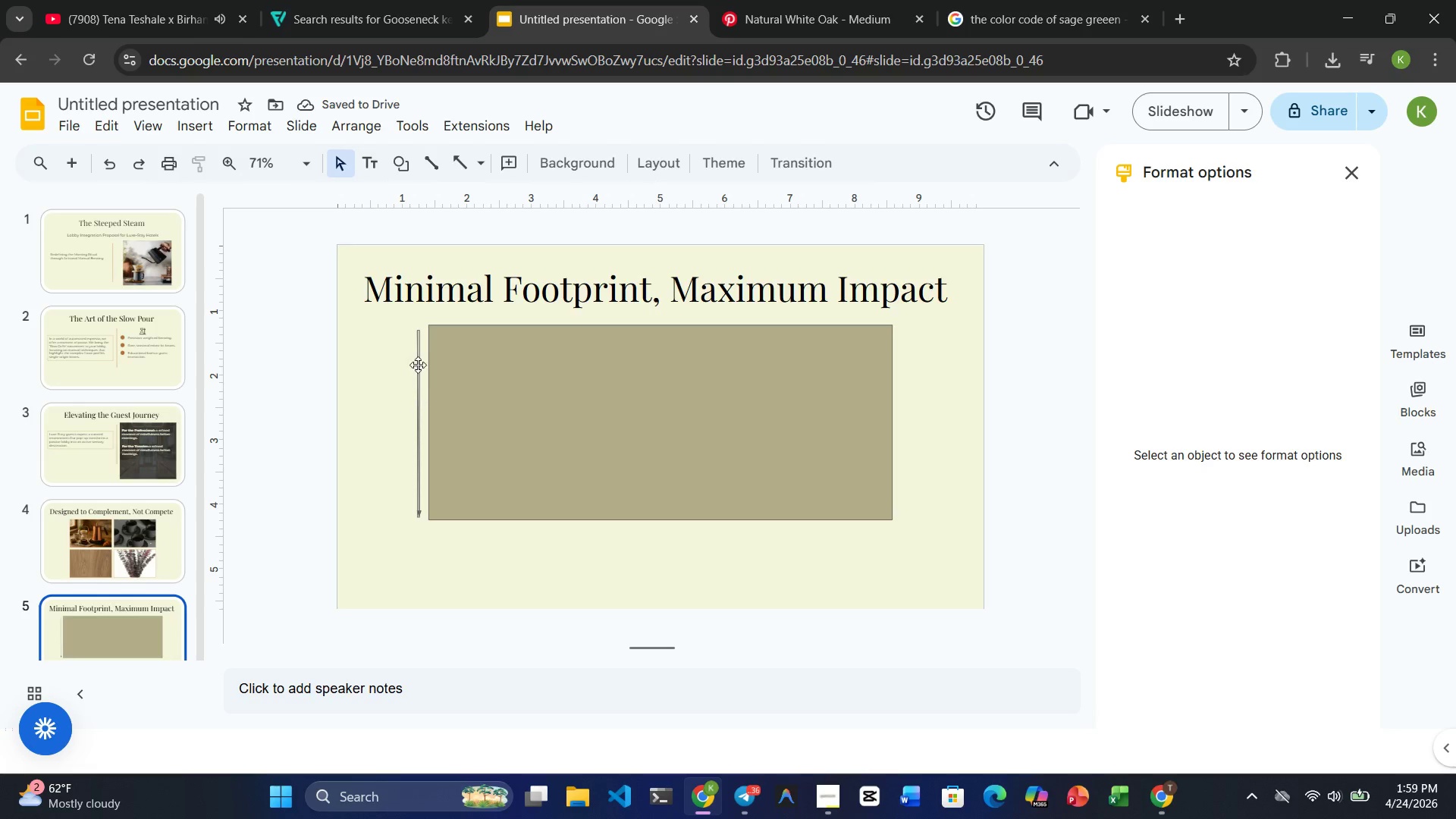 
wait(6.16)
 